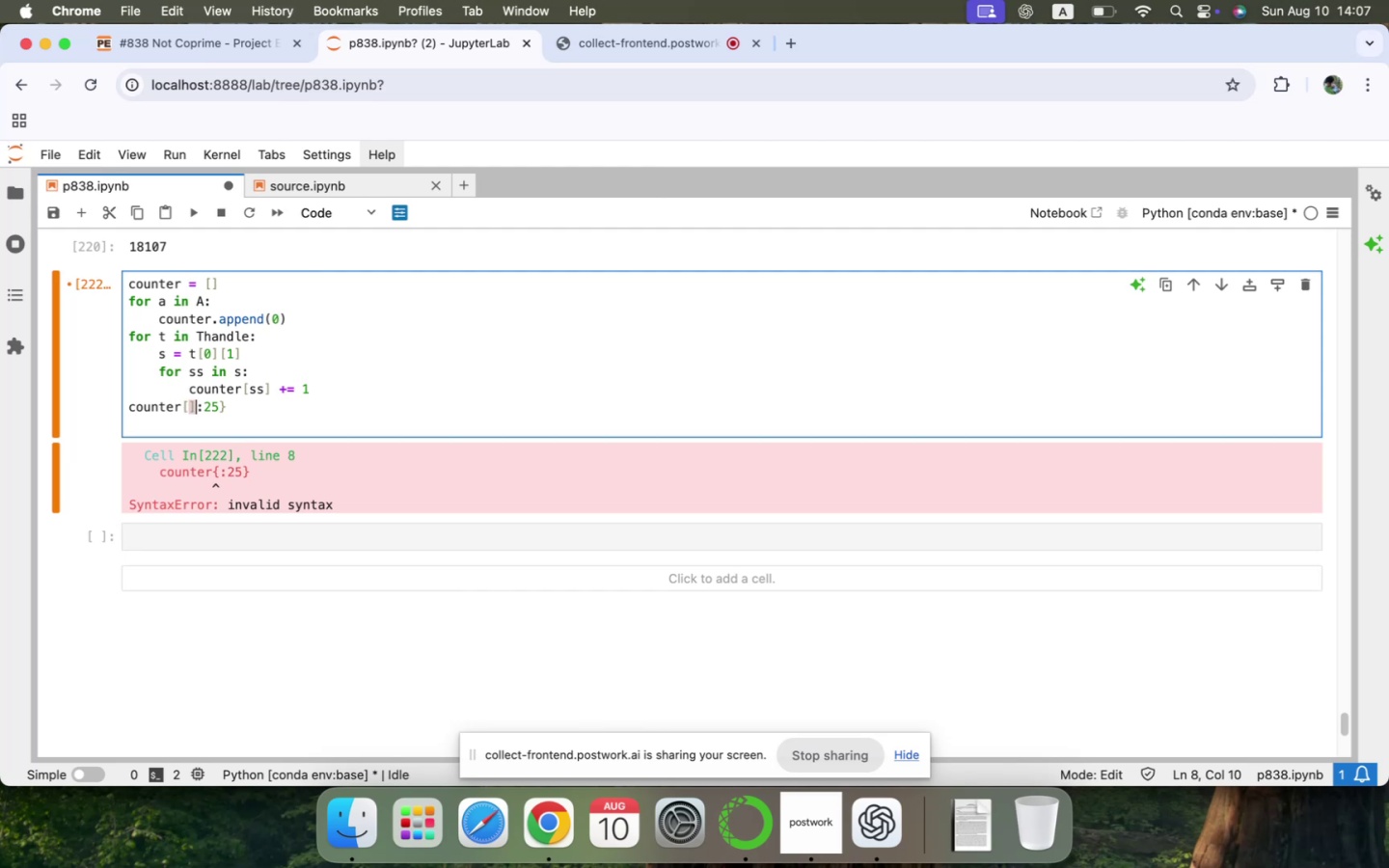 
key(ArrowRight)
 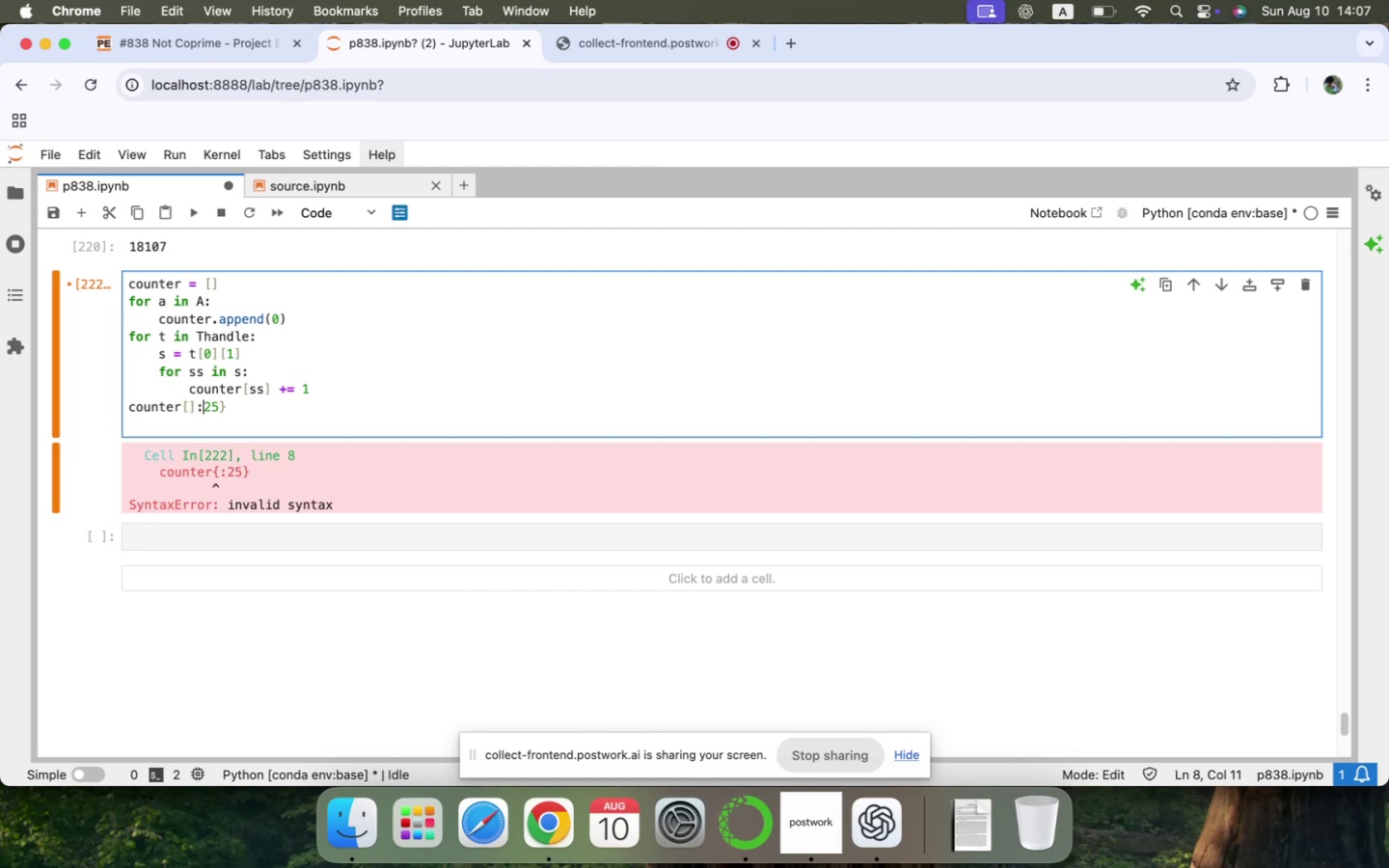 
key(Backspace)
 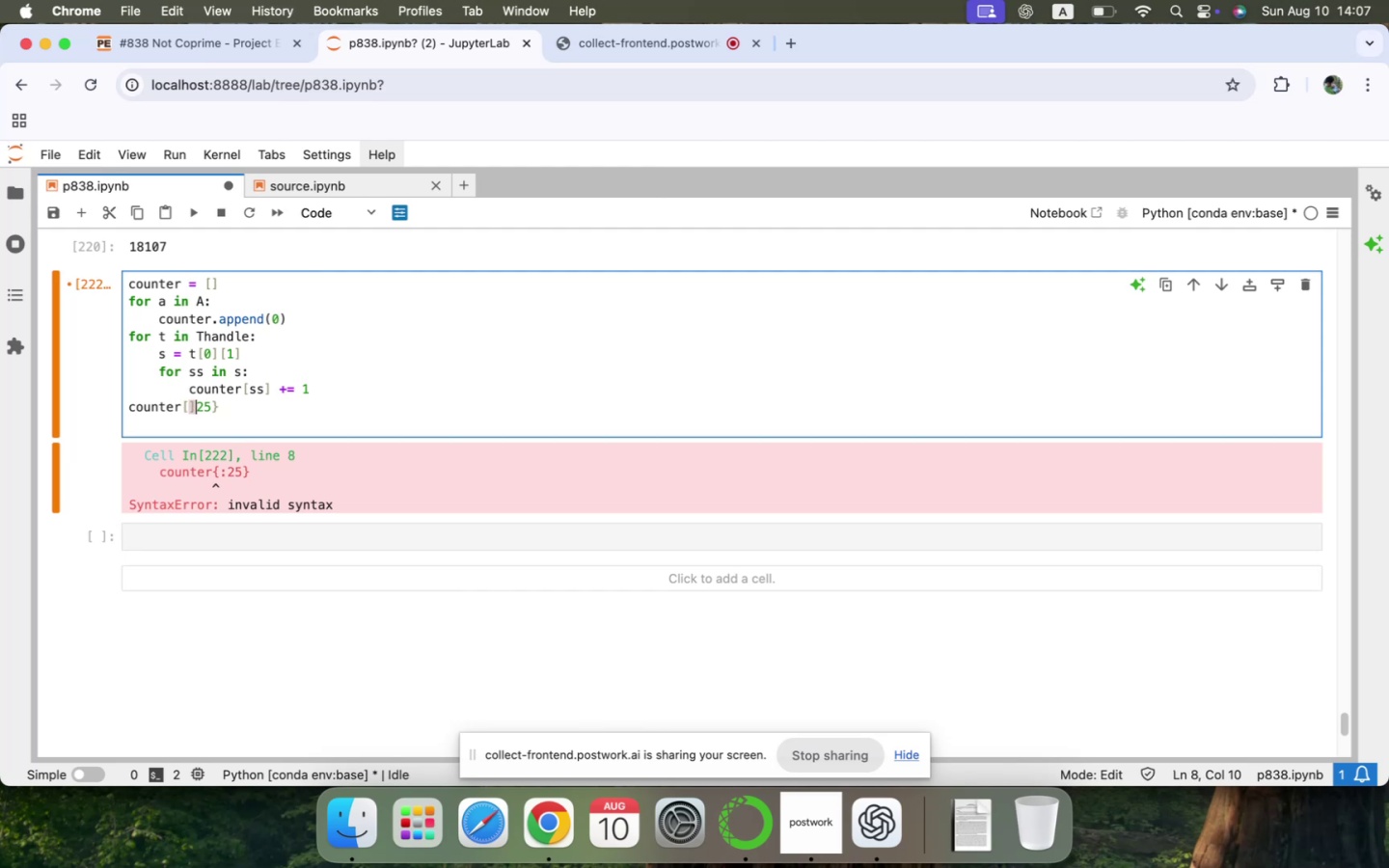 
key(Backspace)
 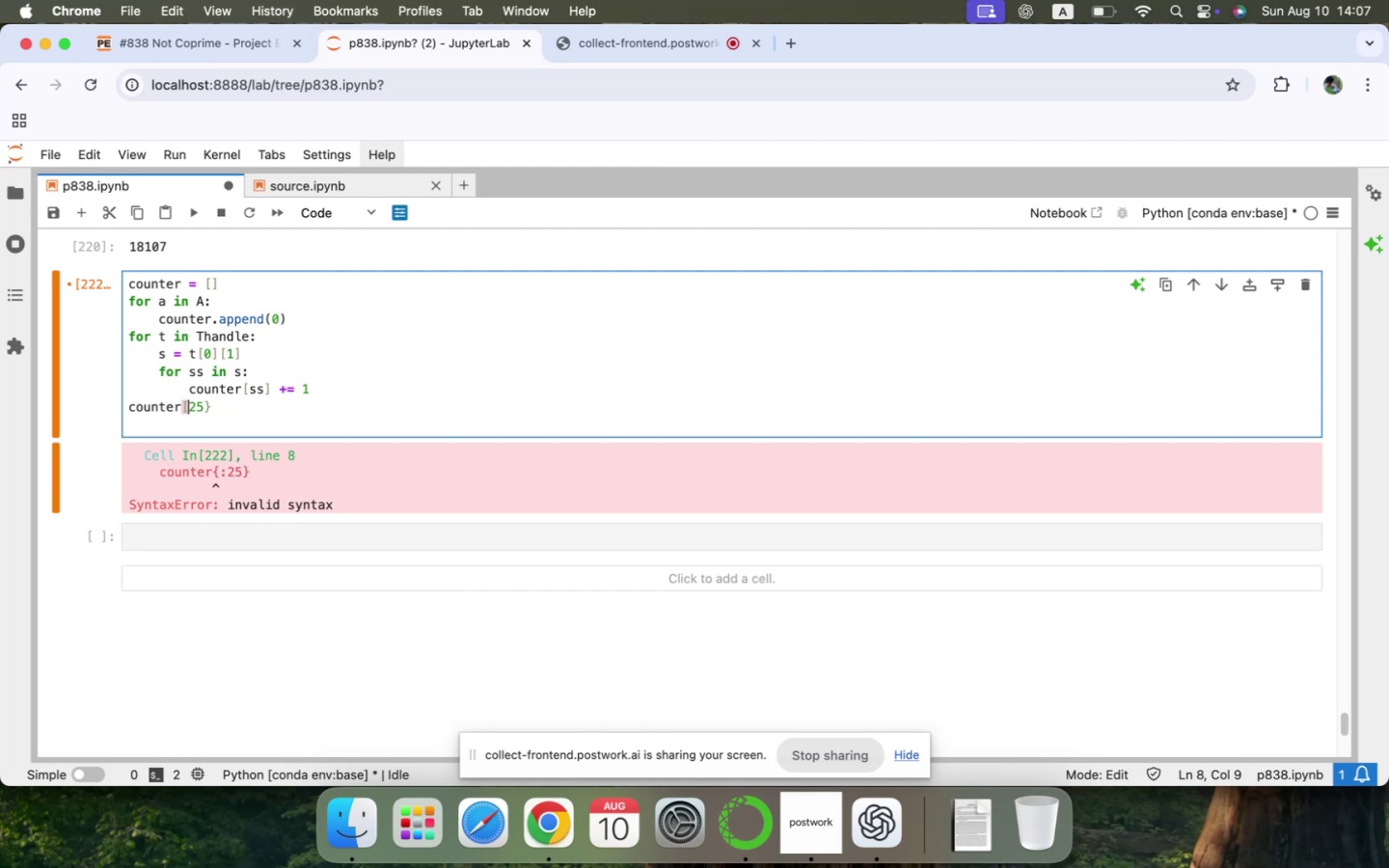 
key(ArrowDown)
 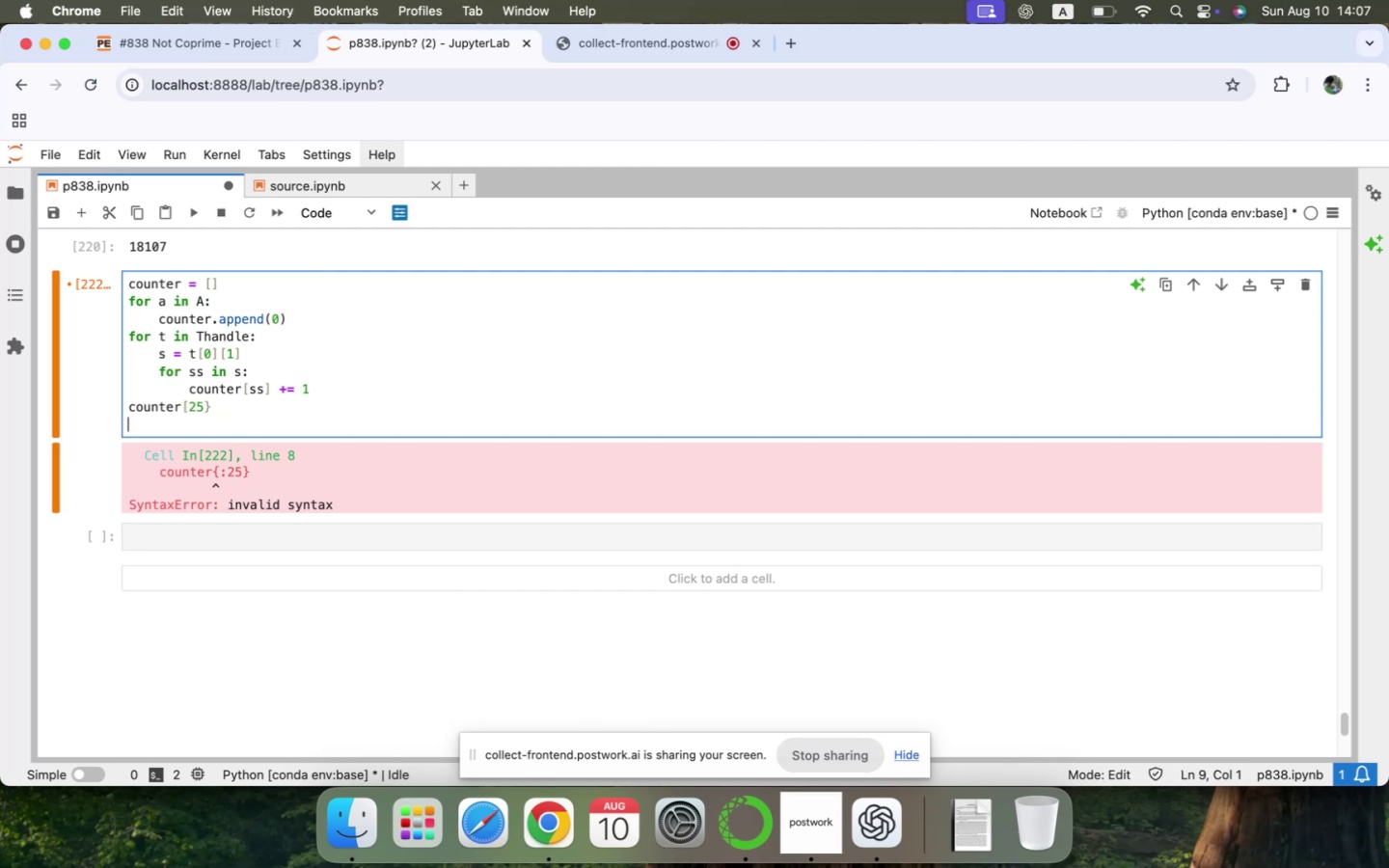 
key(Backspace)
 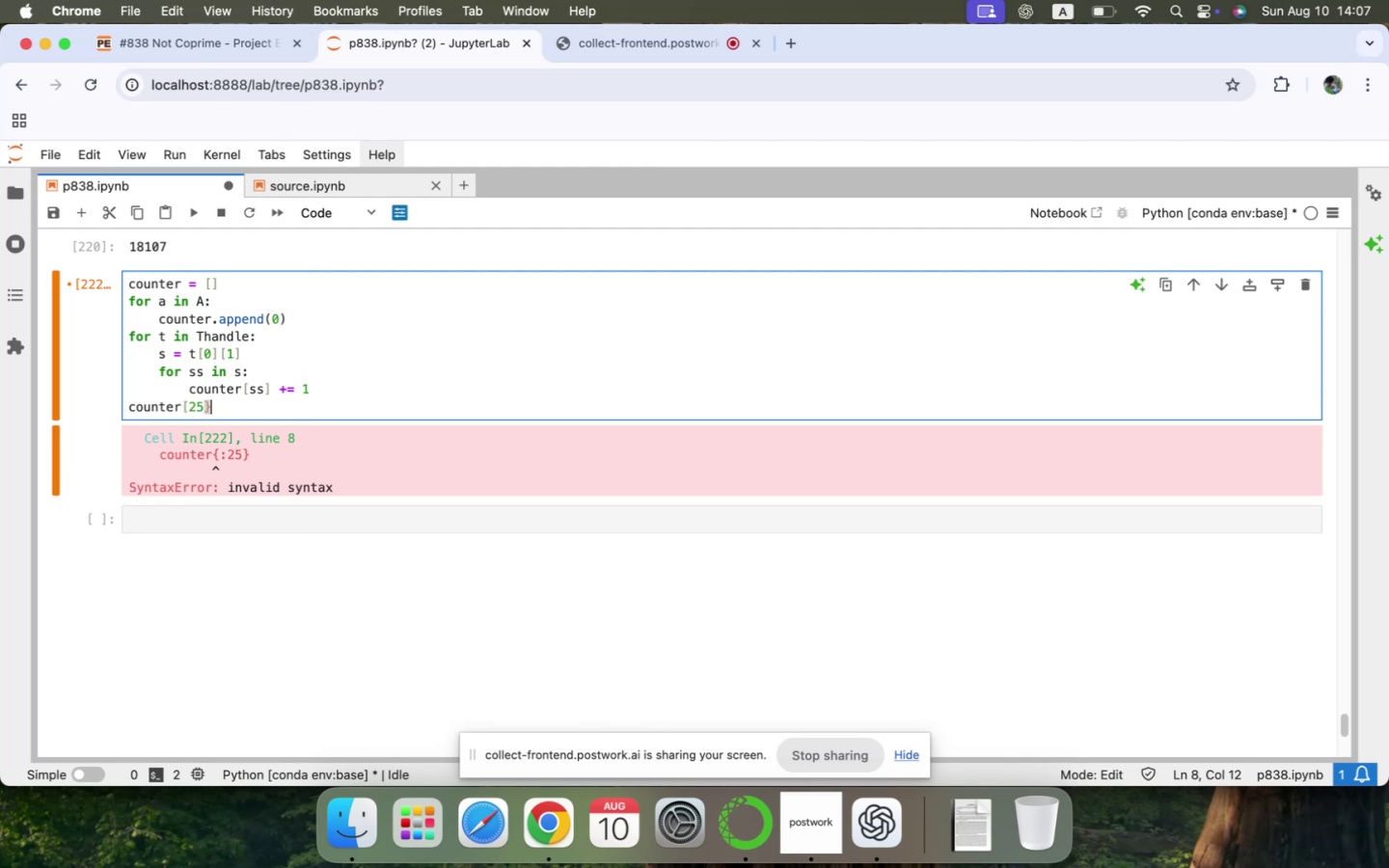 
key(Backspace)
 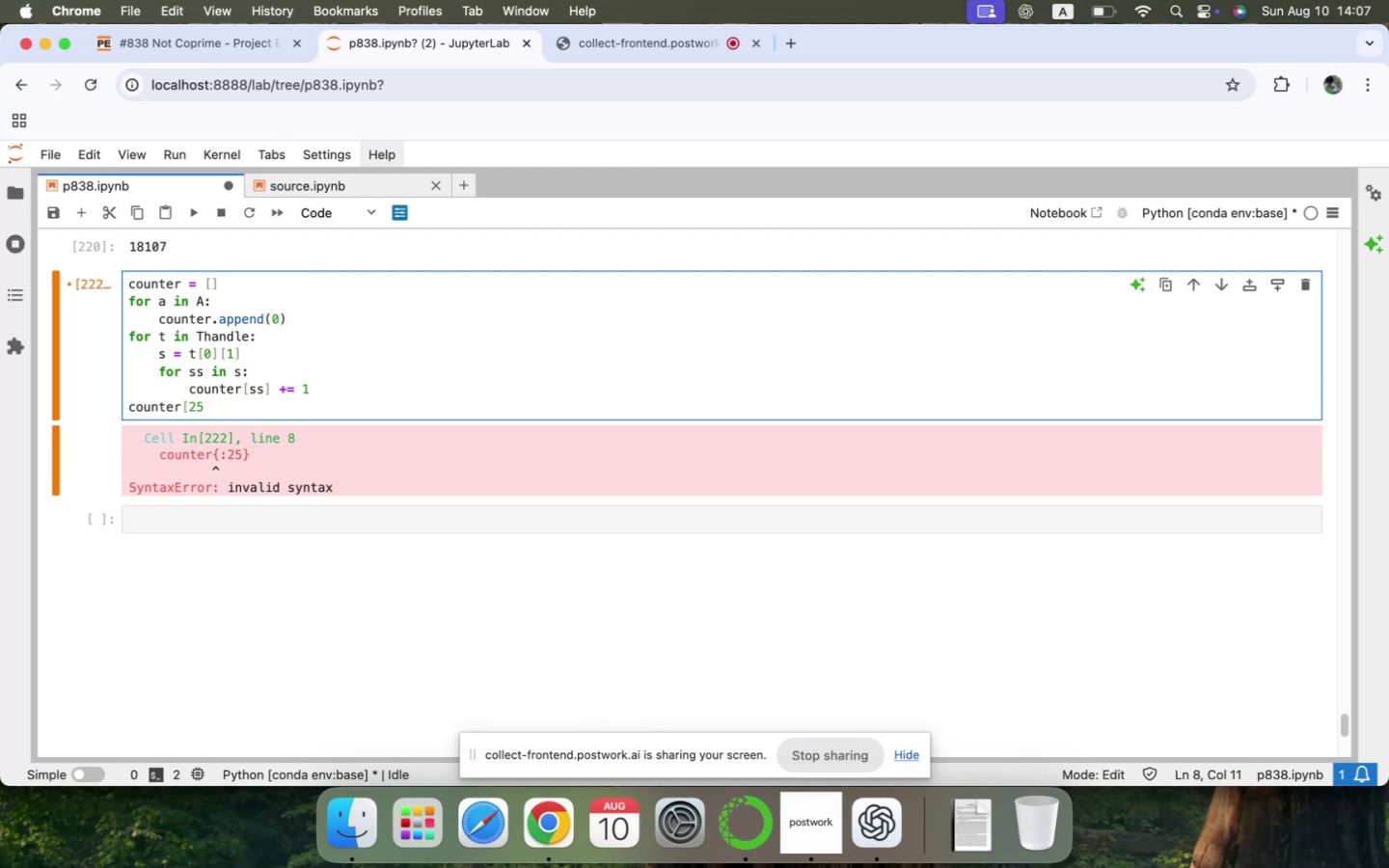 
key(BracketRight)
 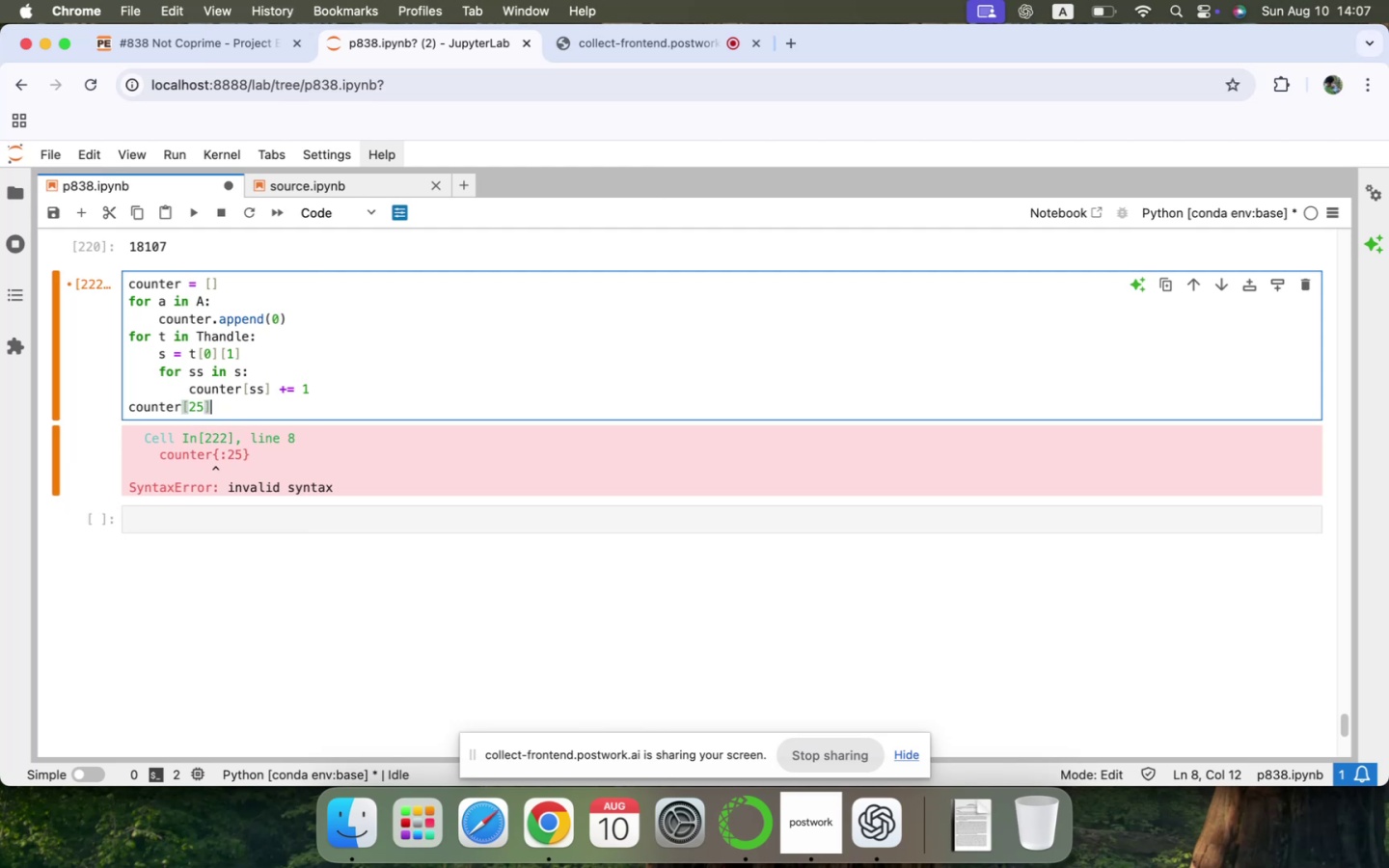 
key(Shift+ShiftLeft)
 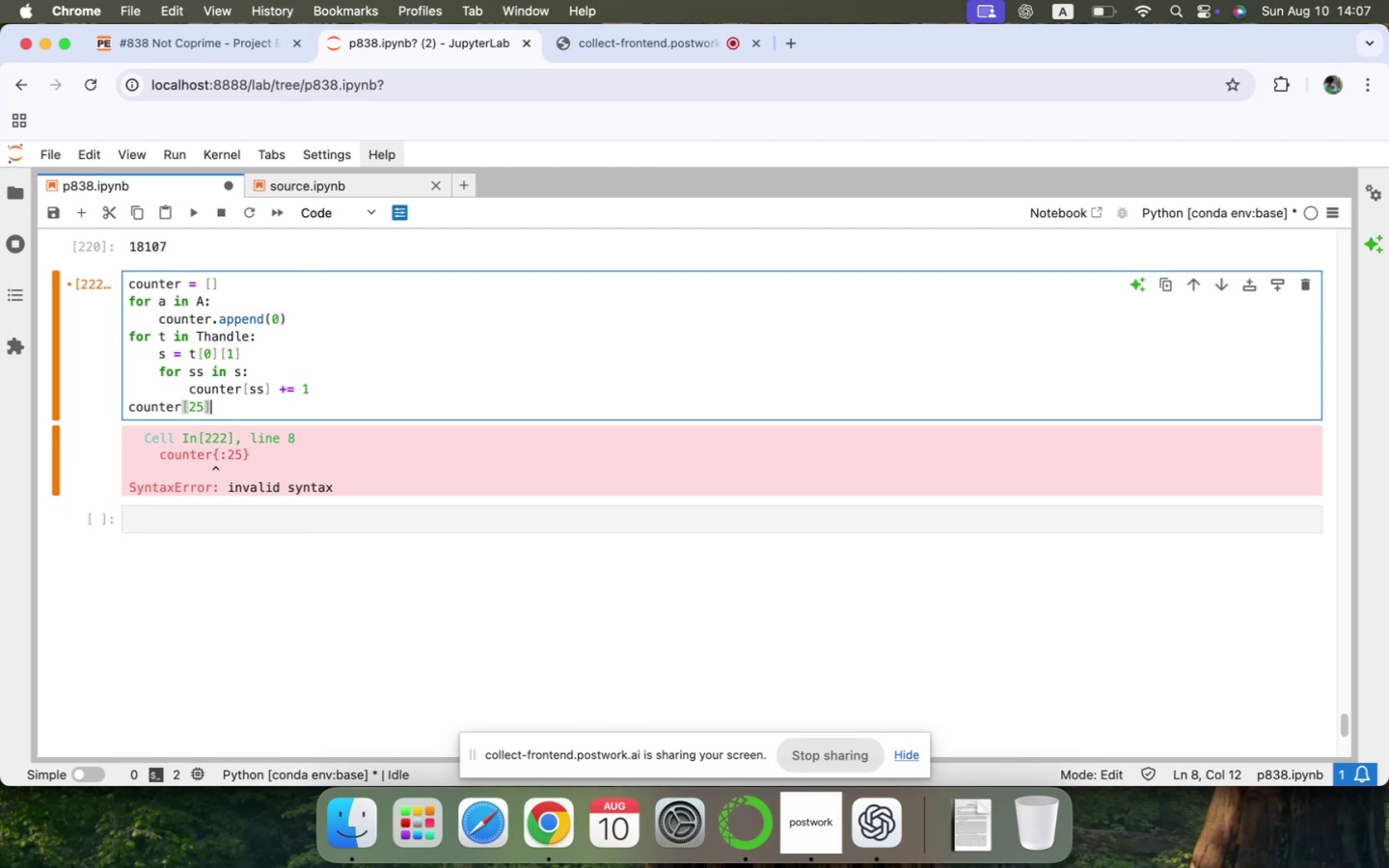 
key(Shift+Enter)
 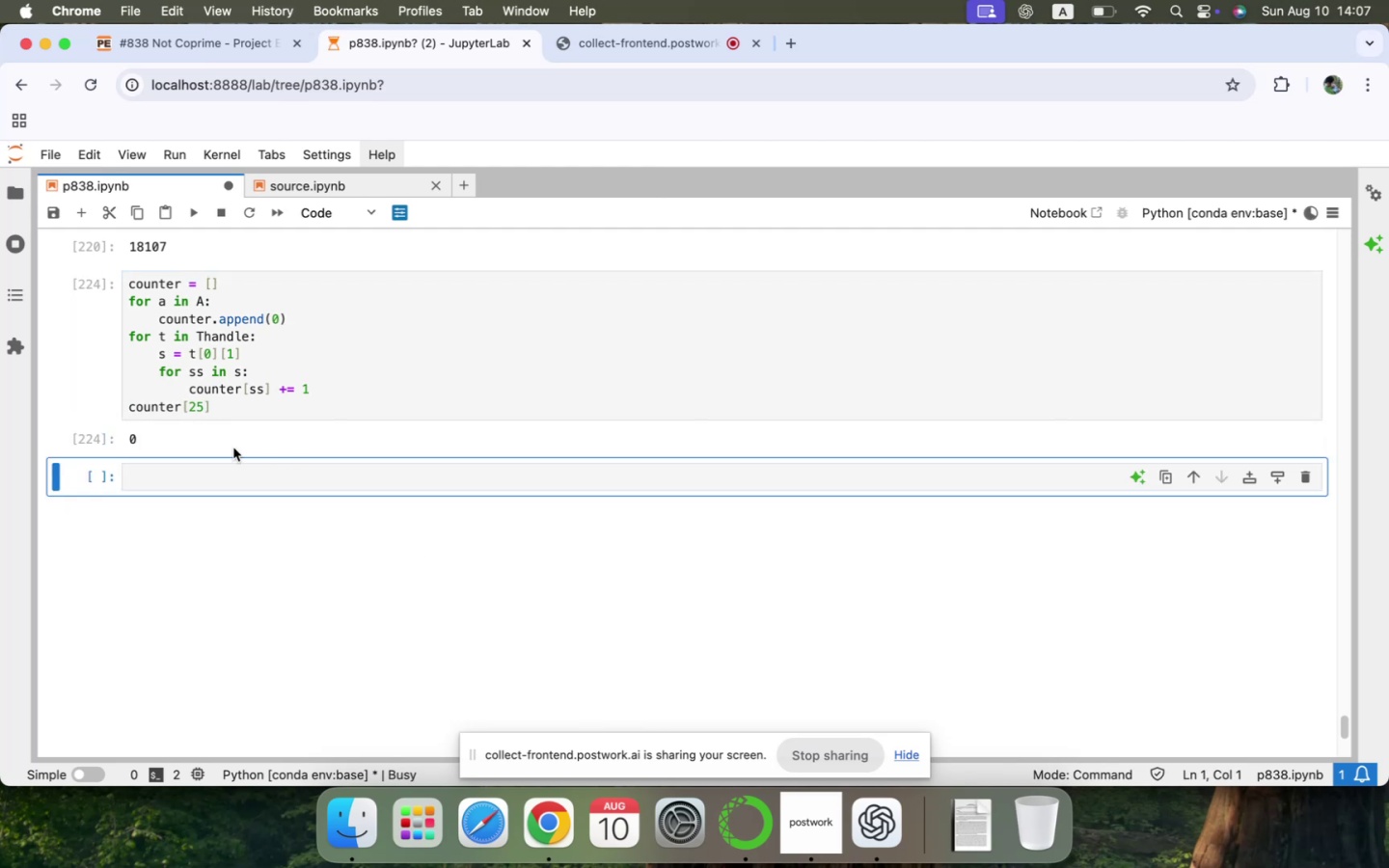 
left_click([189, 404])
 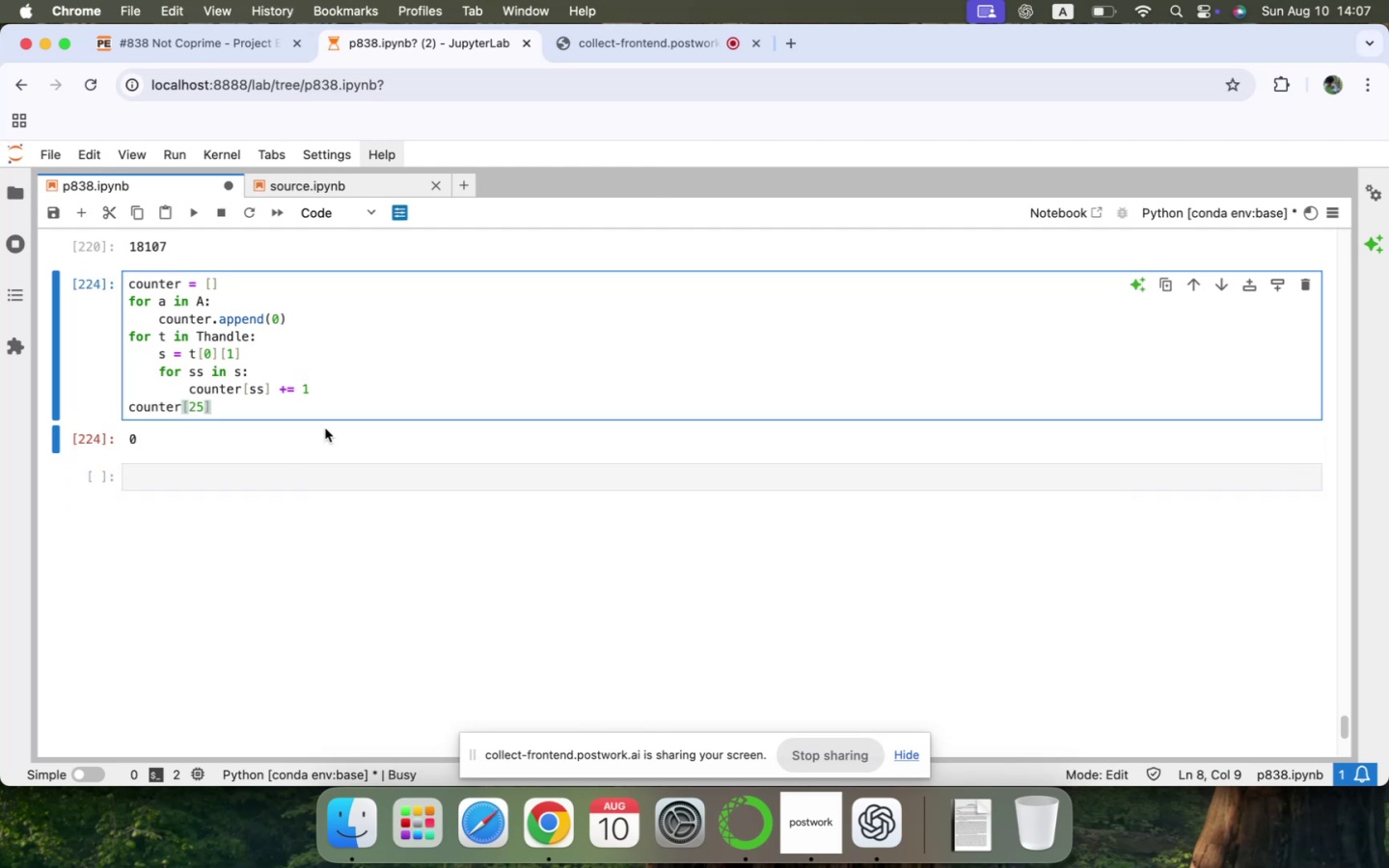 
key(Shift+Semicolon)
 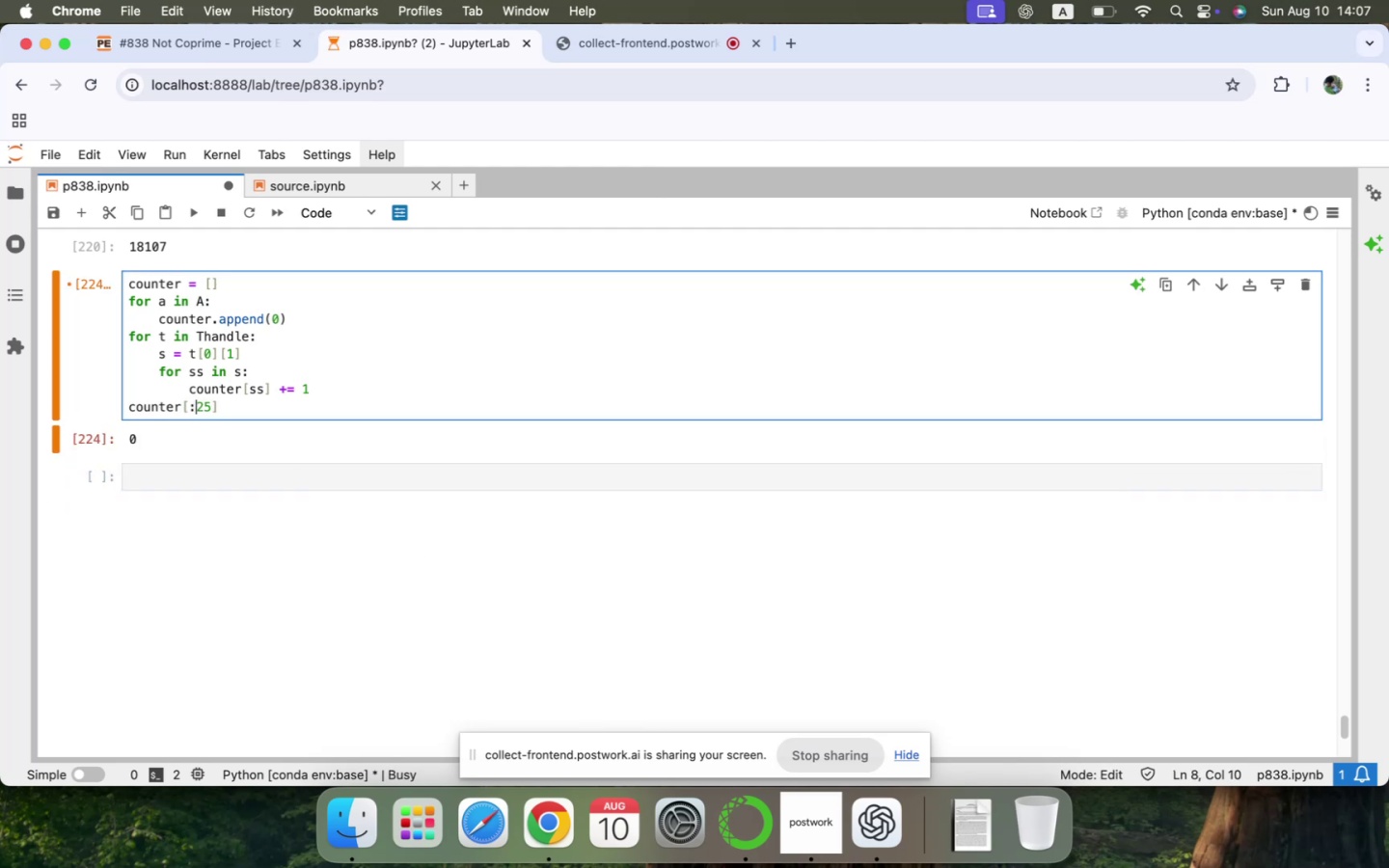 
key(Shift+Enter)
 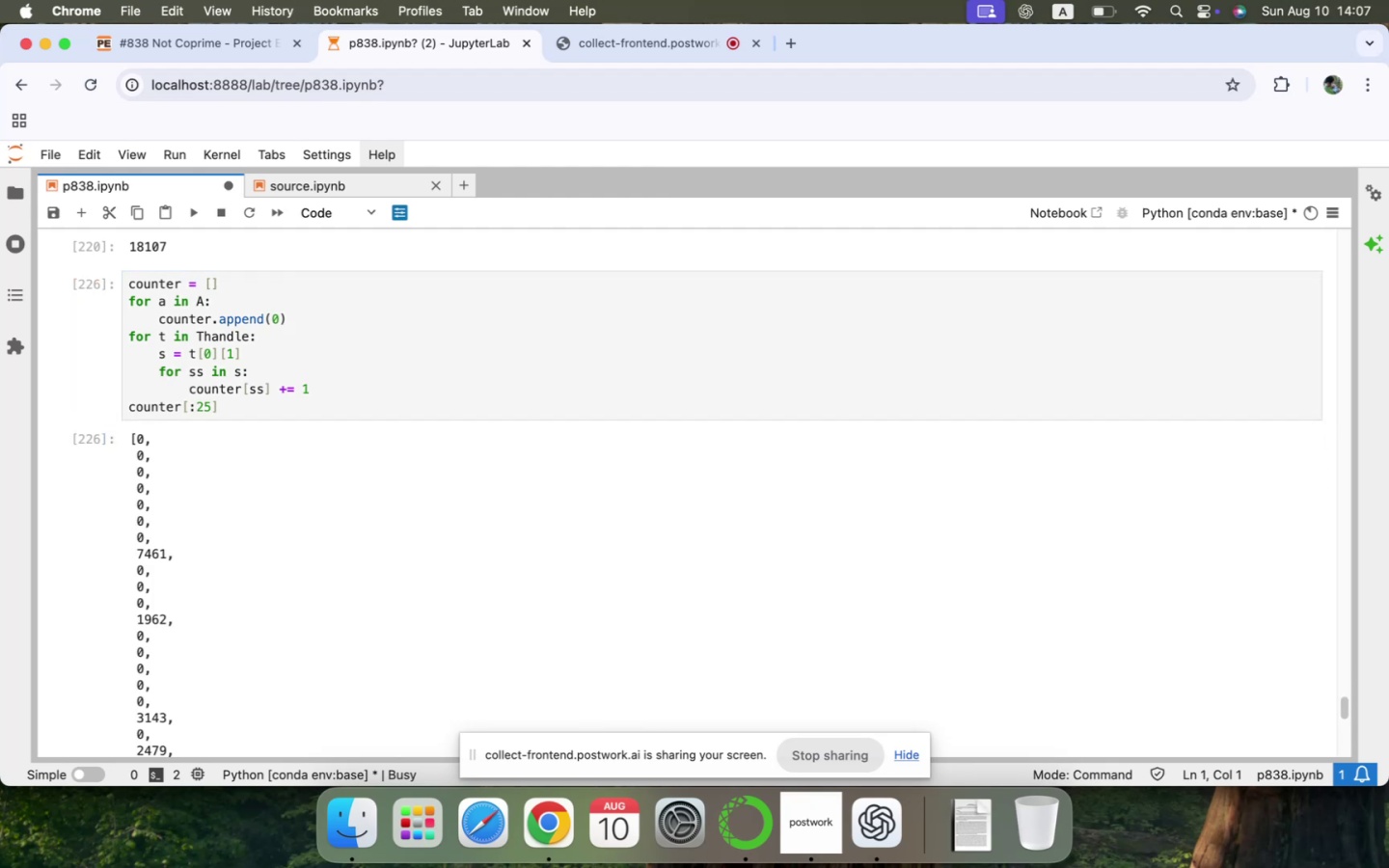 
wait(6.65)
 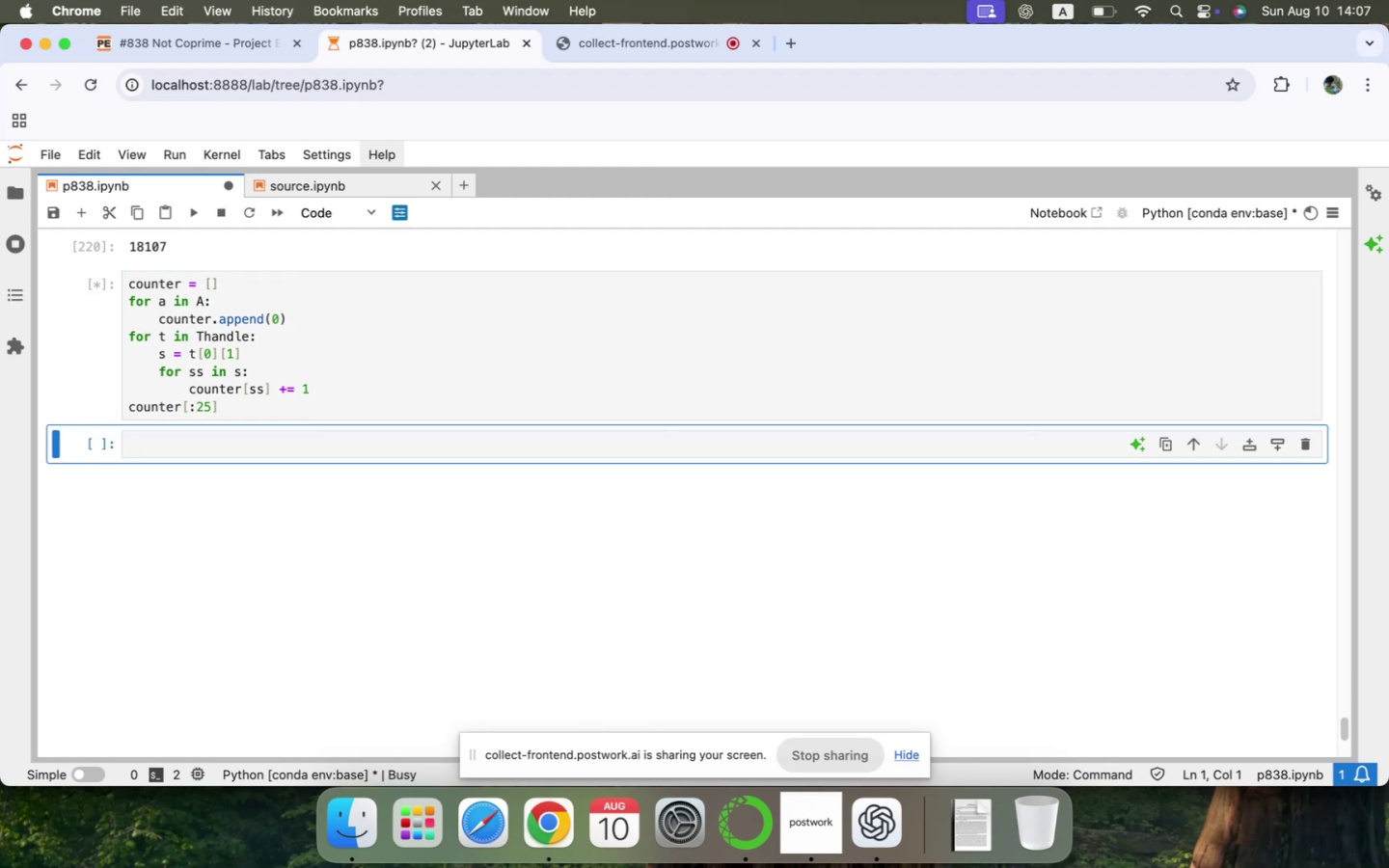 
scroll: coordinate [244, 503], scroll_direction: down, amount: 40.0
 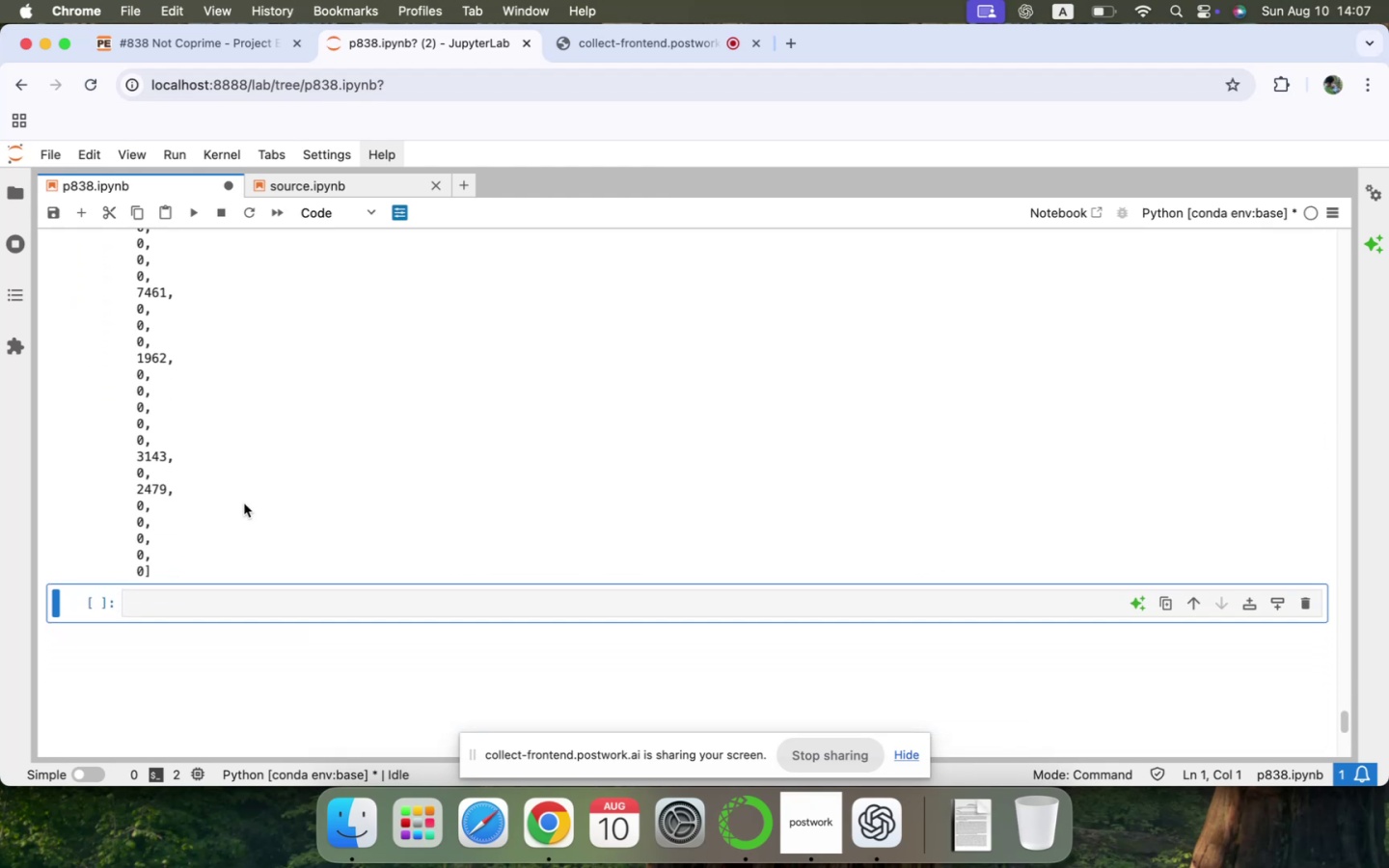 
scroll: coordinate [244, 503], scroll_direction: up, amount: 26.0
 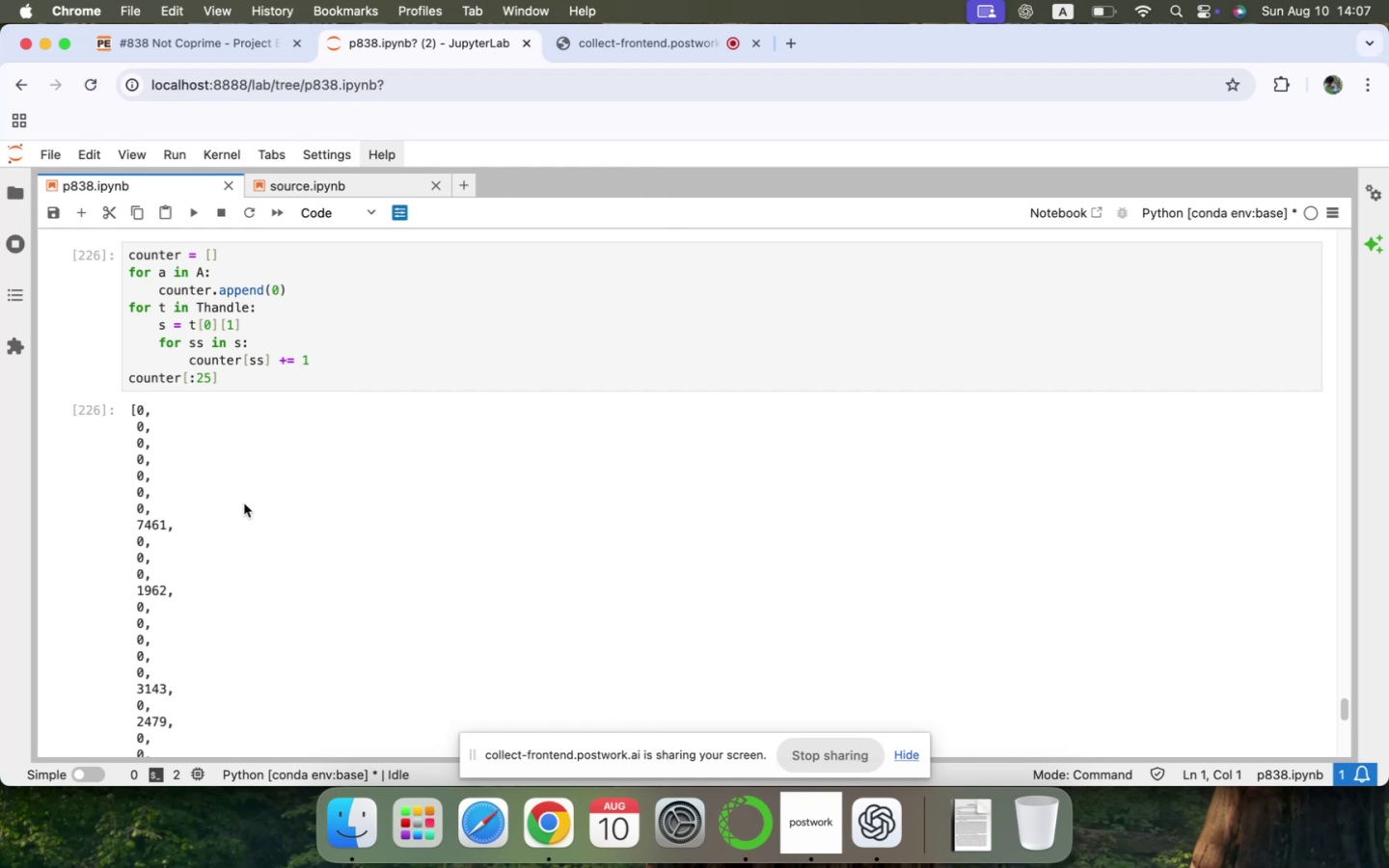 
wait(12.52)
 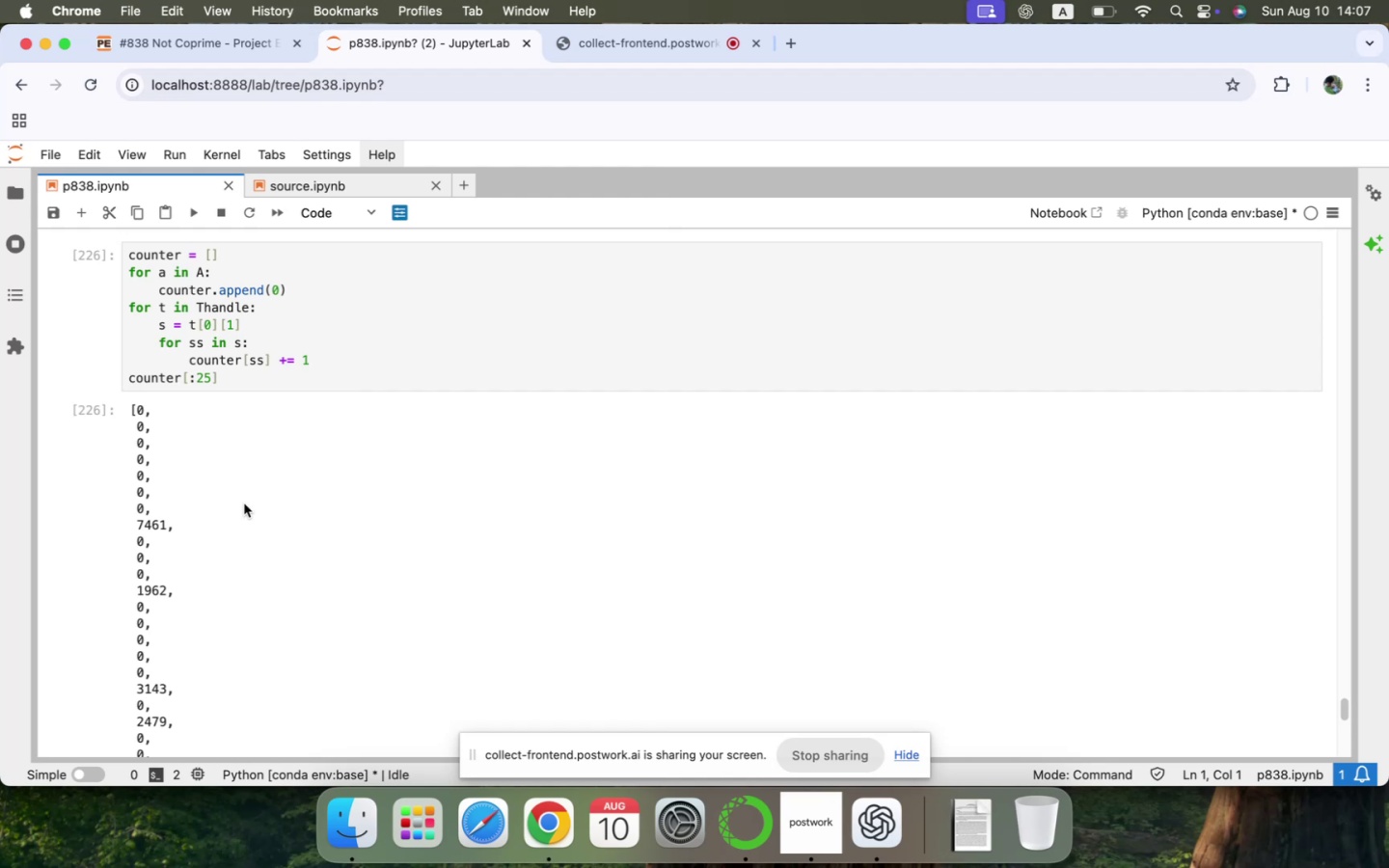 
left_click([256, 358])
 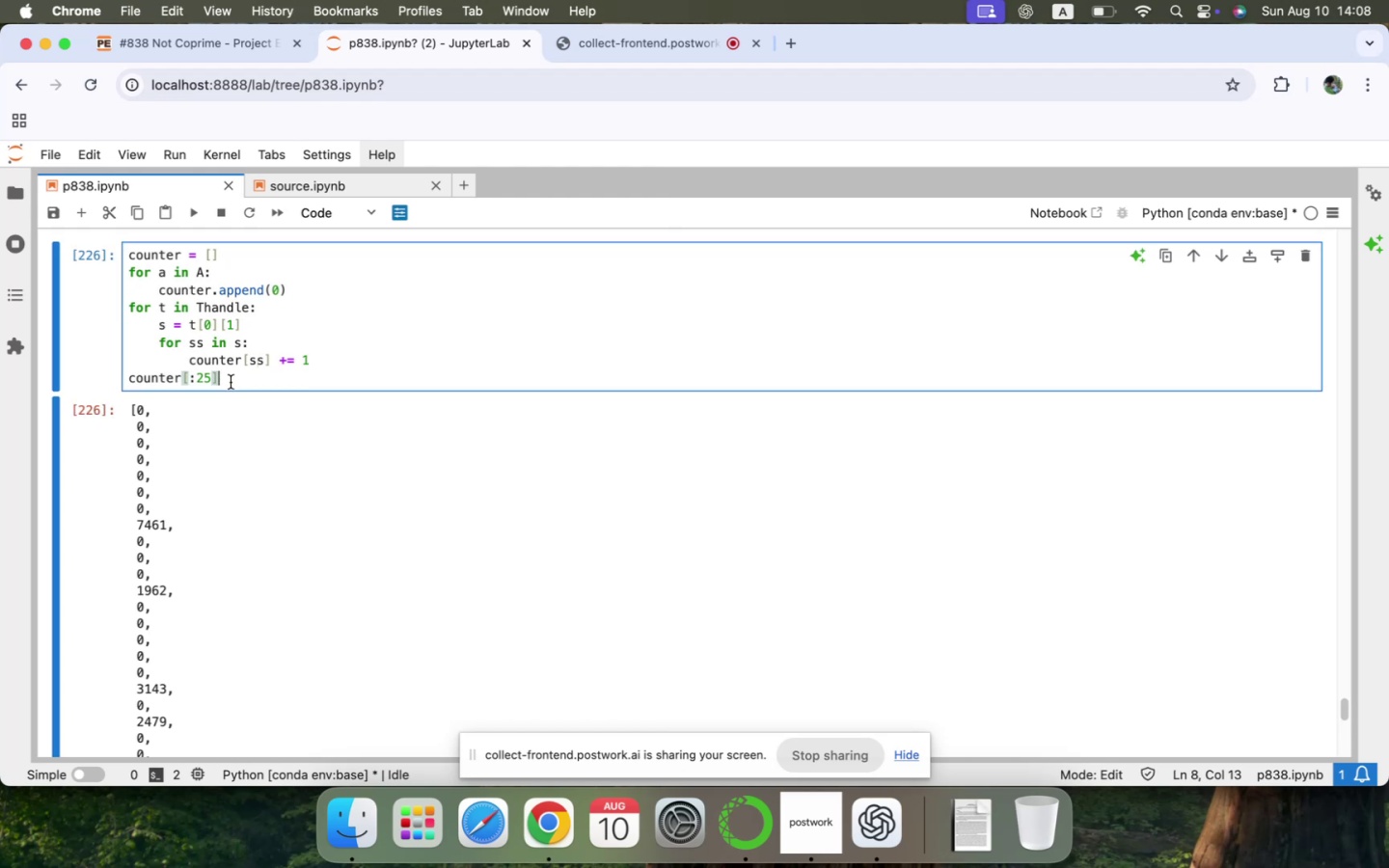 
hold_key(key=ArrowLeft, duration=1.14)
 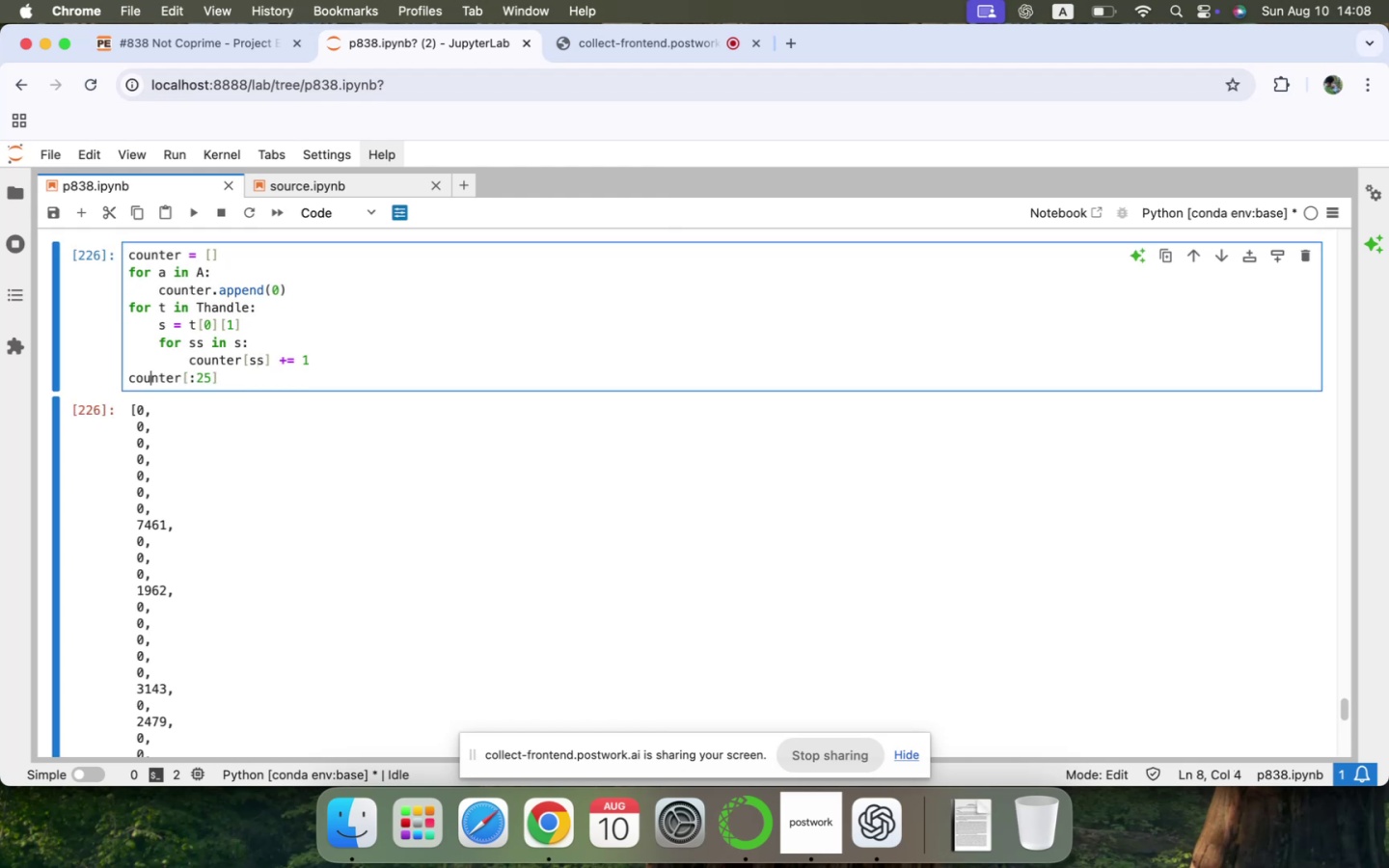 
key(ArrowLeft)
 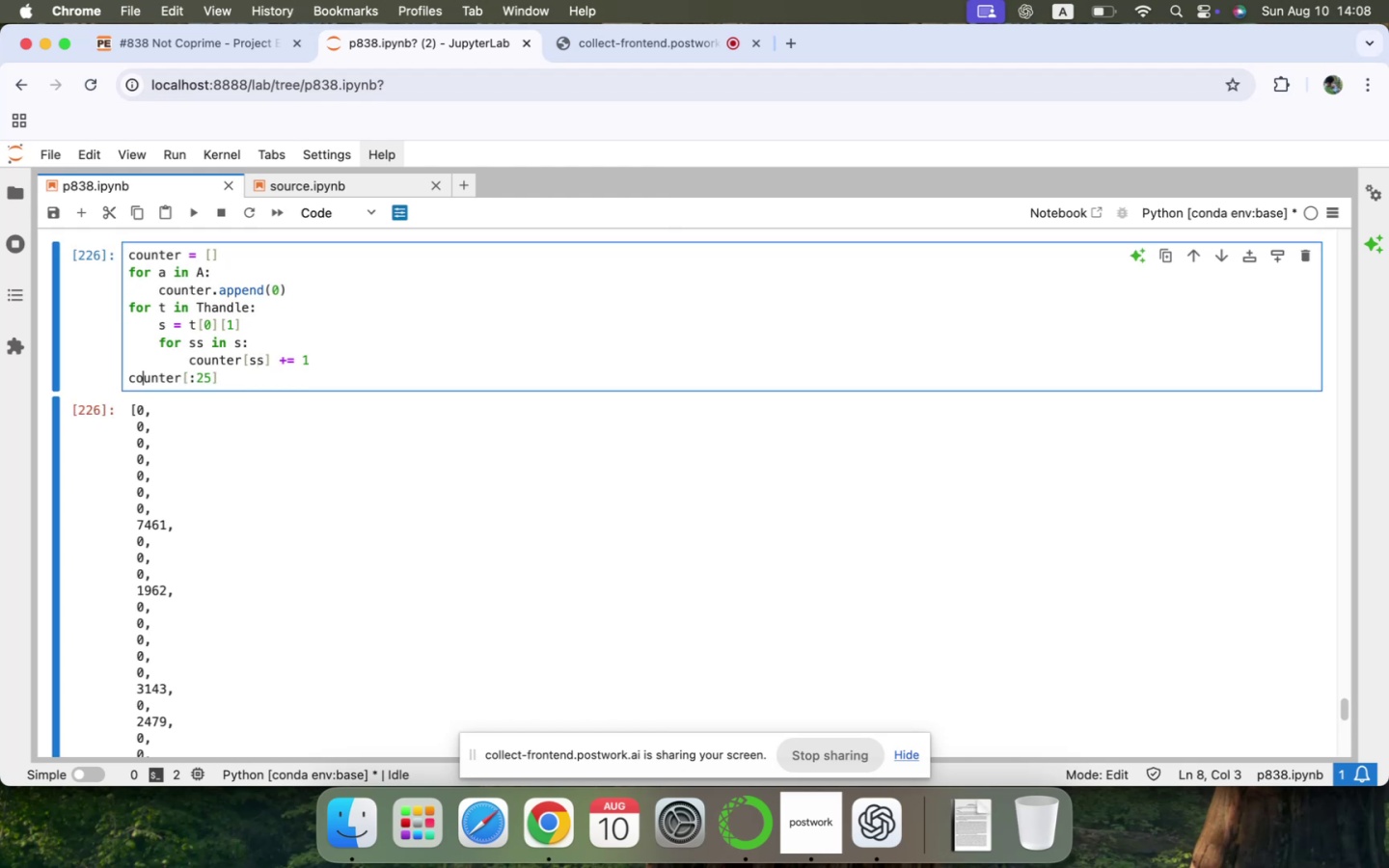 
key(ArrowLeft)
 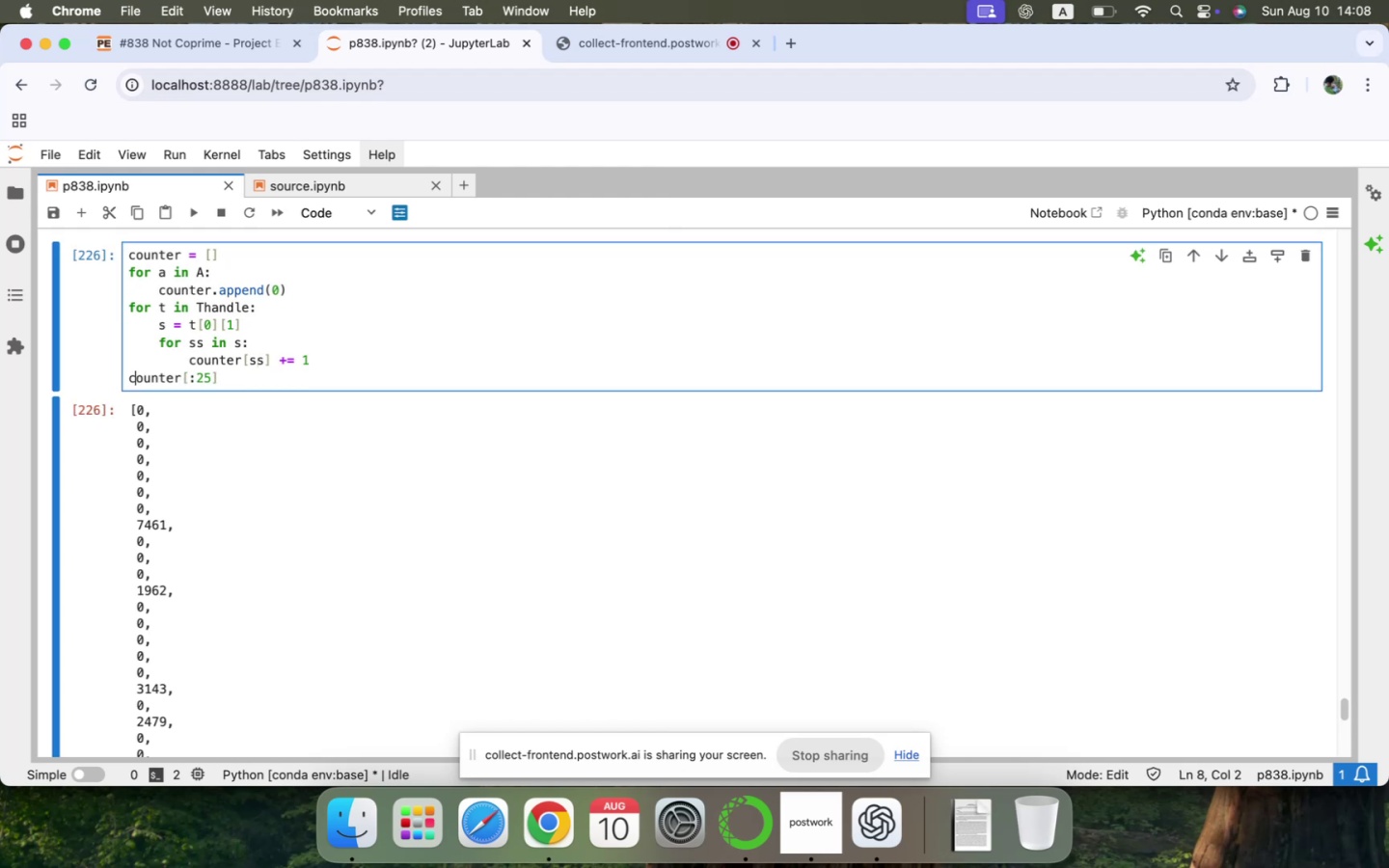 
key(ArrowLeft)
 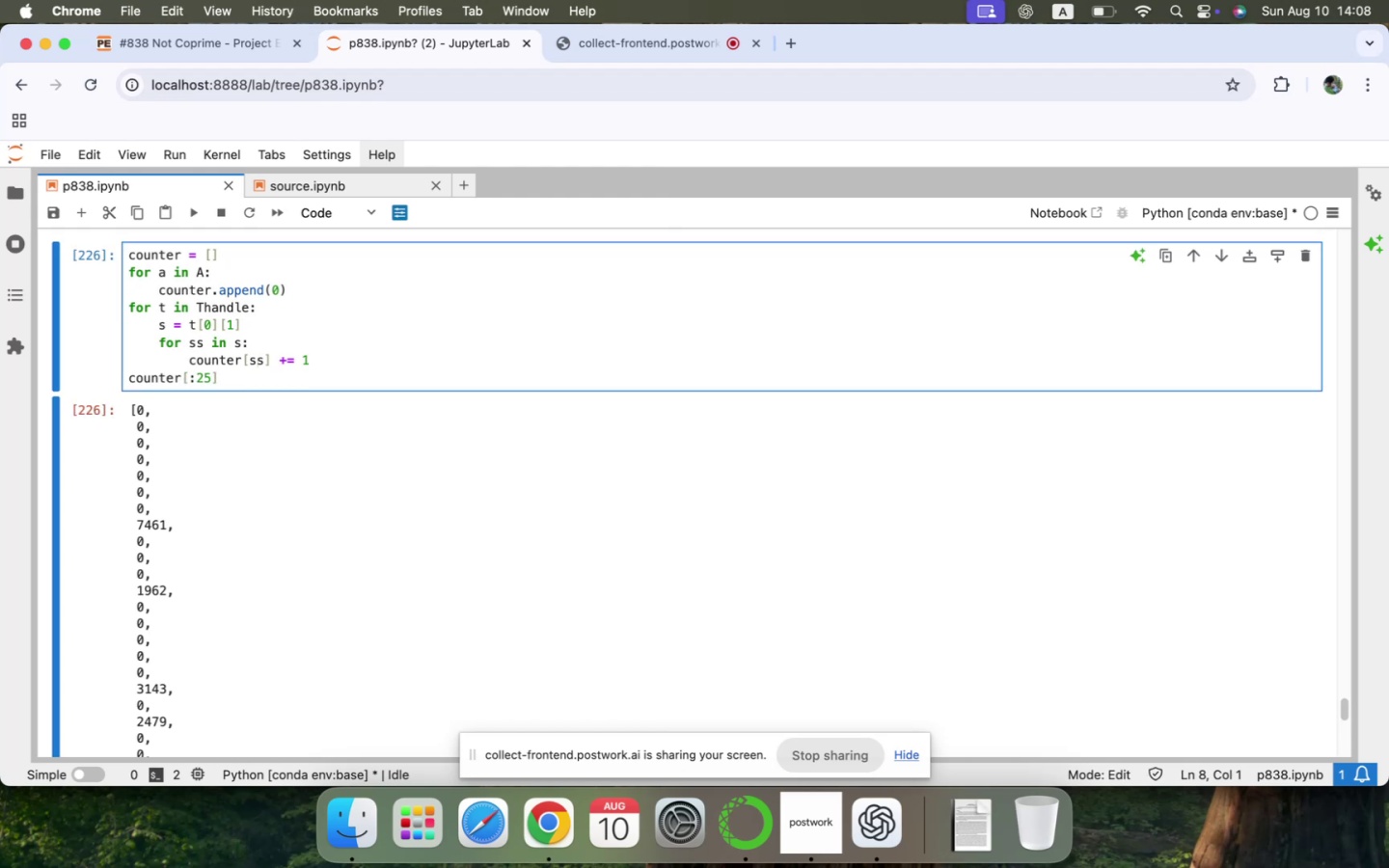 
type(print()
 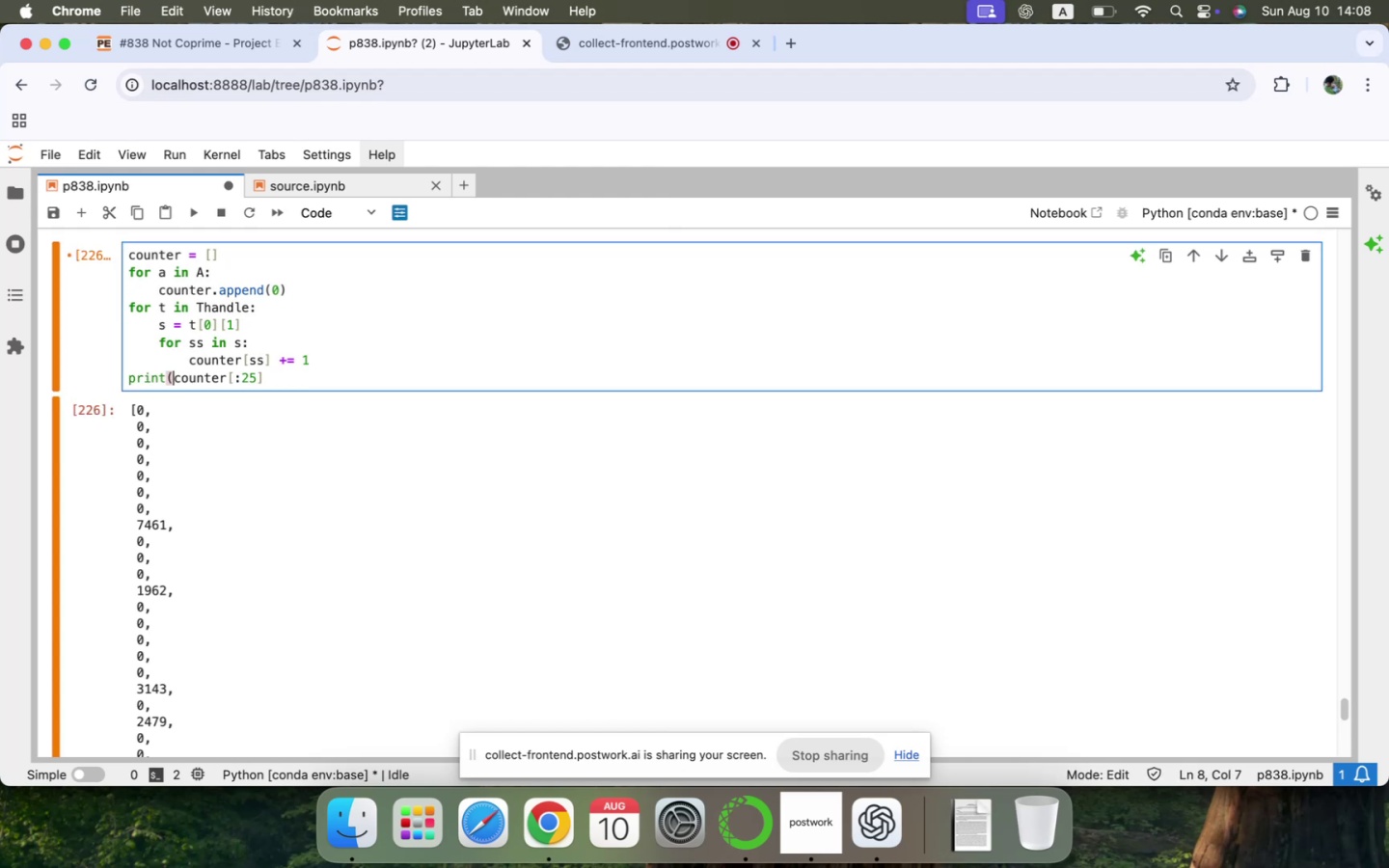 
key(ArrowDown)
 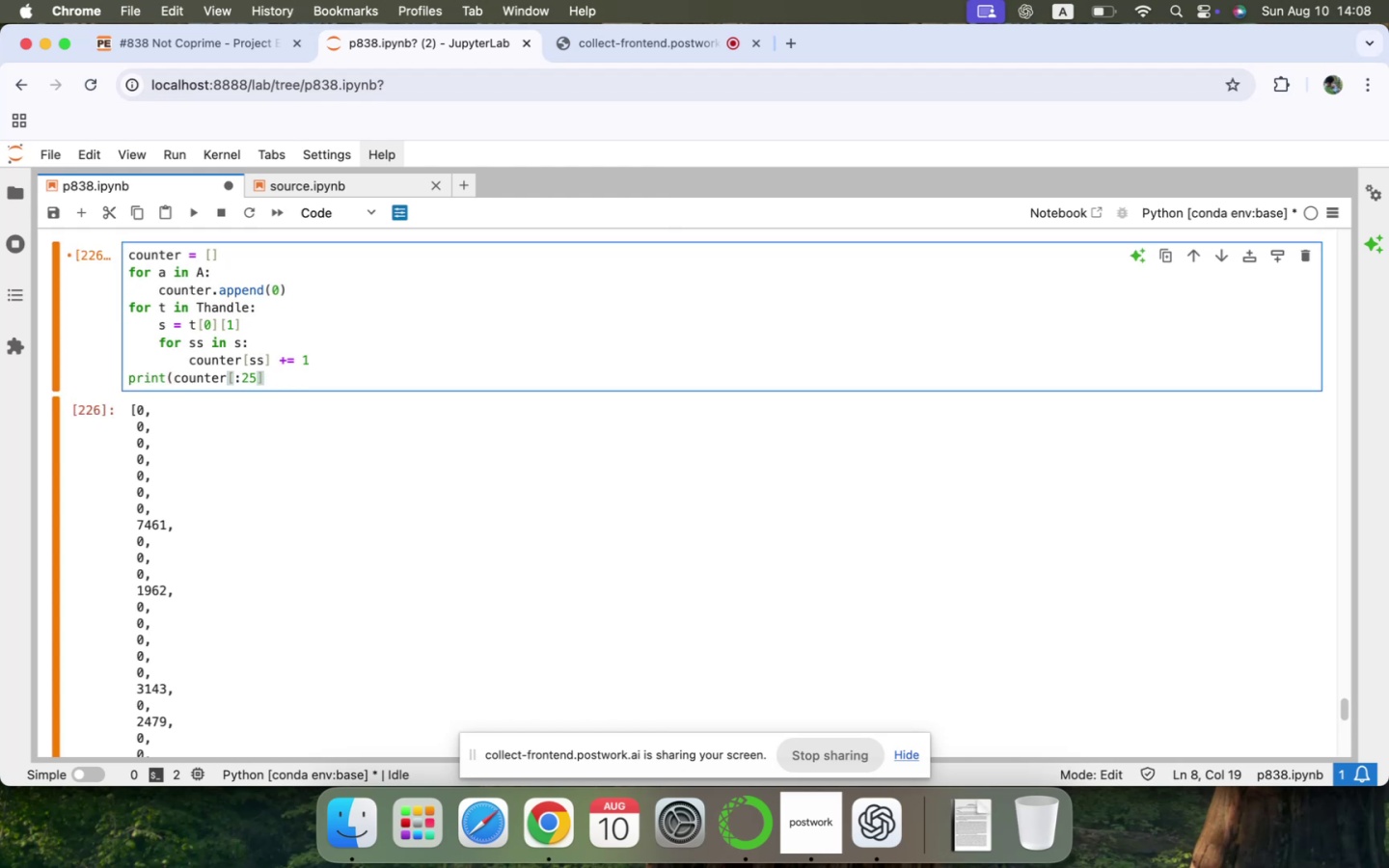 
key(Shift+0)
 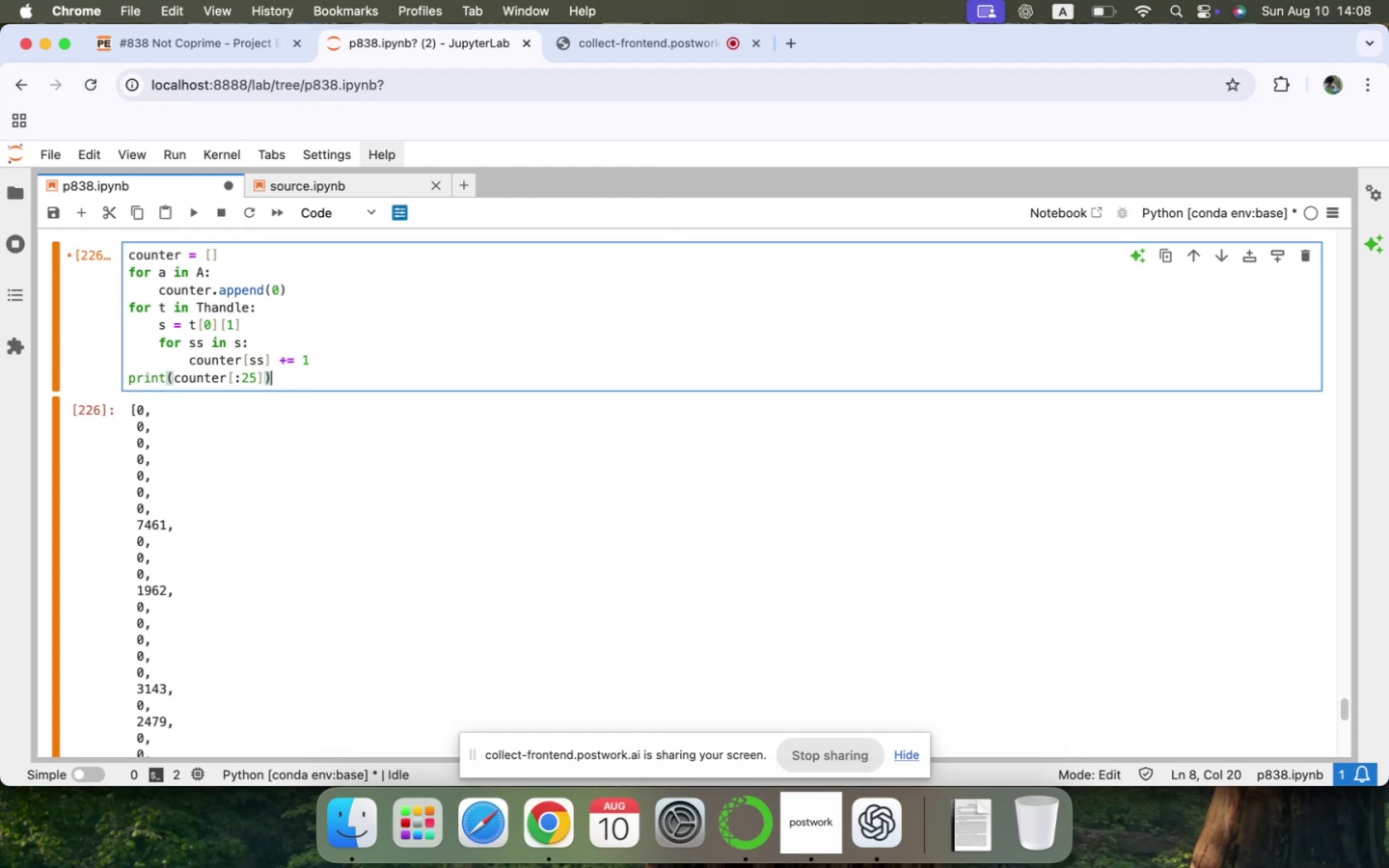 
key(ArrowLeft)
 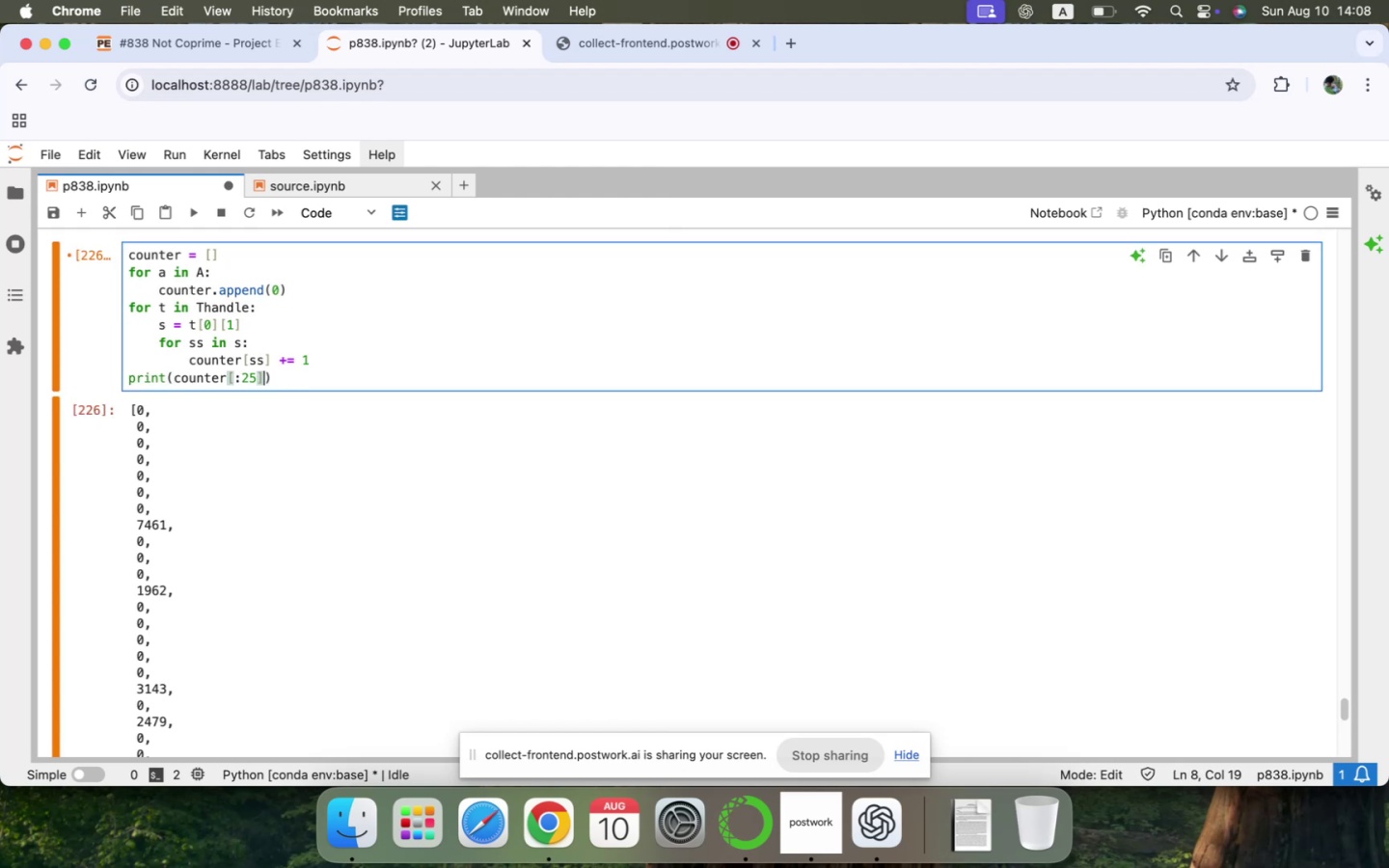 
key(ArrowLeft)
 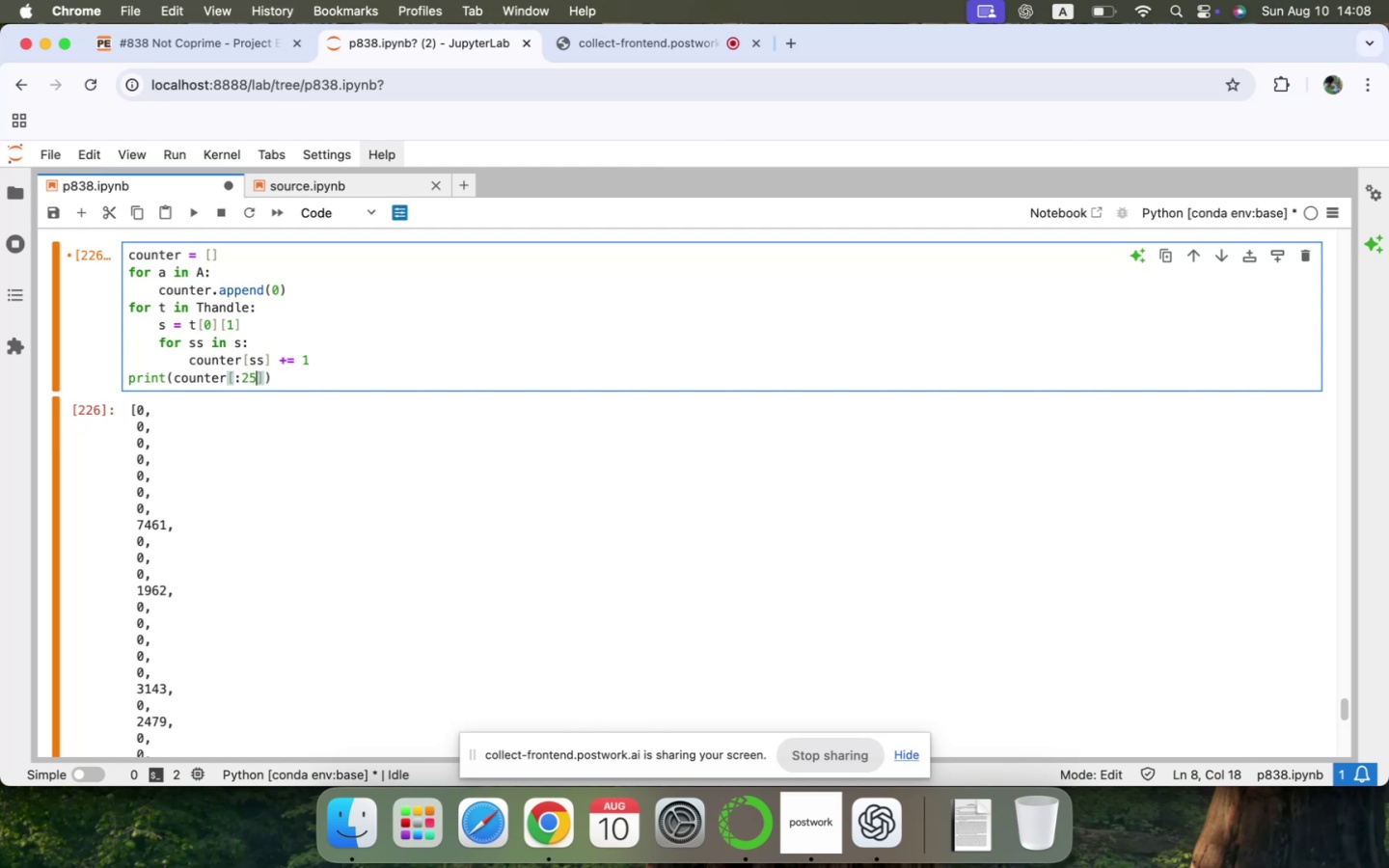 
key(Backspace)
key(Backspace)
type(100)
 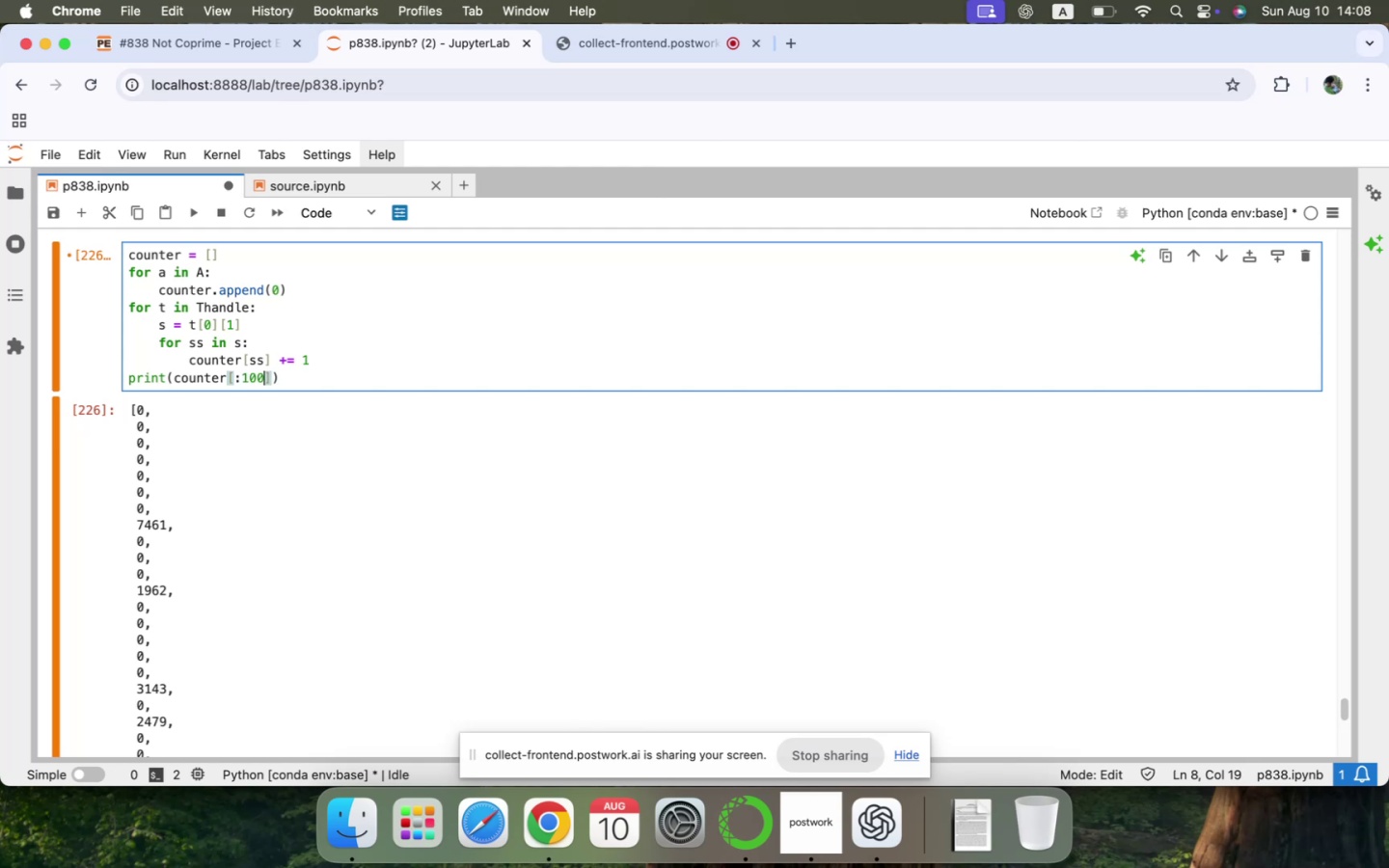 
key(Shift+Enter)
 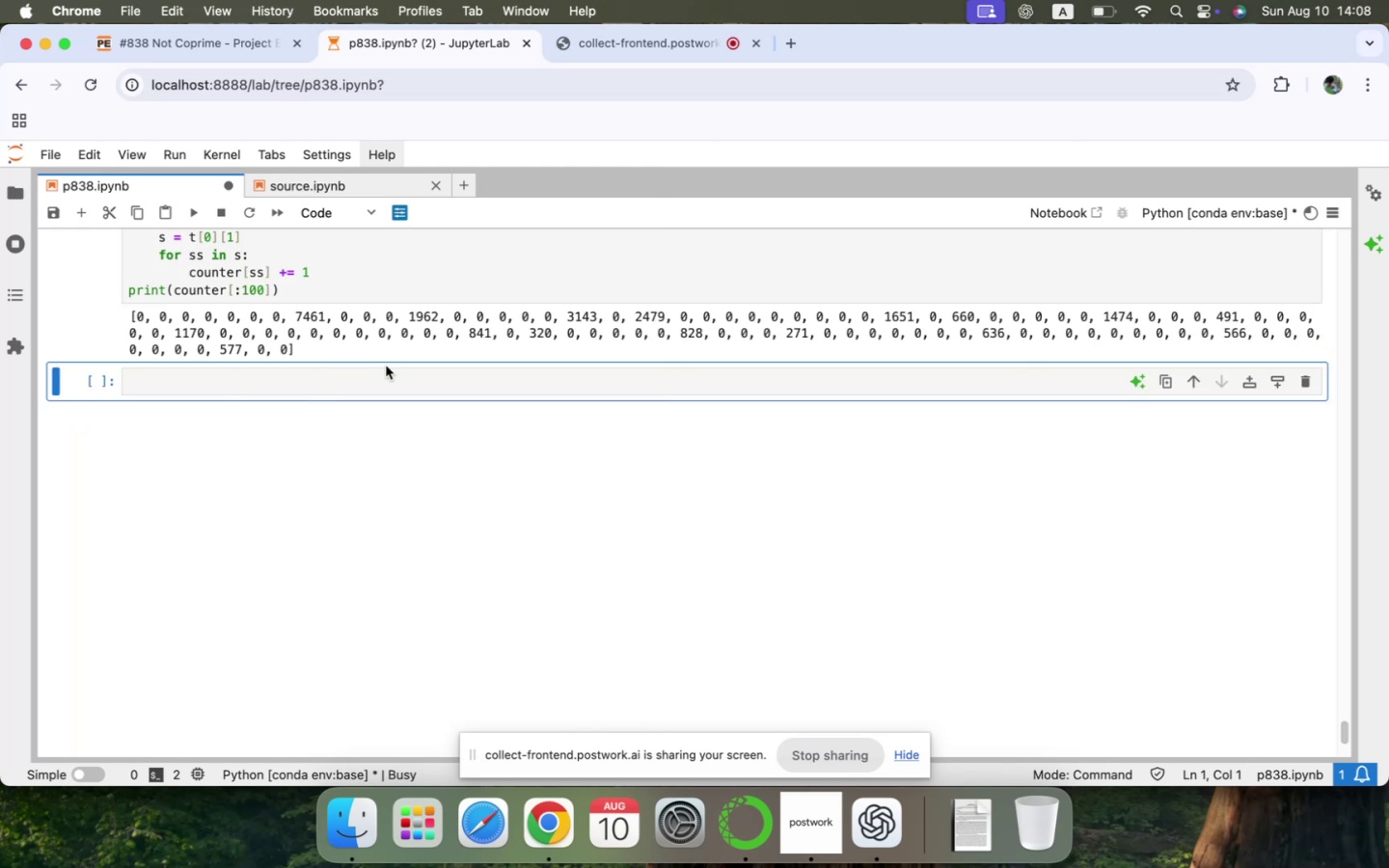 
wait(5.7)
 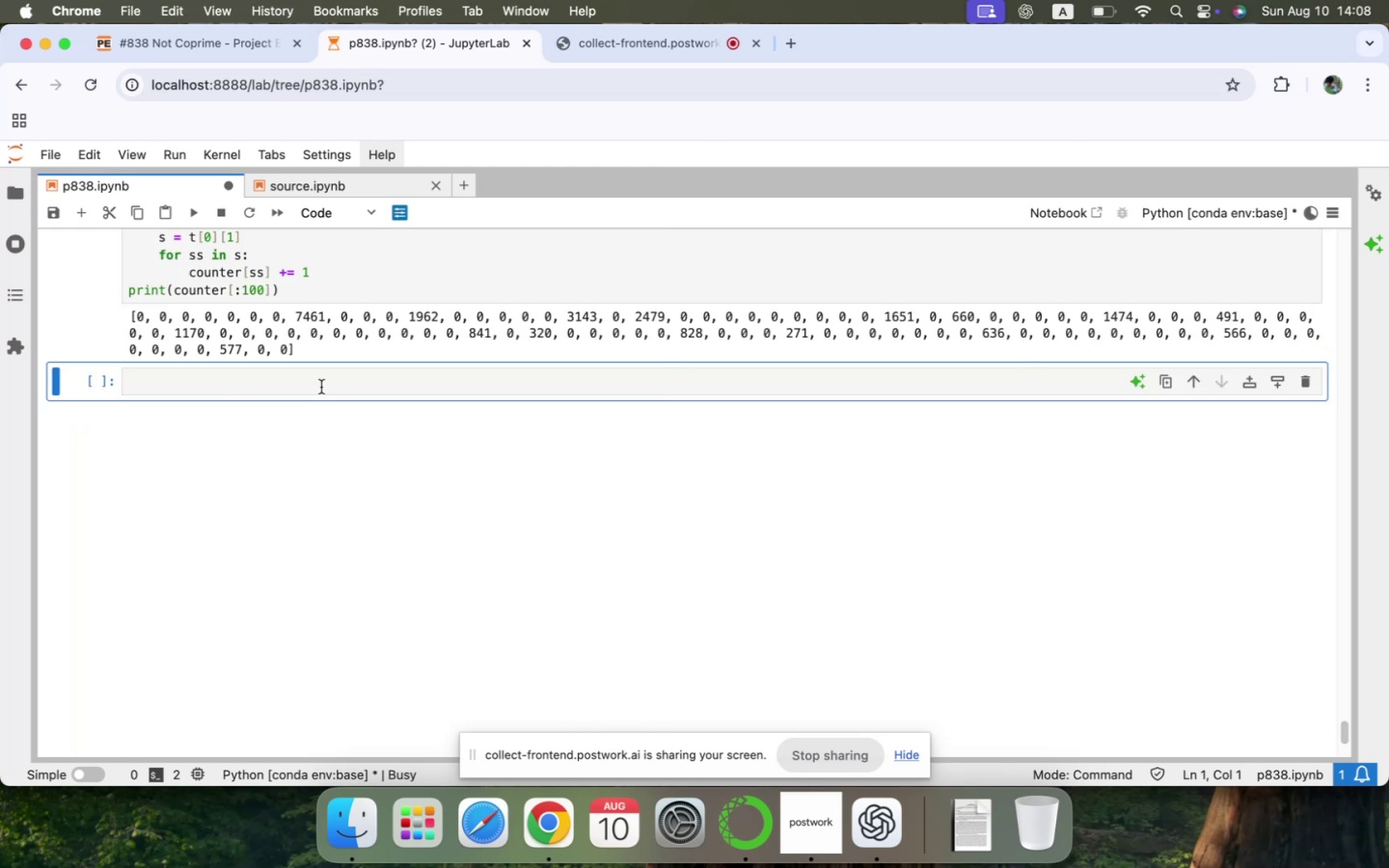 
left_click([263, 293])
 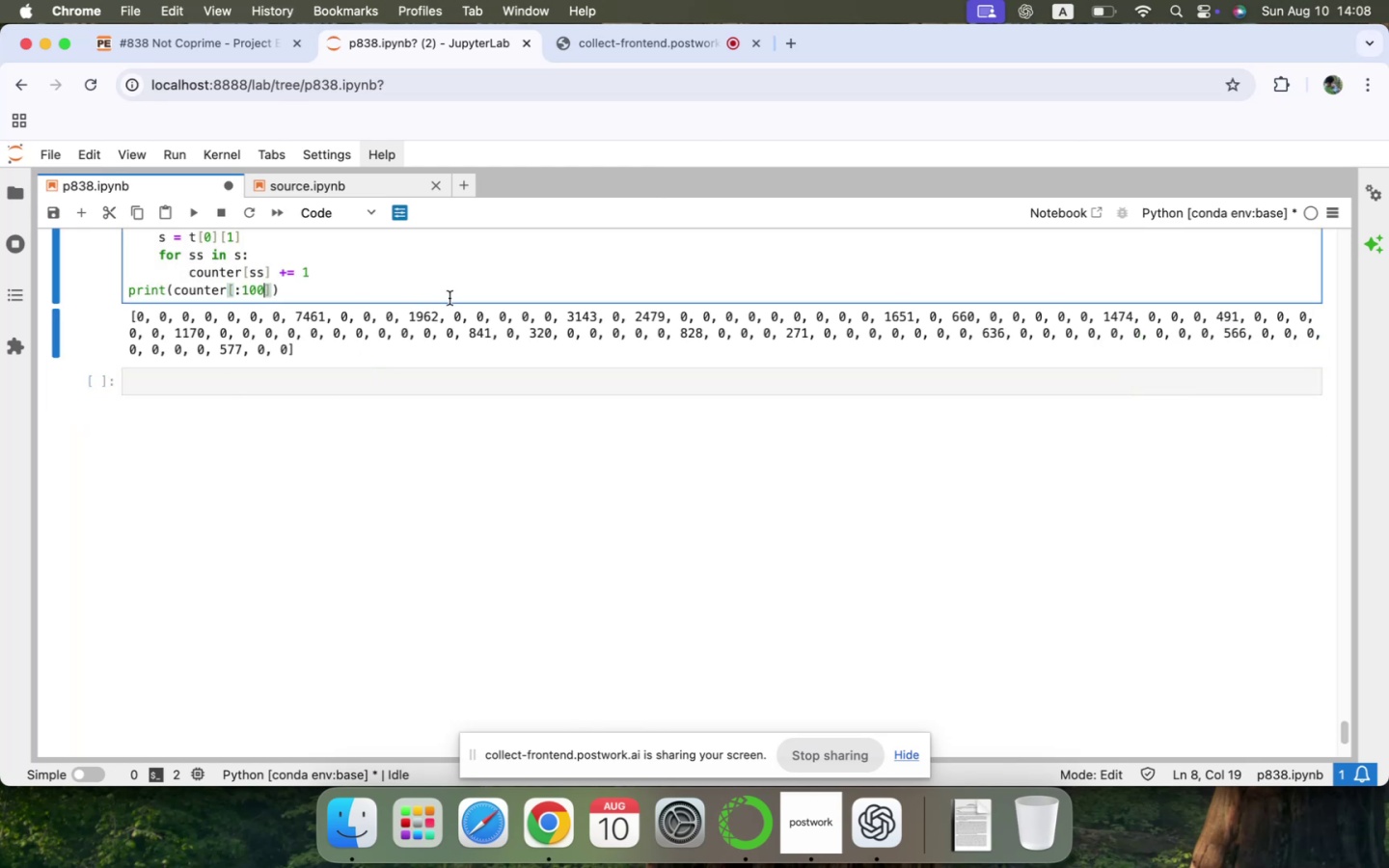 
key(Meta+CommandLeft)
 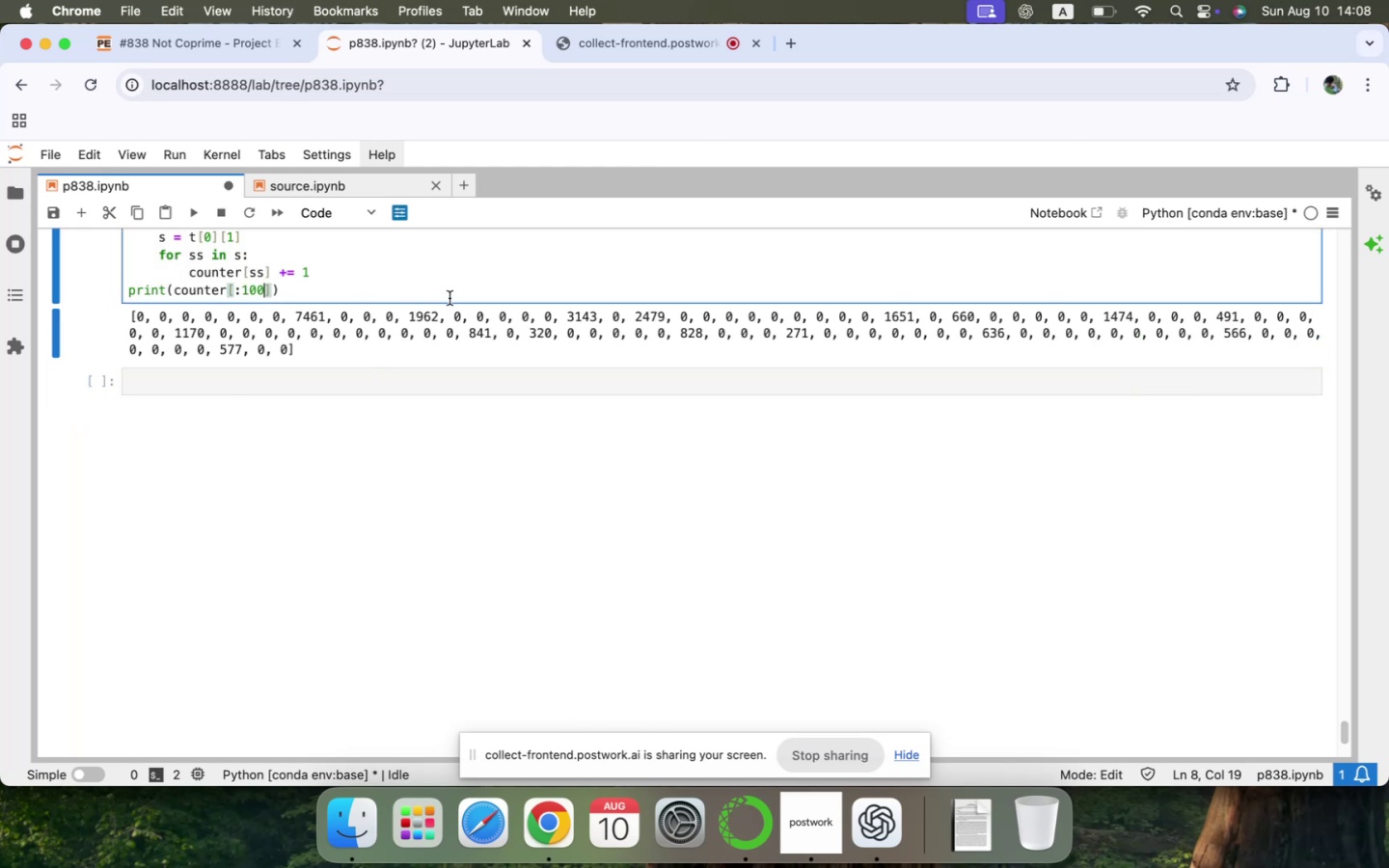 
key(Meta+C)
 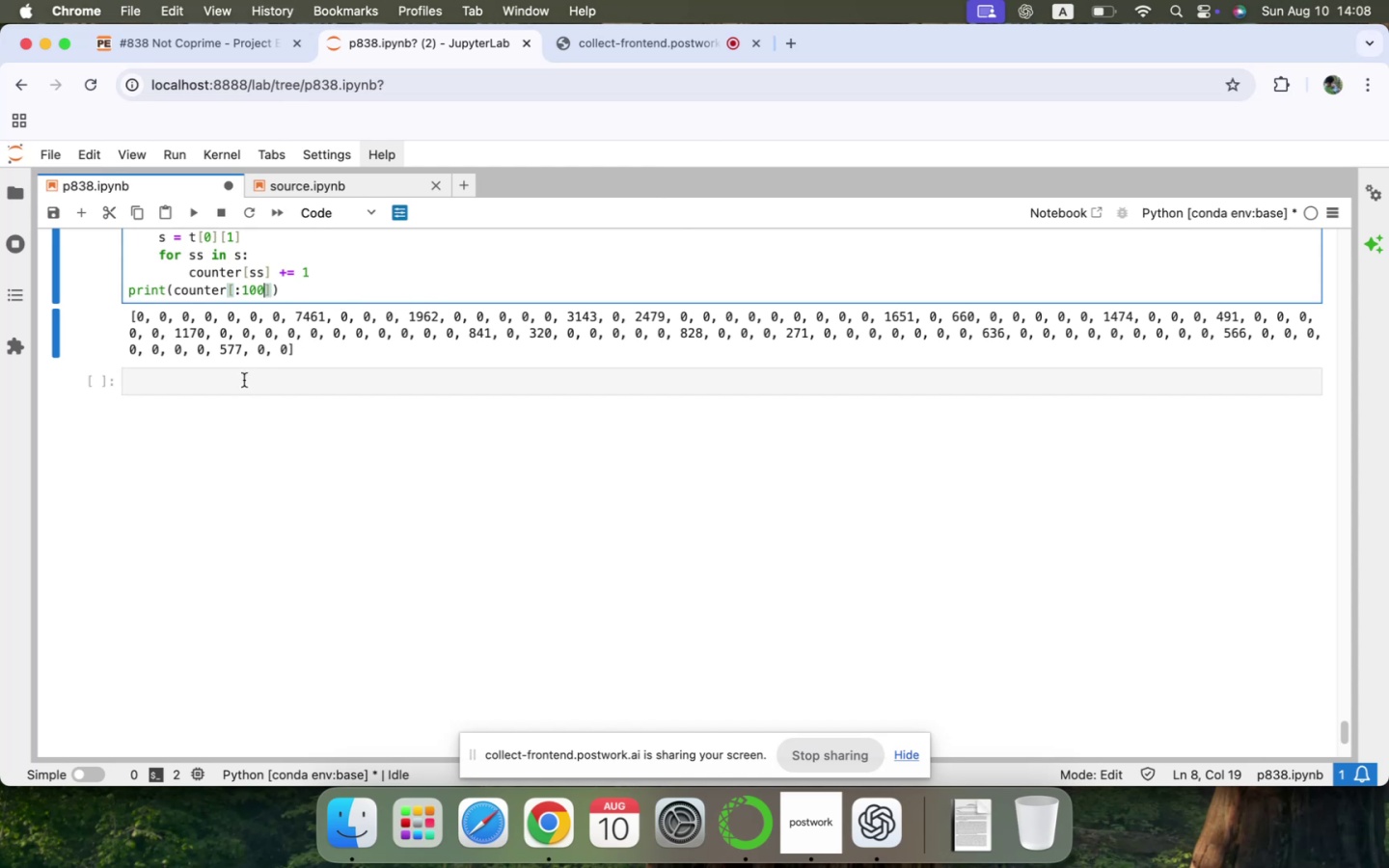 
left_click([237, 385])
 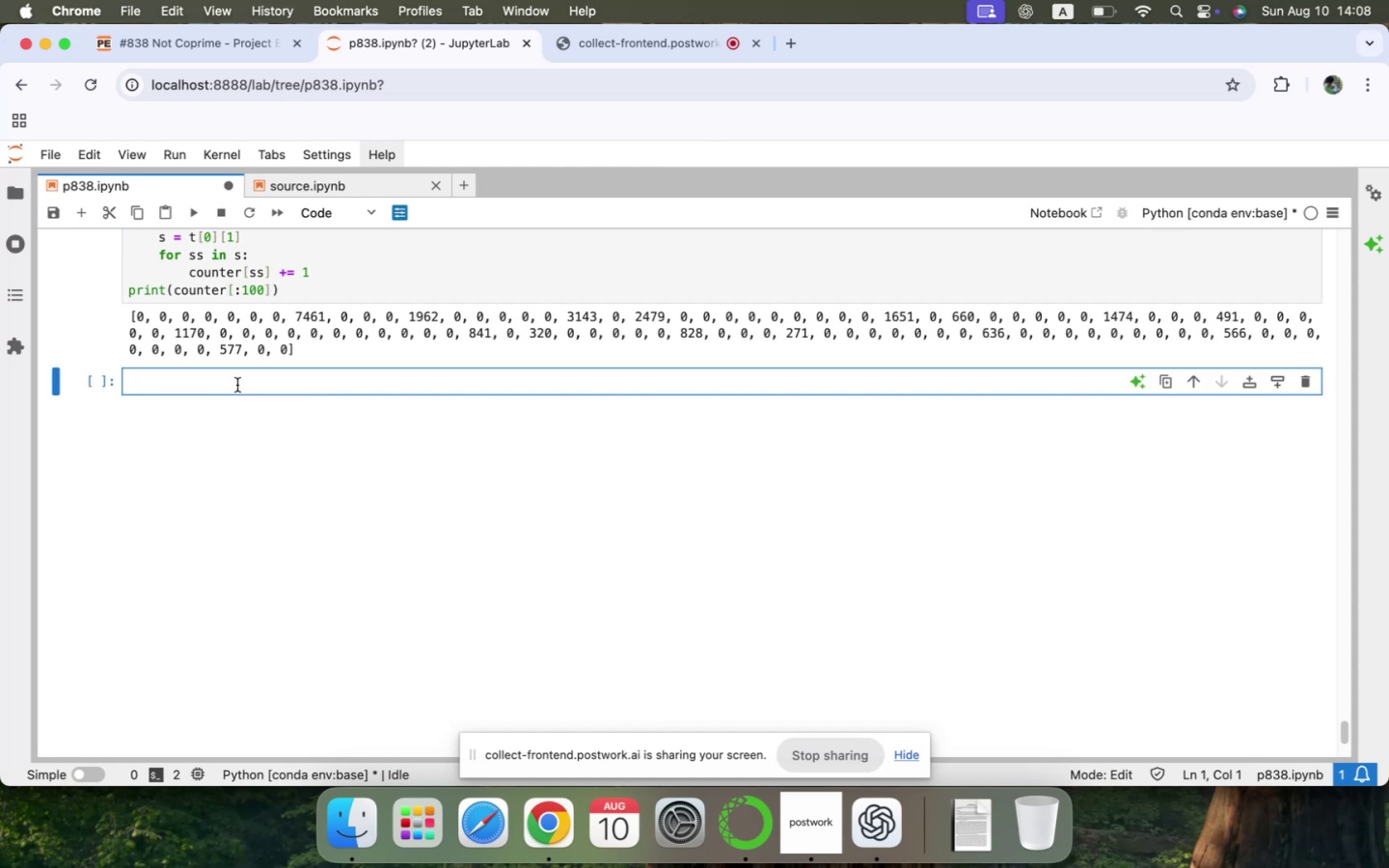 
key(Meta+V)
 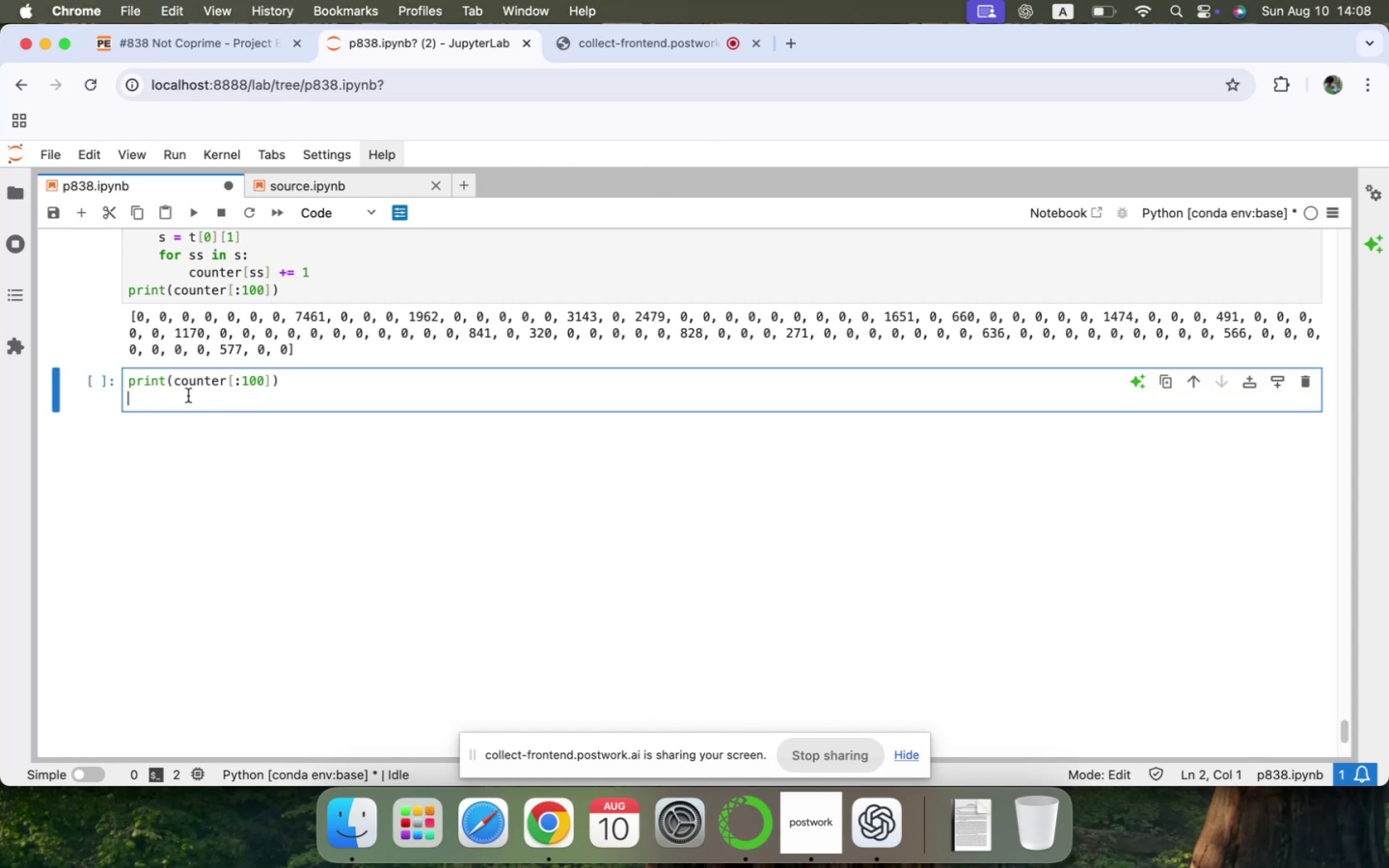 
key(Backspace)
 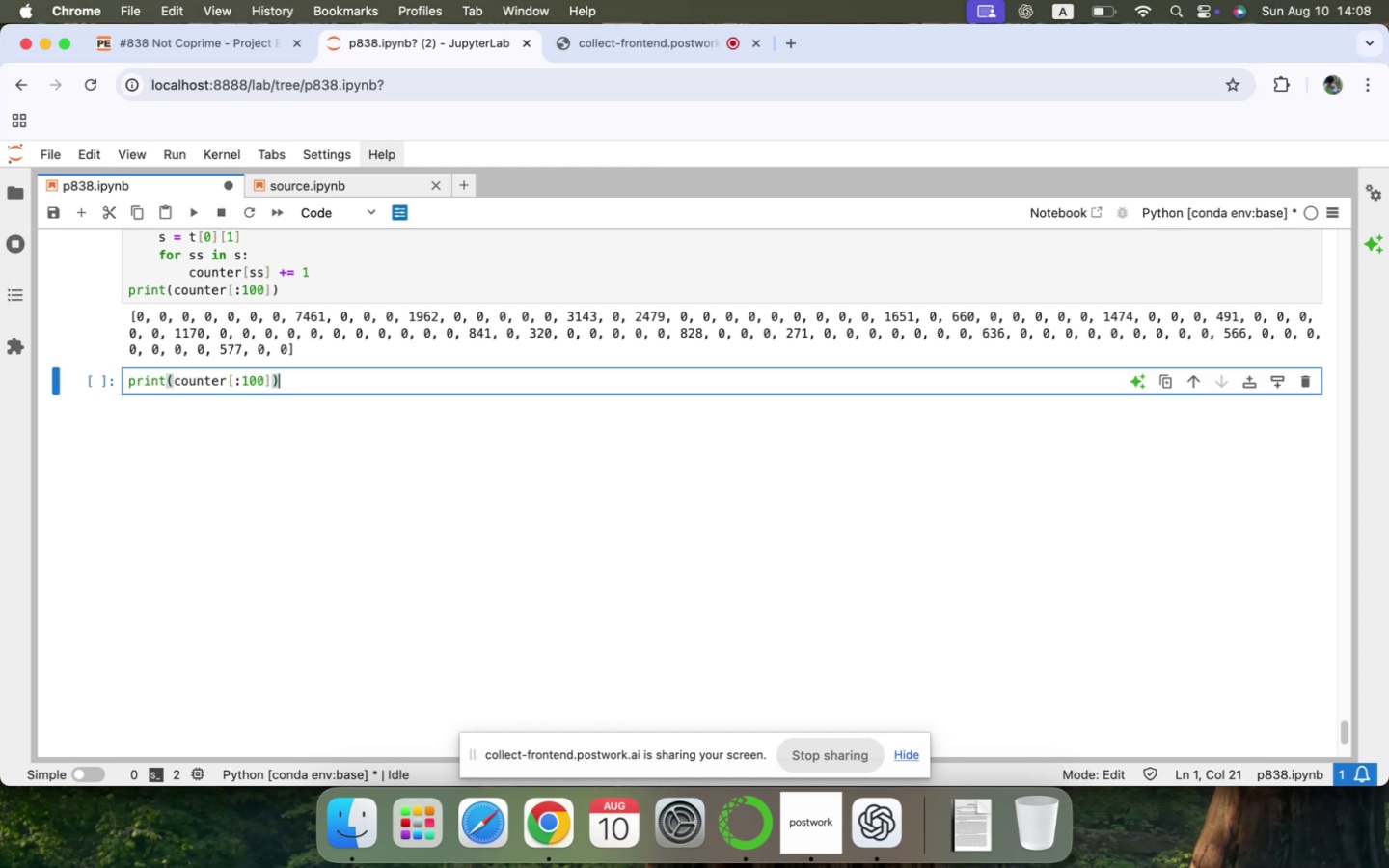 
key(ArrowLeft)
 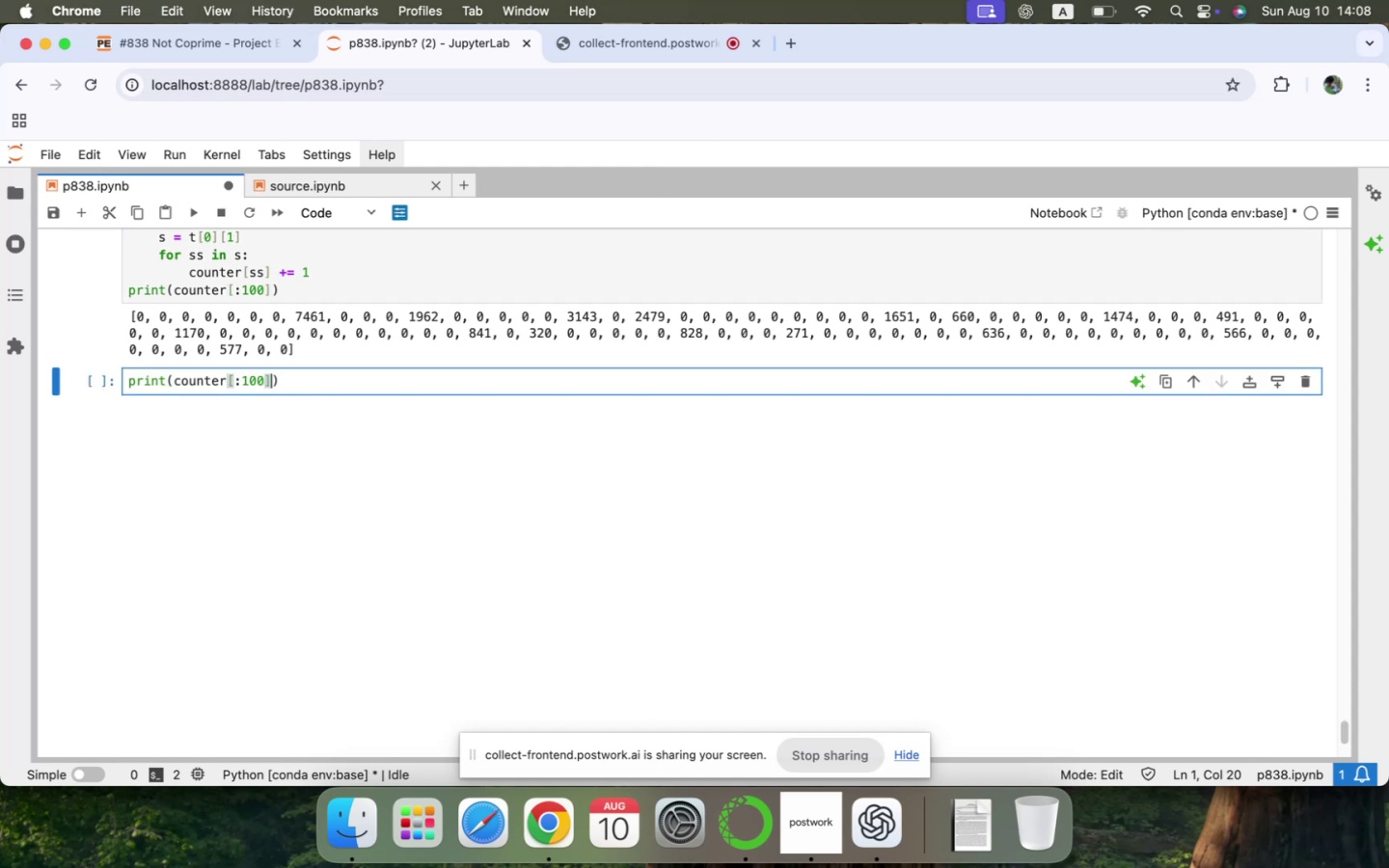 
key(ArrowLeft)
 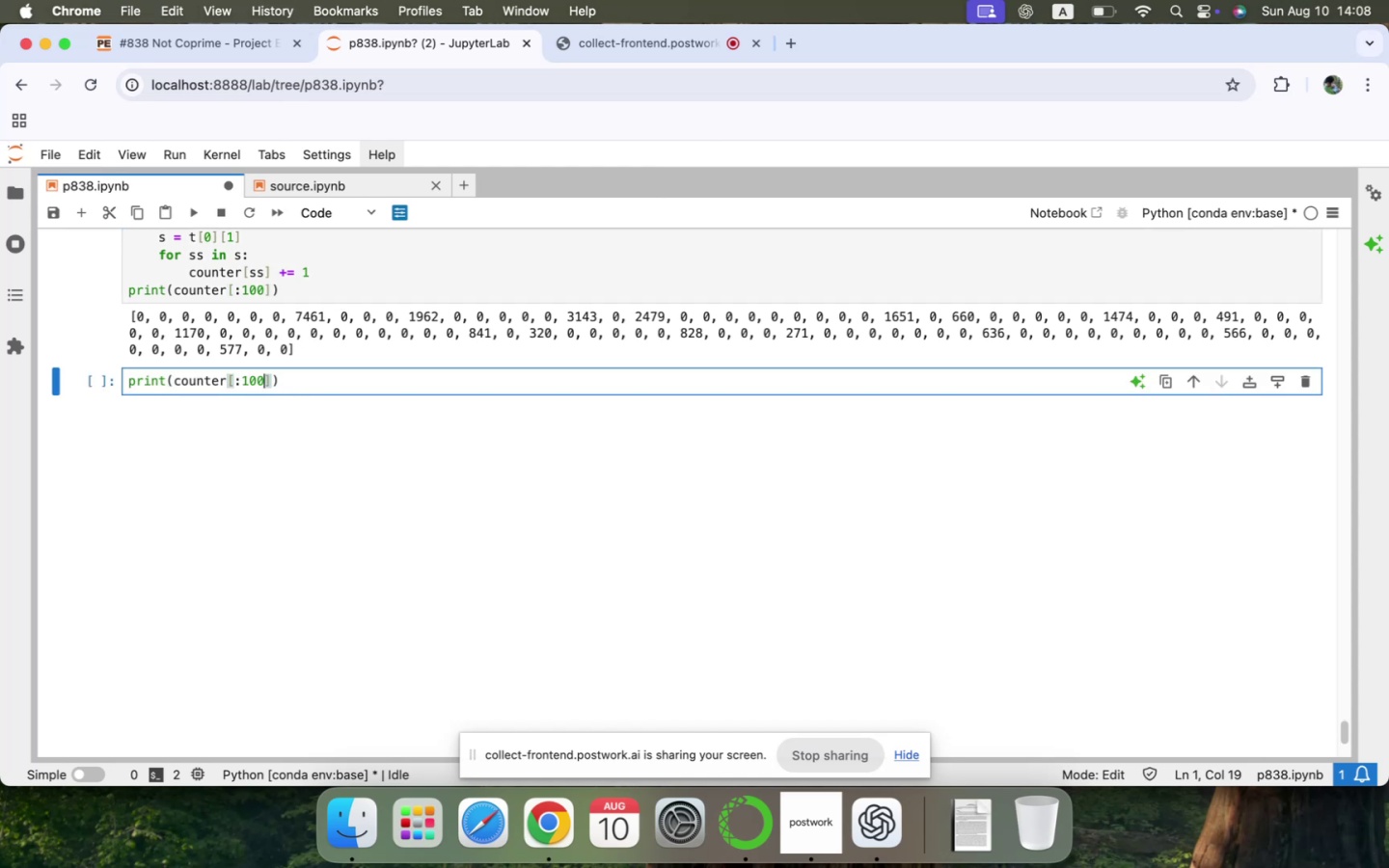 
key(ArrowLeft)
 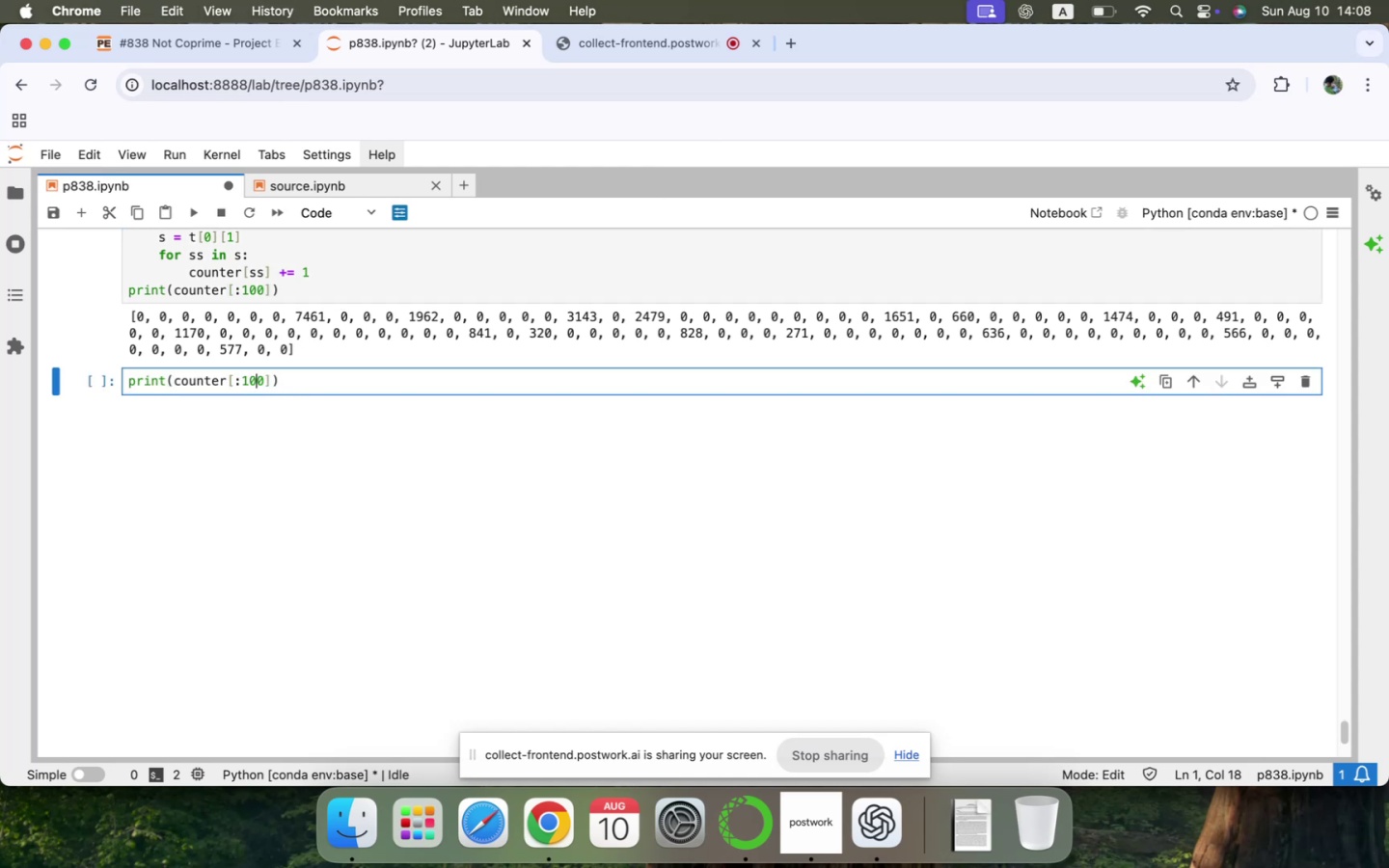 
key(ArrowLeft)
 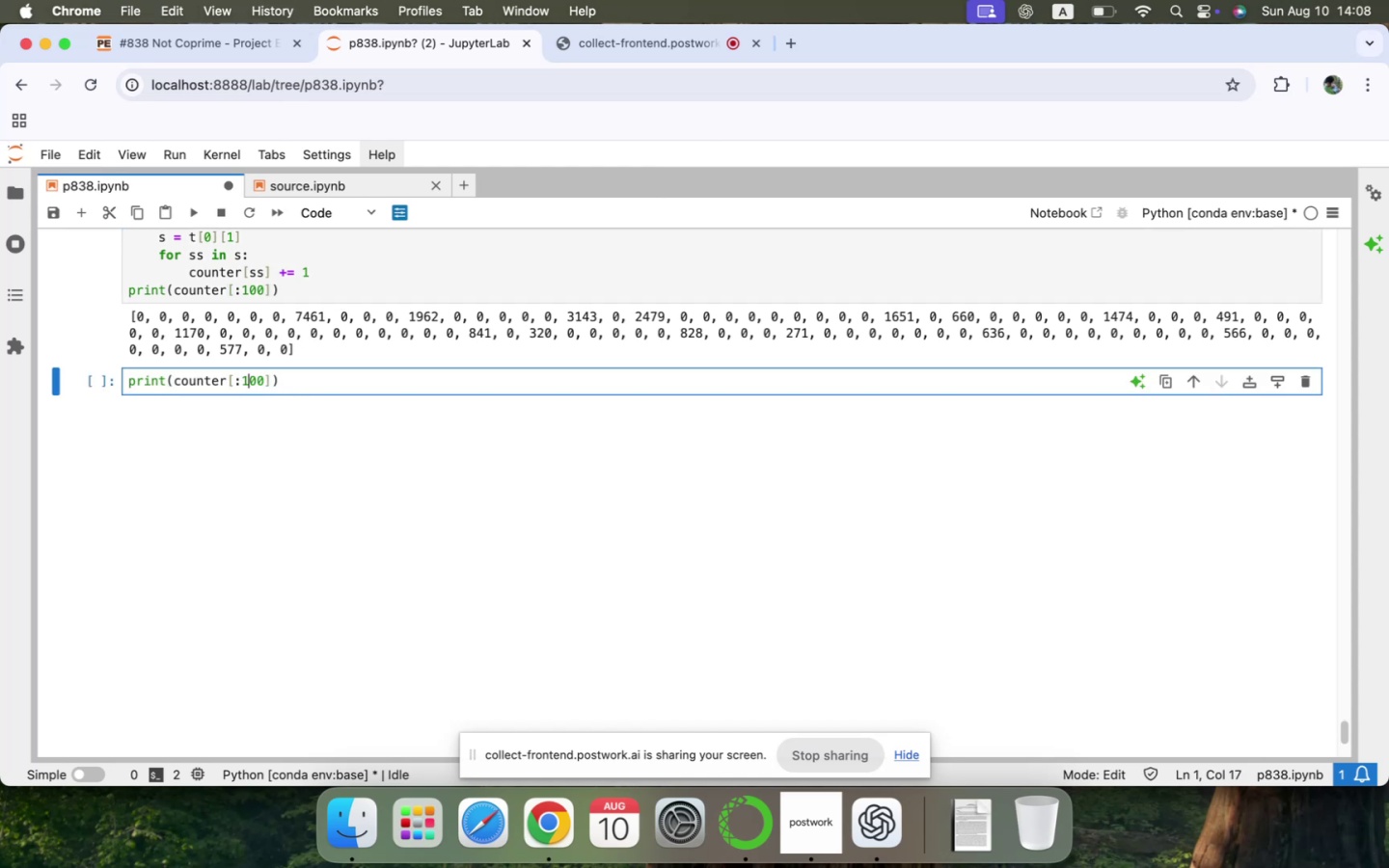 
key(ArrowLeft)
 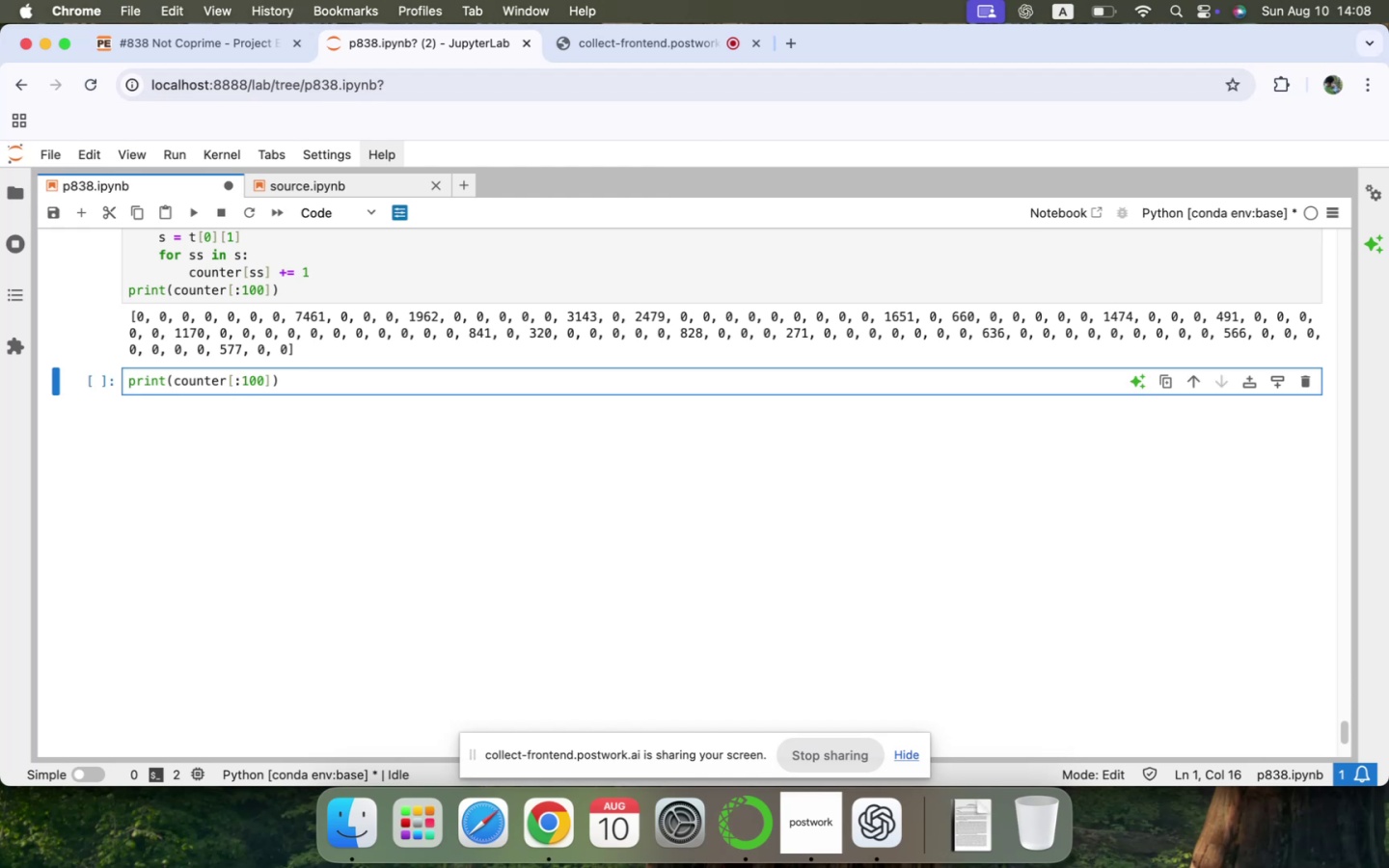 
wait(10.81)
 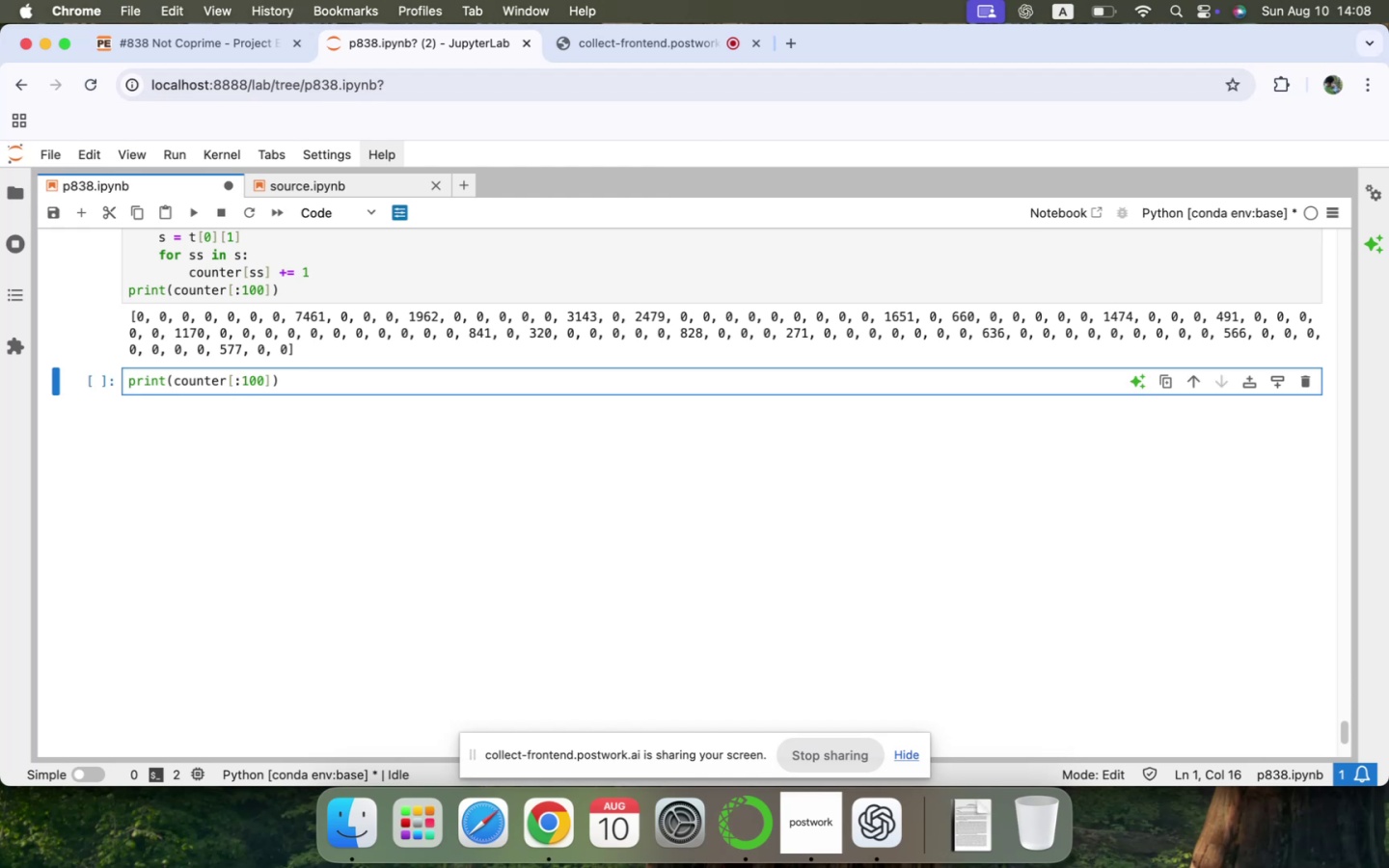 
key(ArrowRight)
 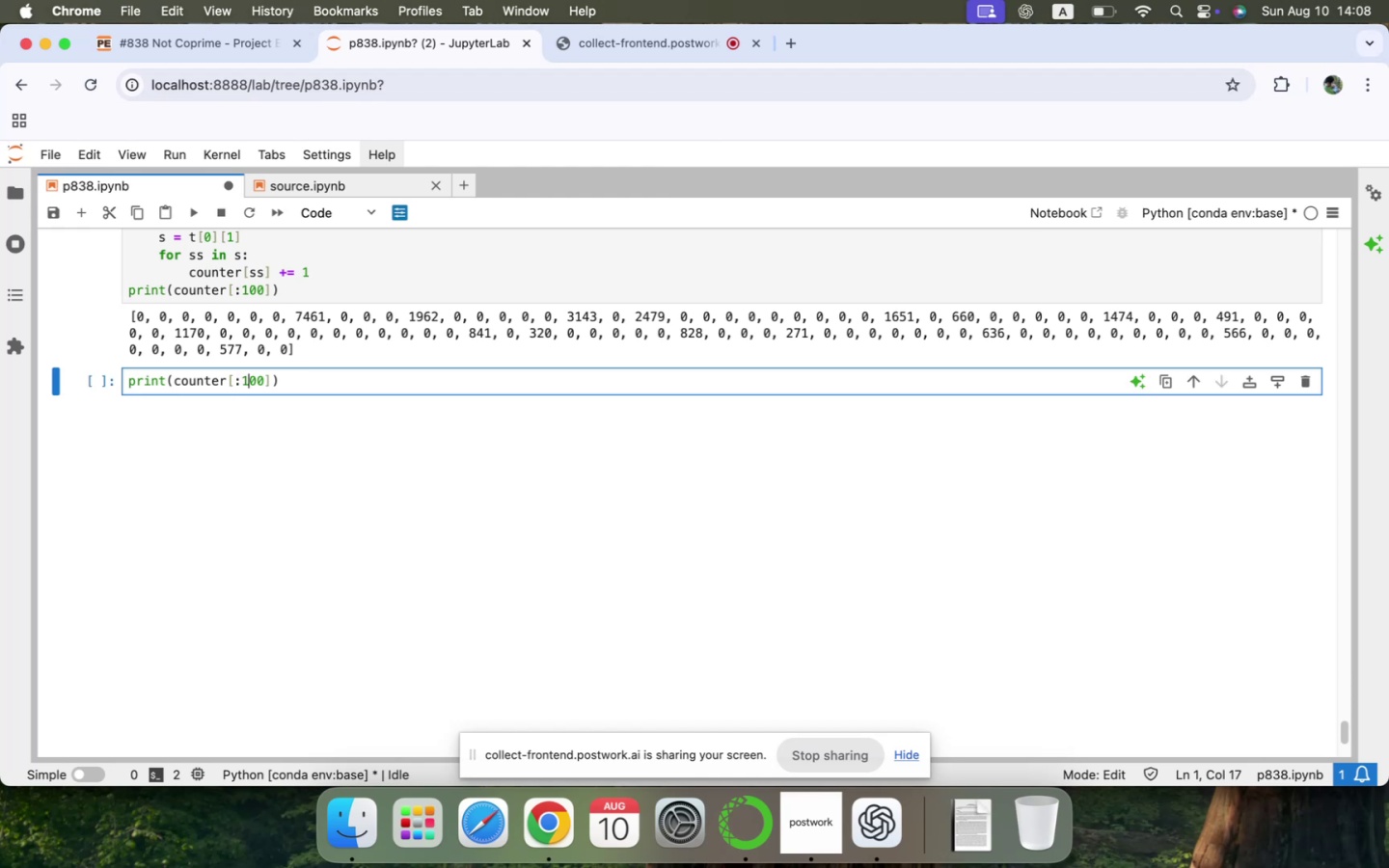 
key(Backspace)
 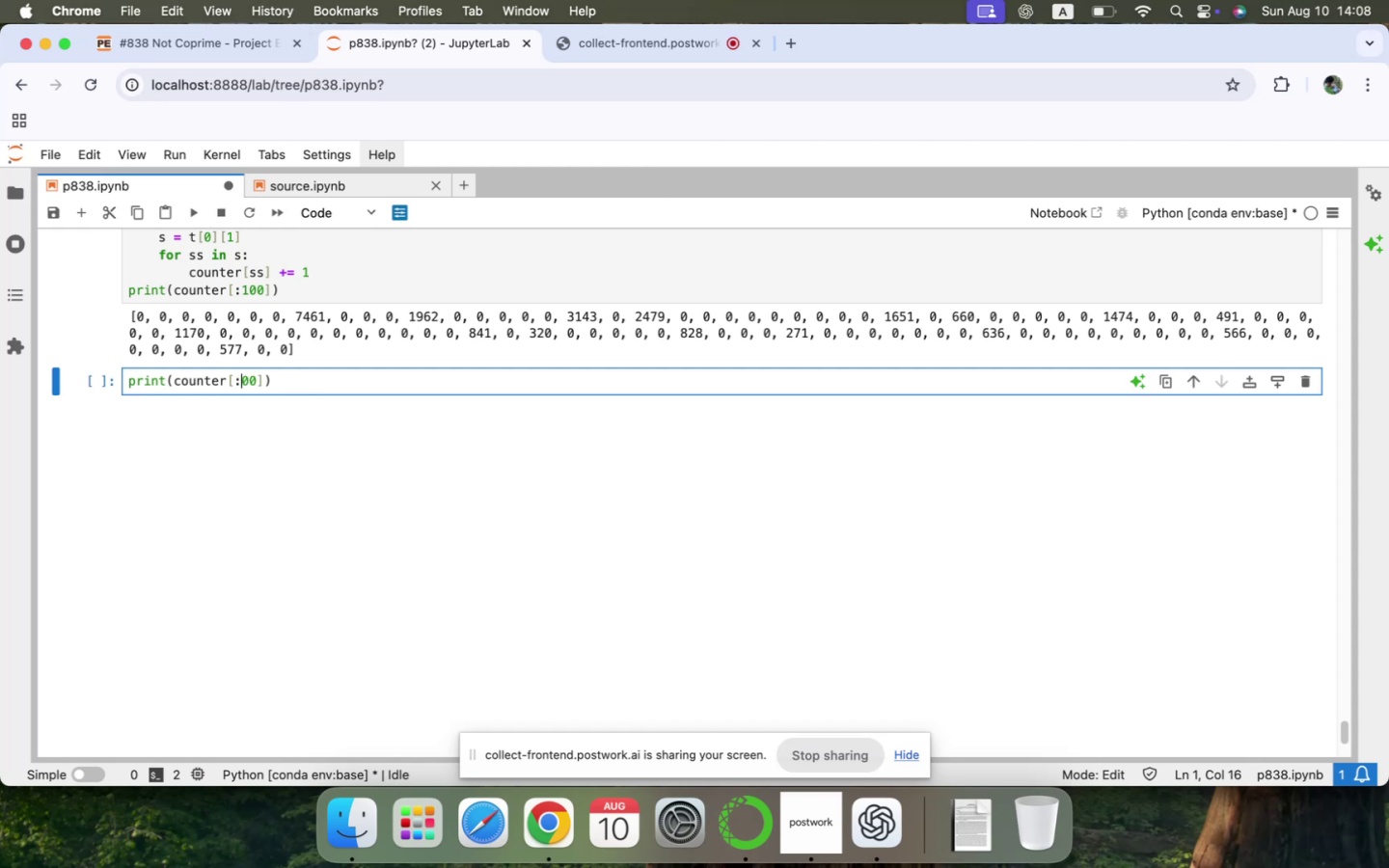 
key(Backspace)
 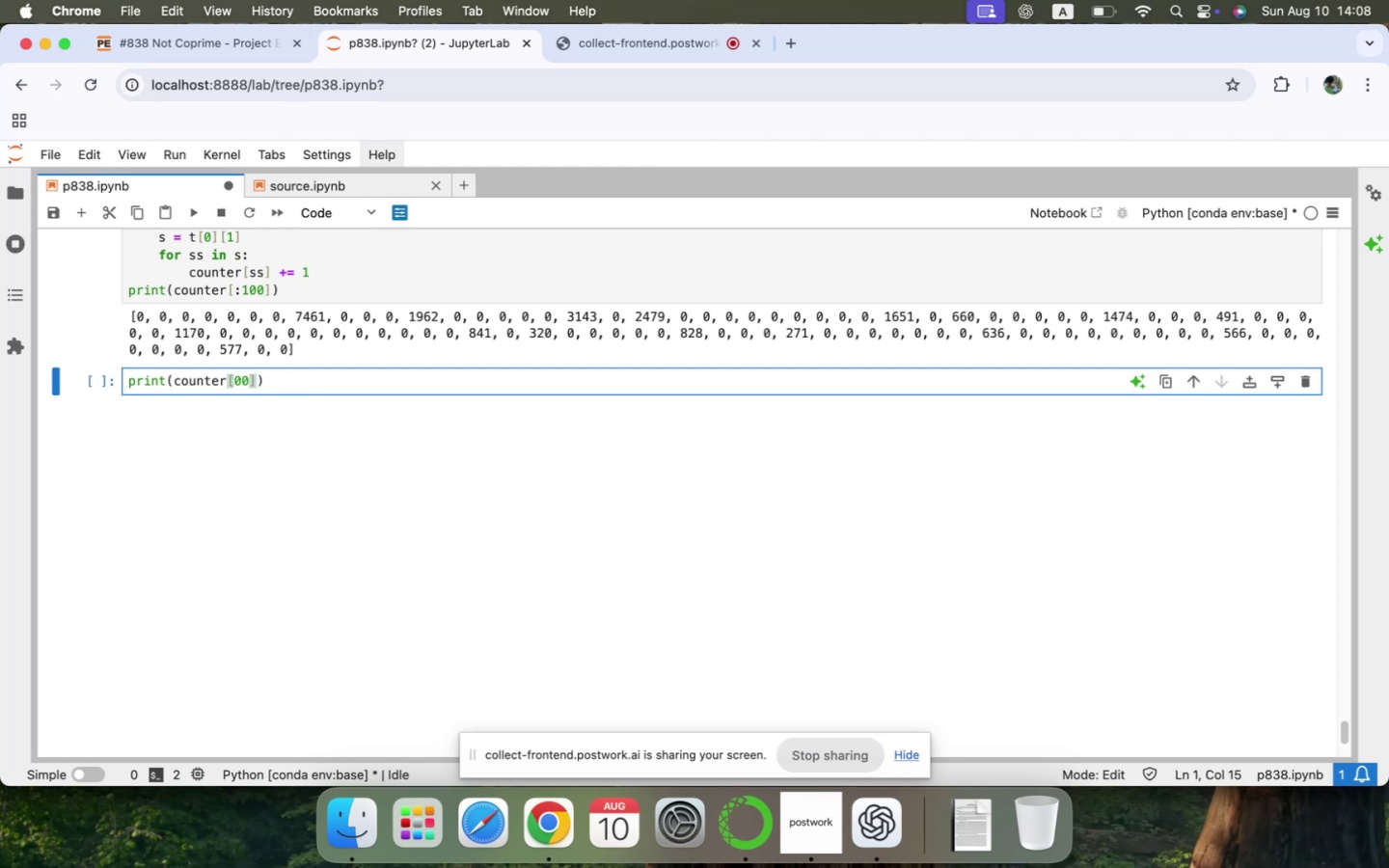 
key(5)
 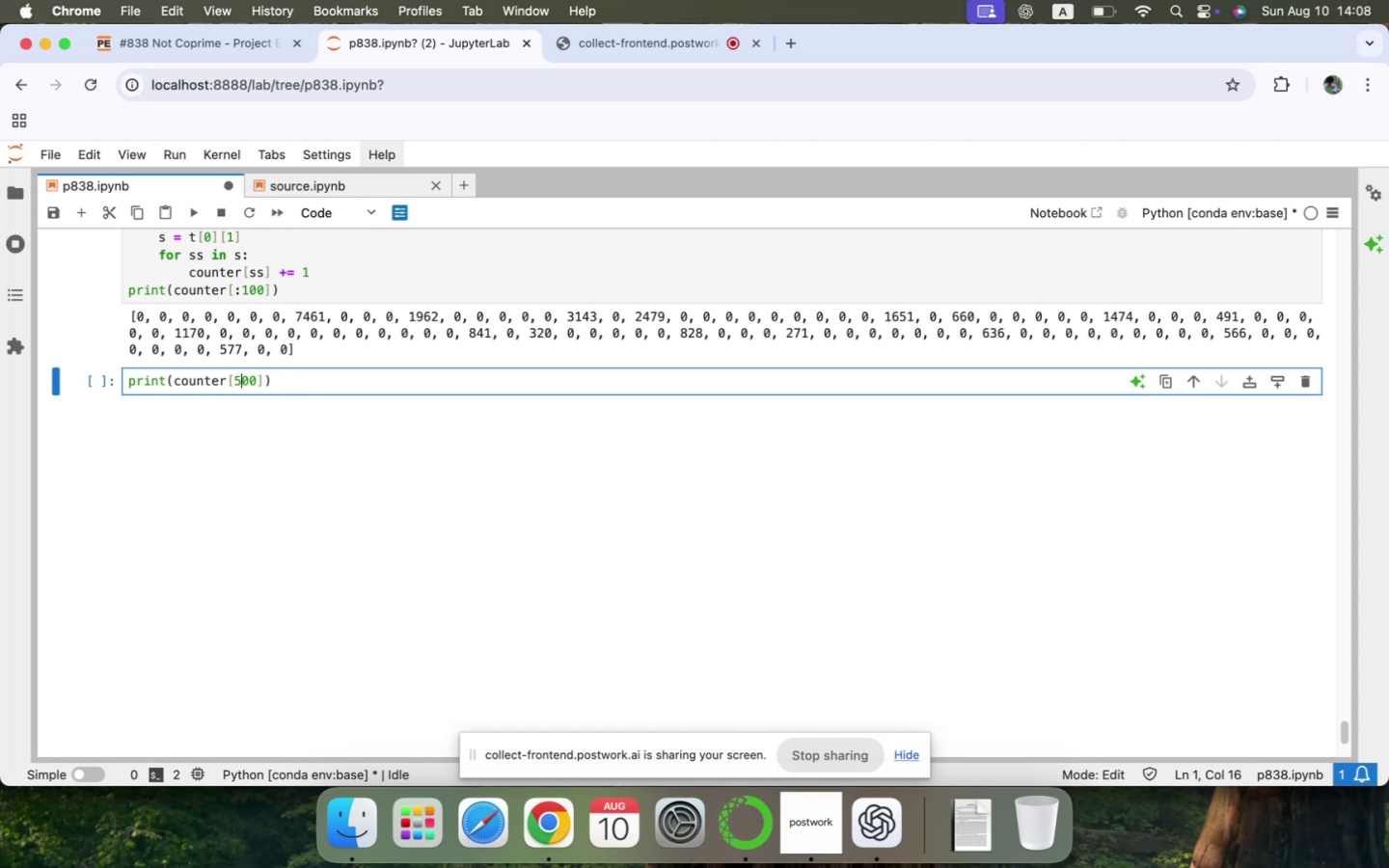 
key(ArrowRight)
 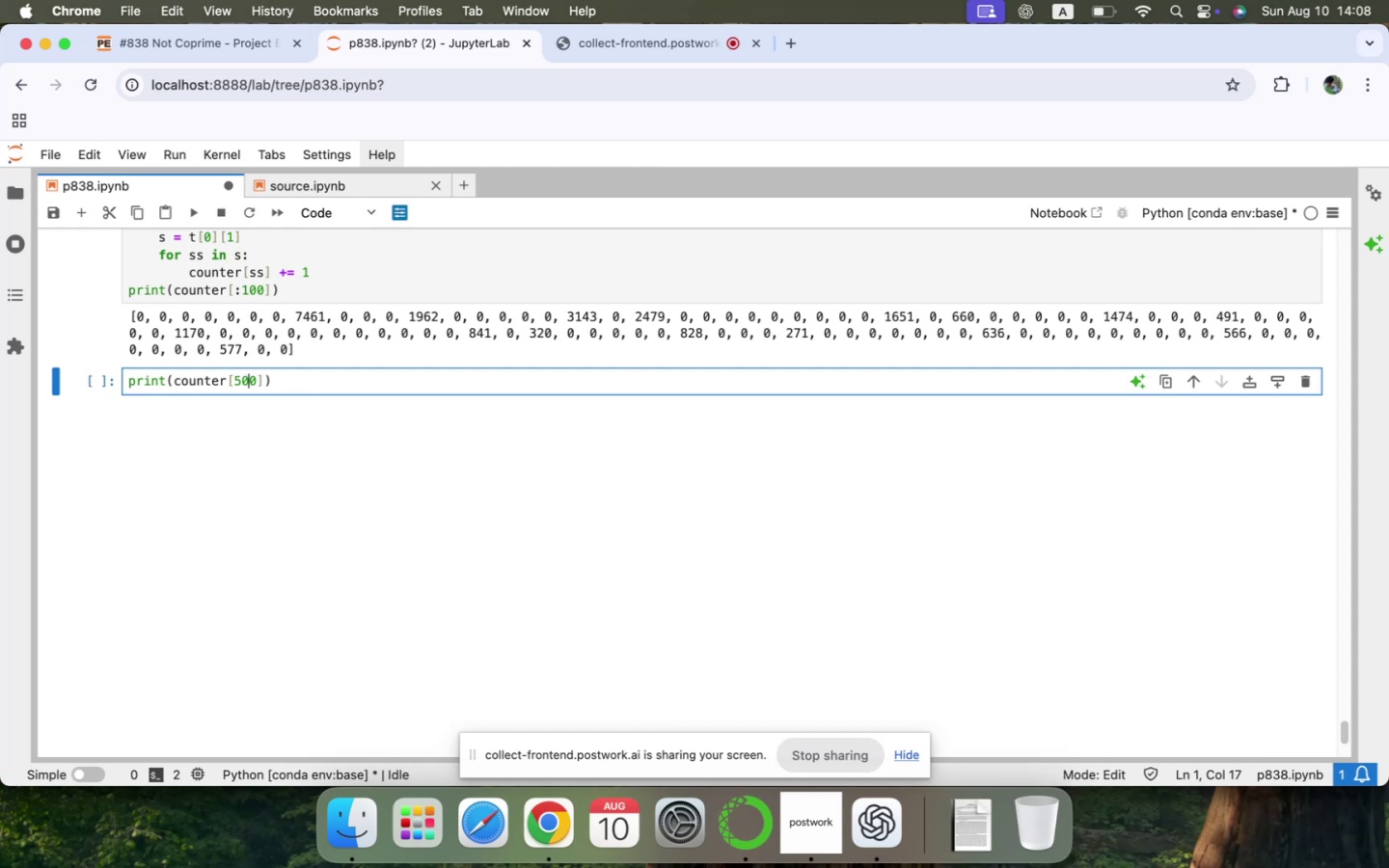 
key(ArrowRight)
 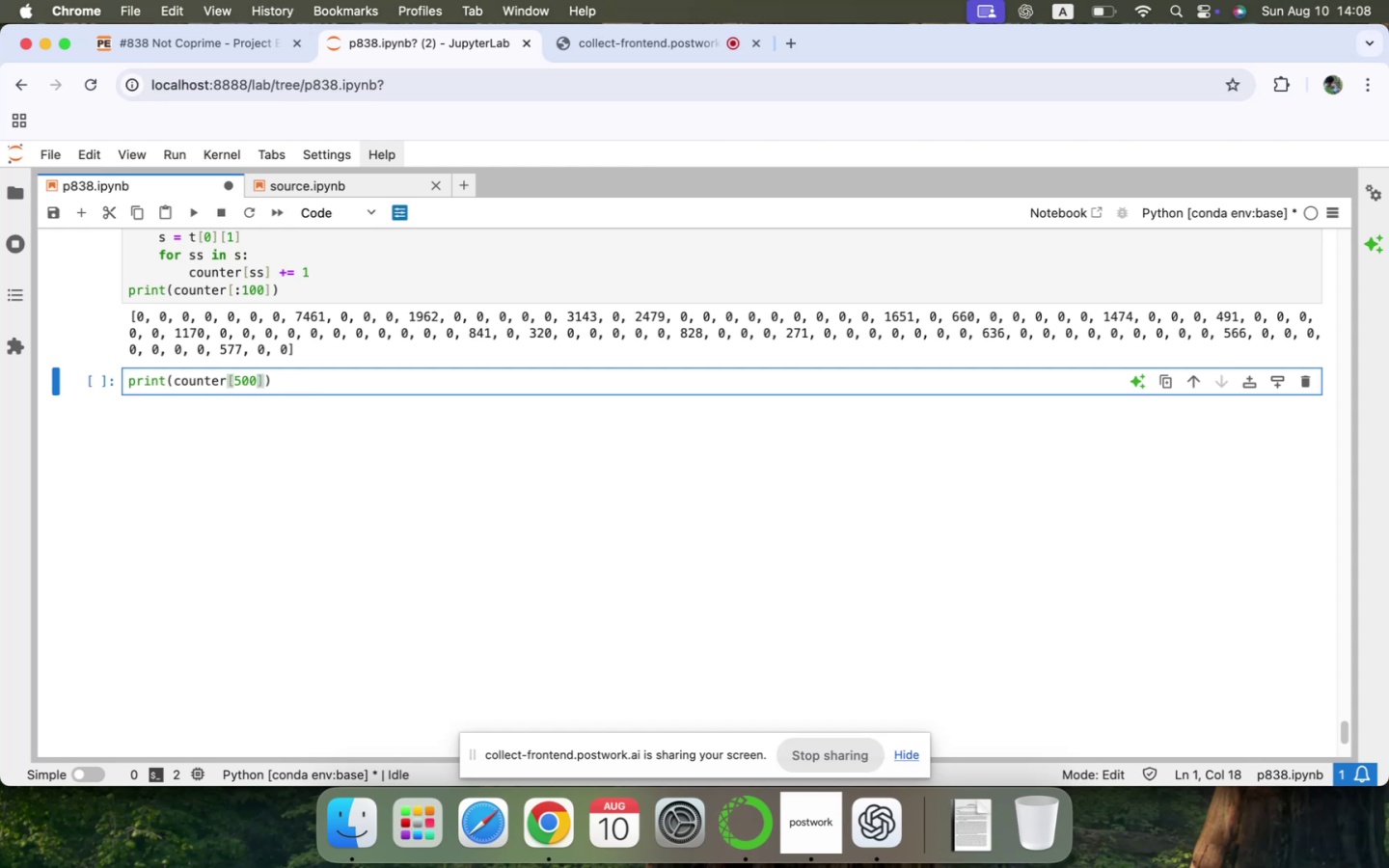 
type(:600)
 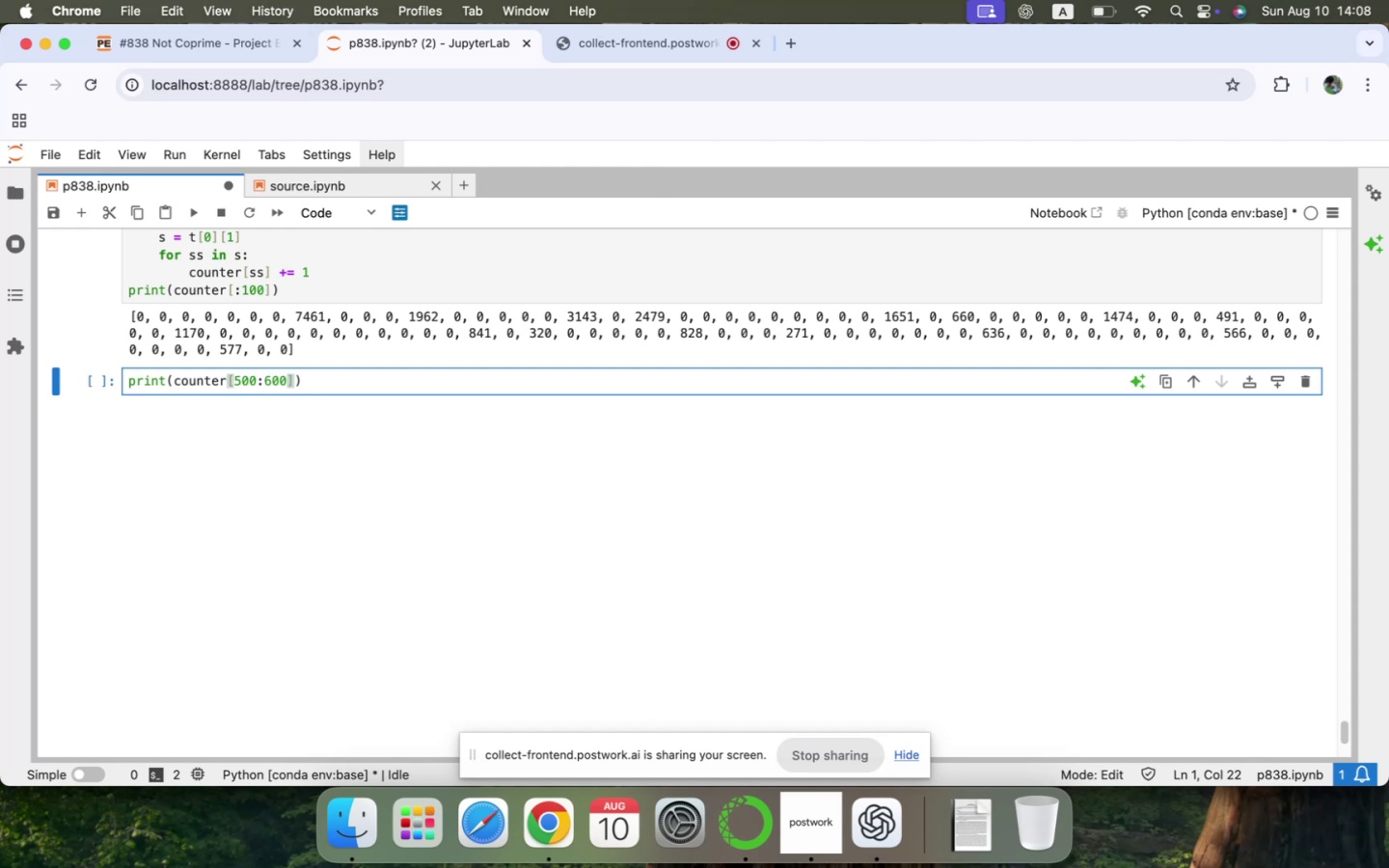 
key(Shift+Enter)
 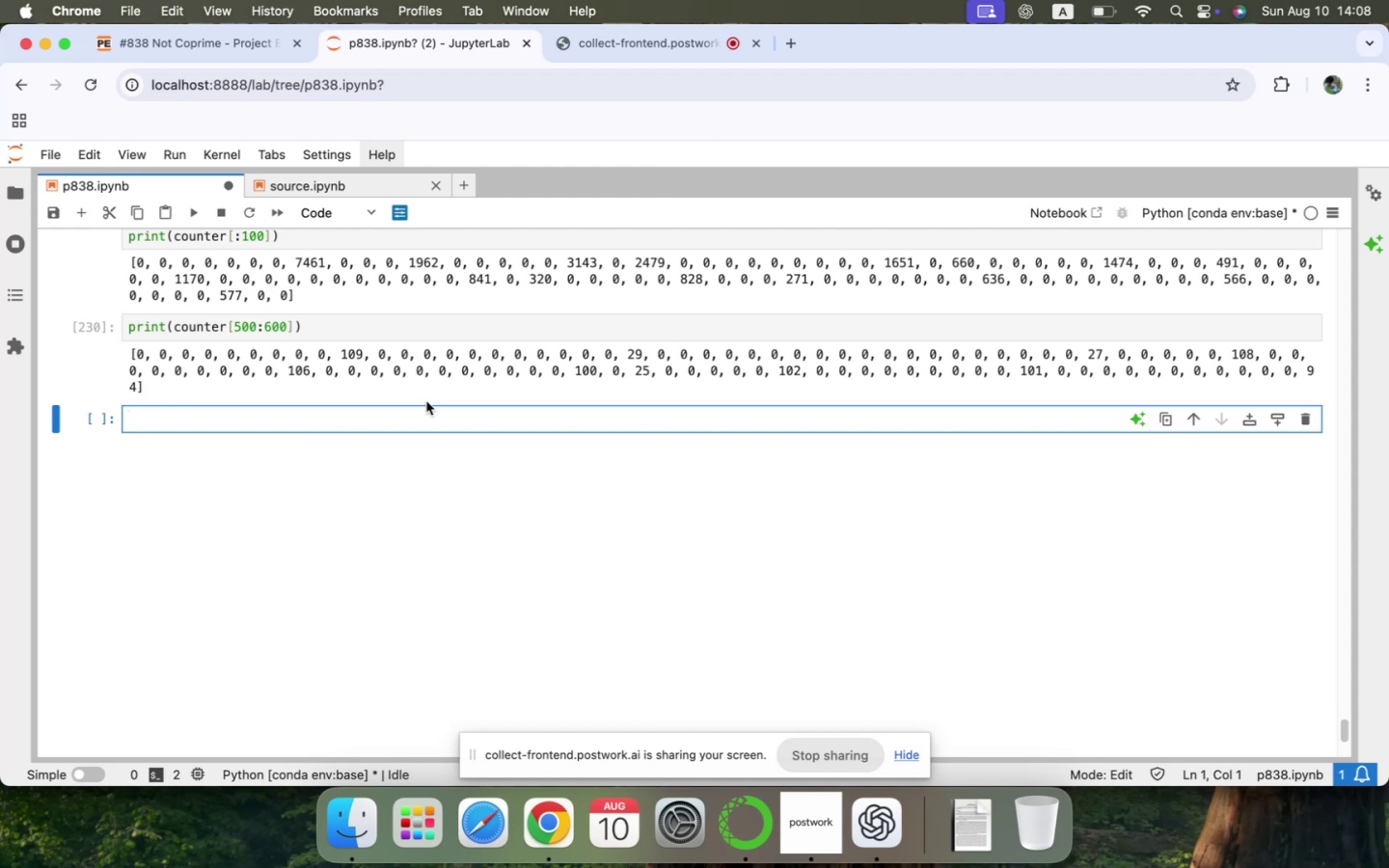 
wait(14.66)
 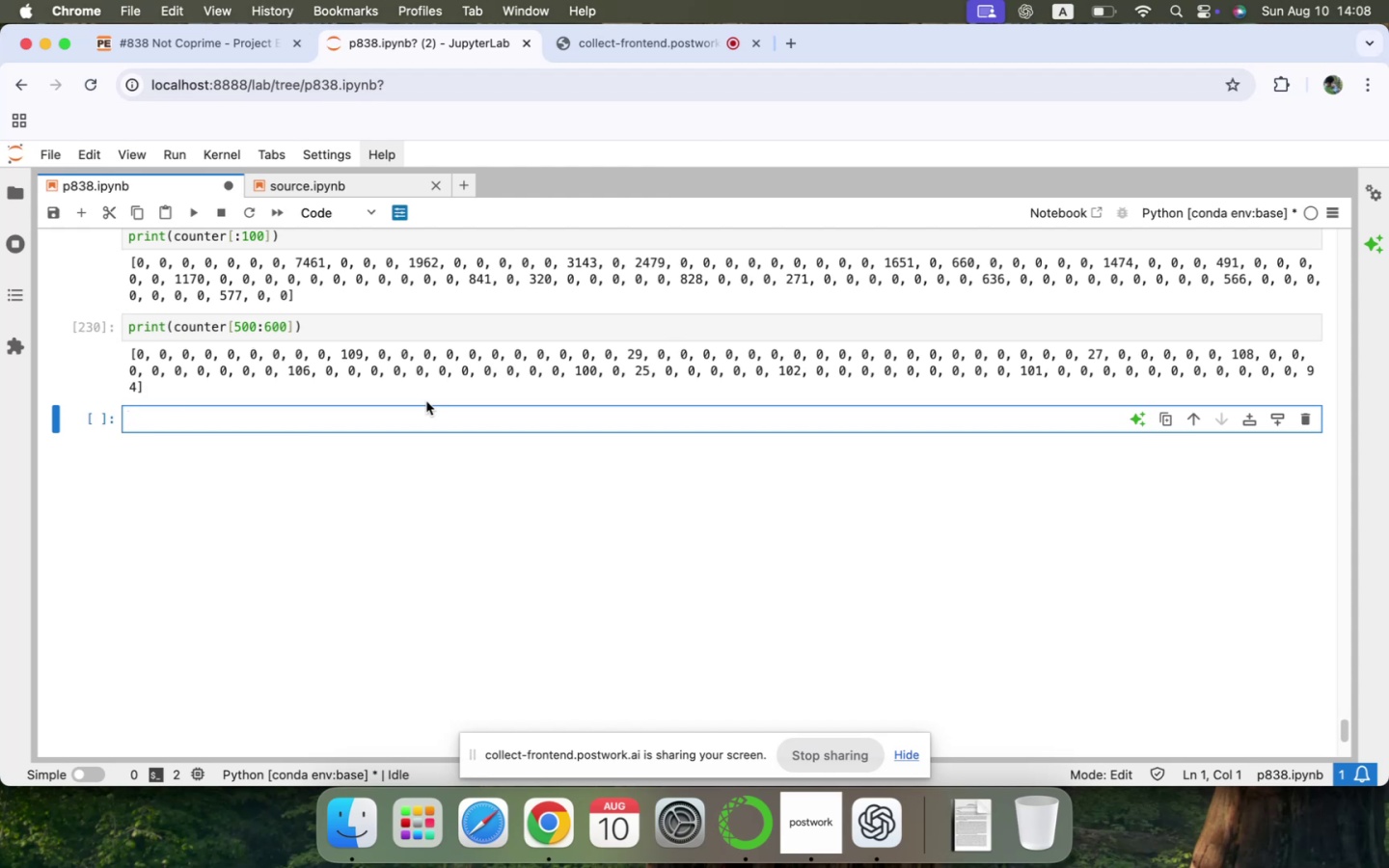 
scroll: coordinate [295, 418], scroll_direction: up, amount: 9.0
 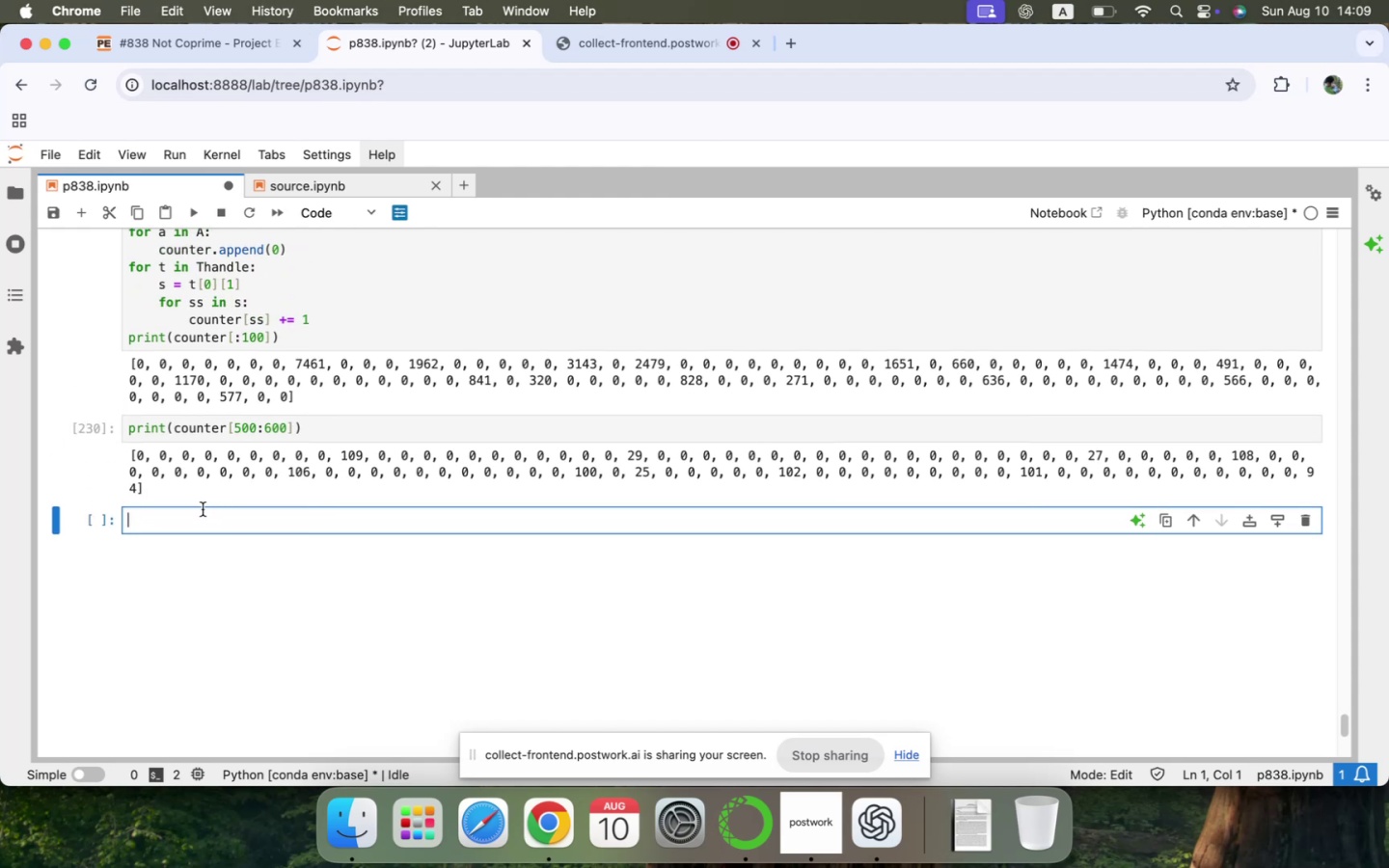 
left_click([199, 515])
 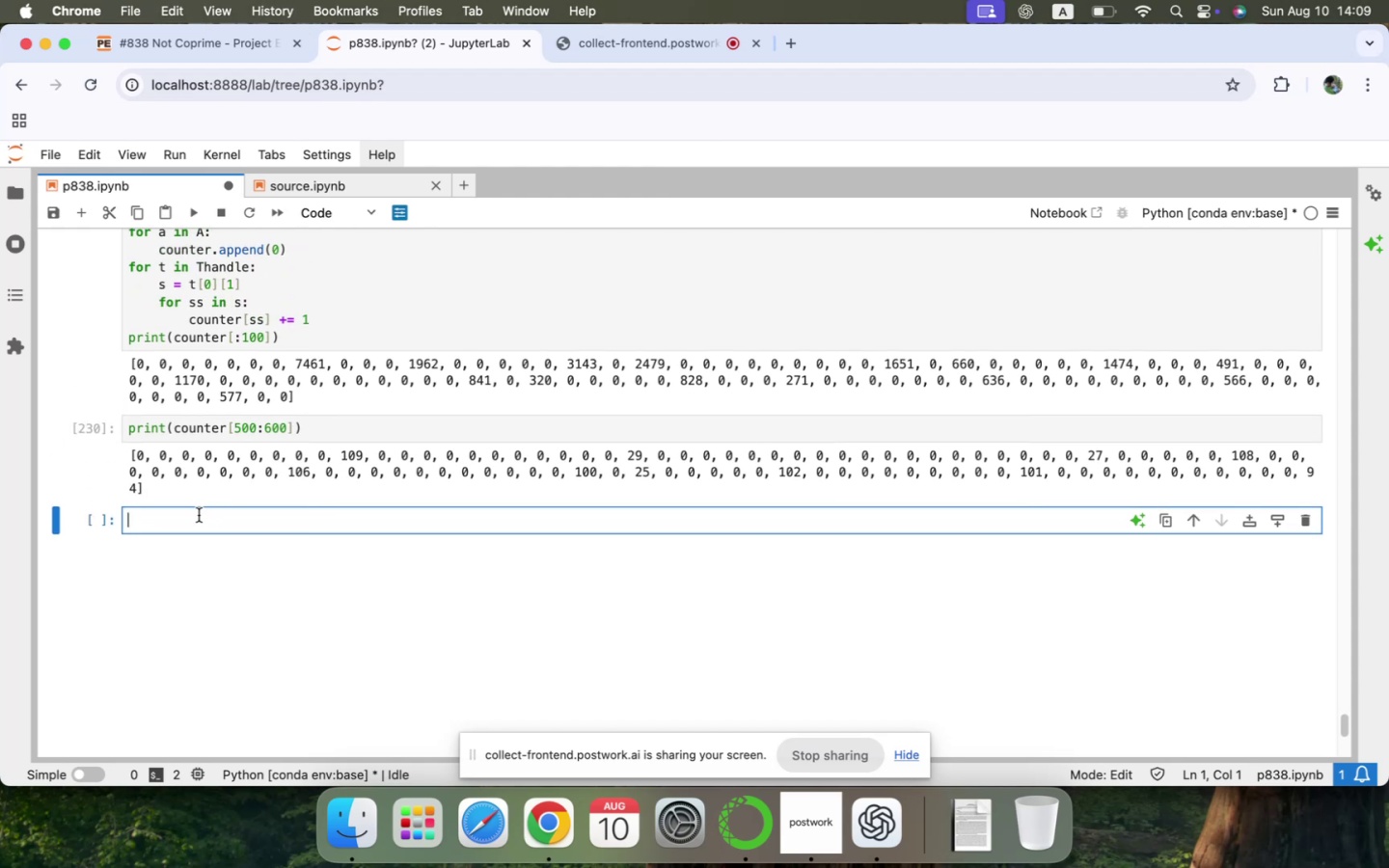 
type(for i i )
key(Backspace)
type(n range(1000)
key(Backspace)
type(1)
 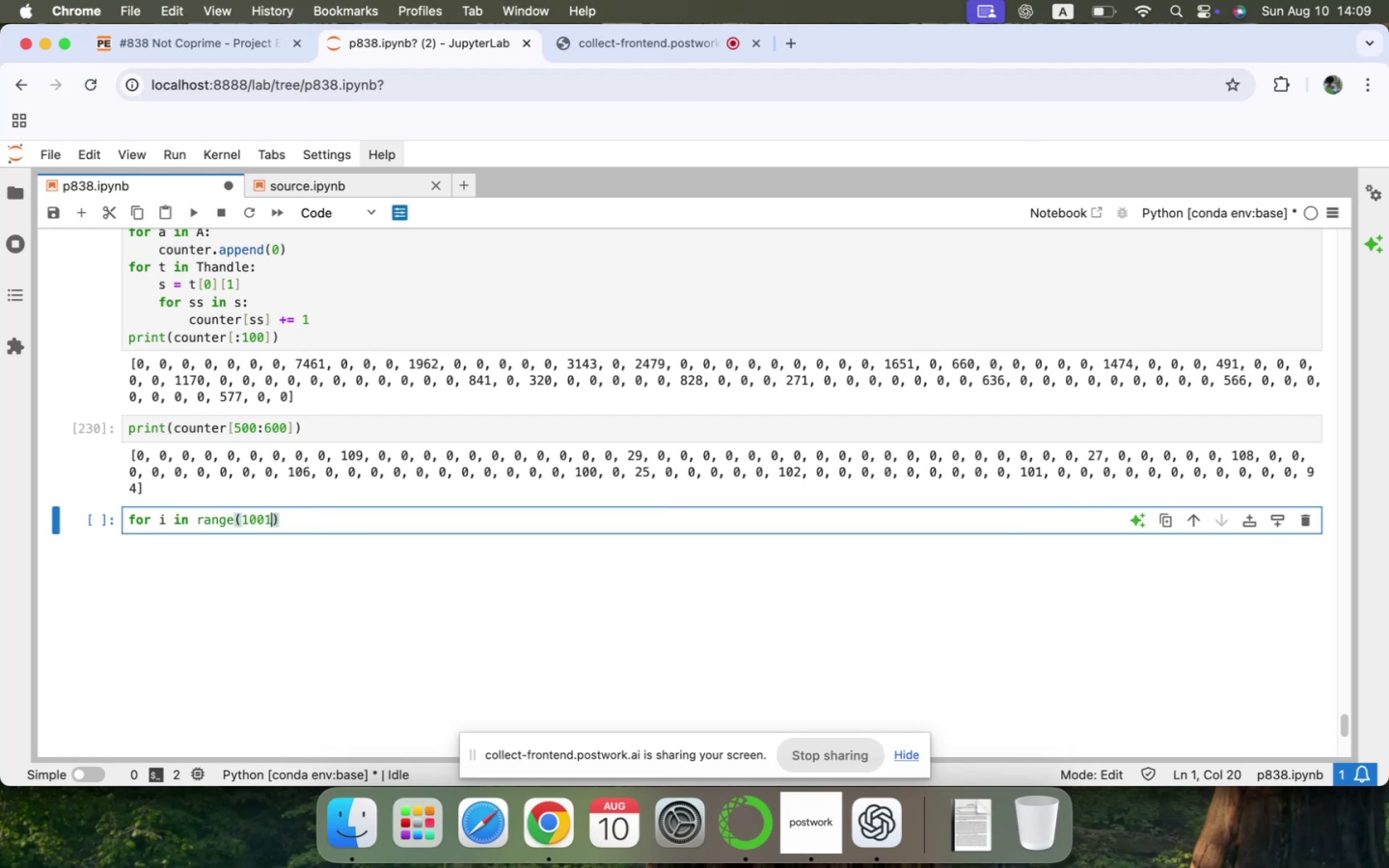 
key(ArrowDown)
 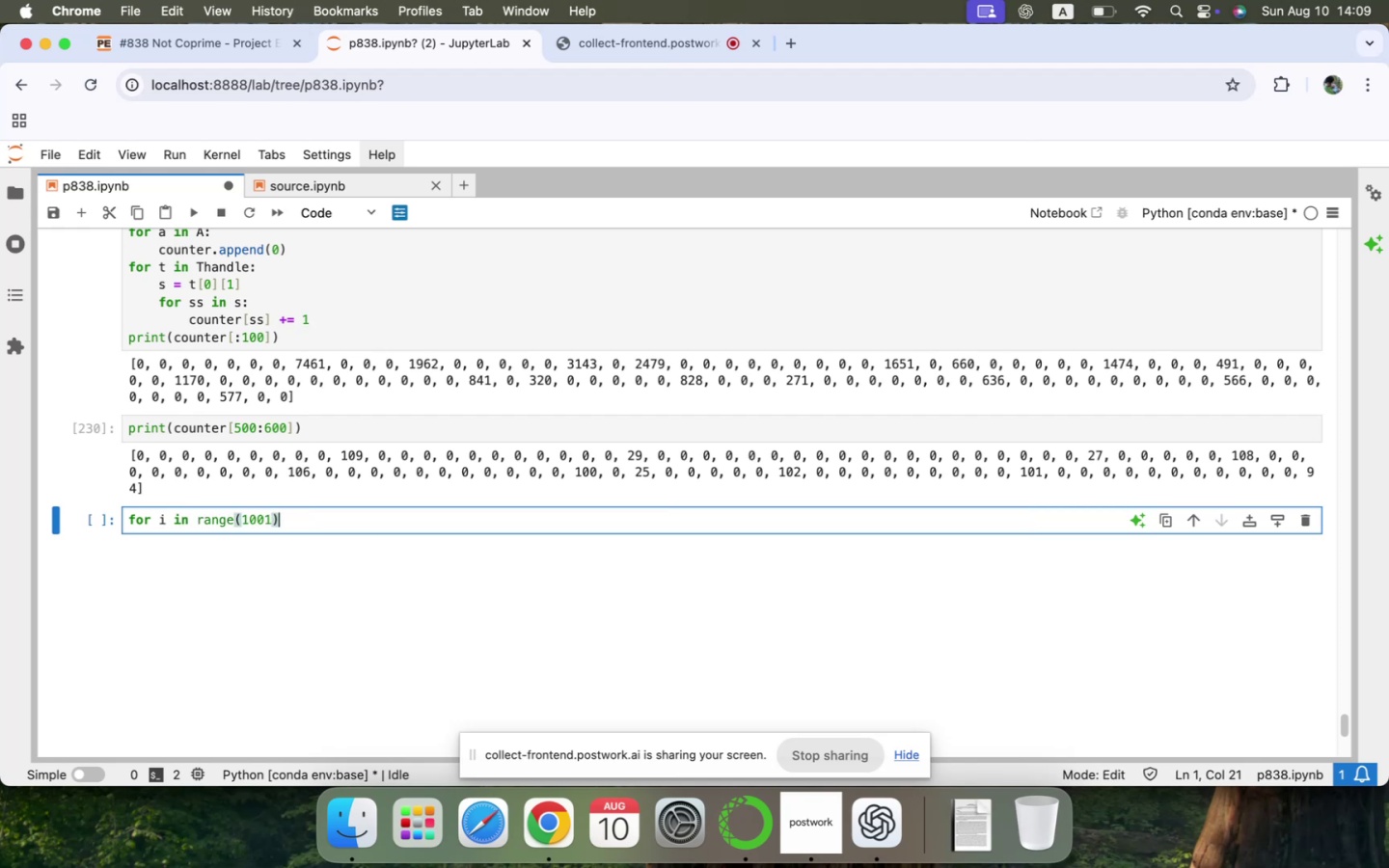 
key(Shift+Semicolon)
 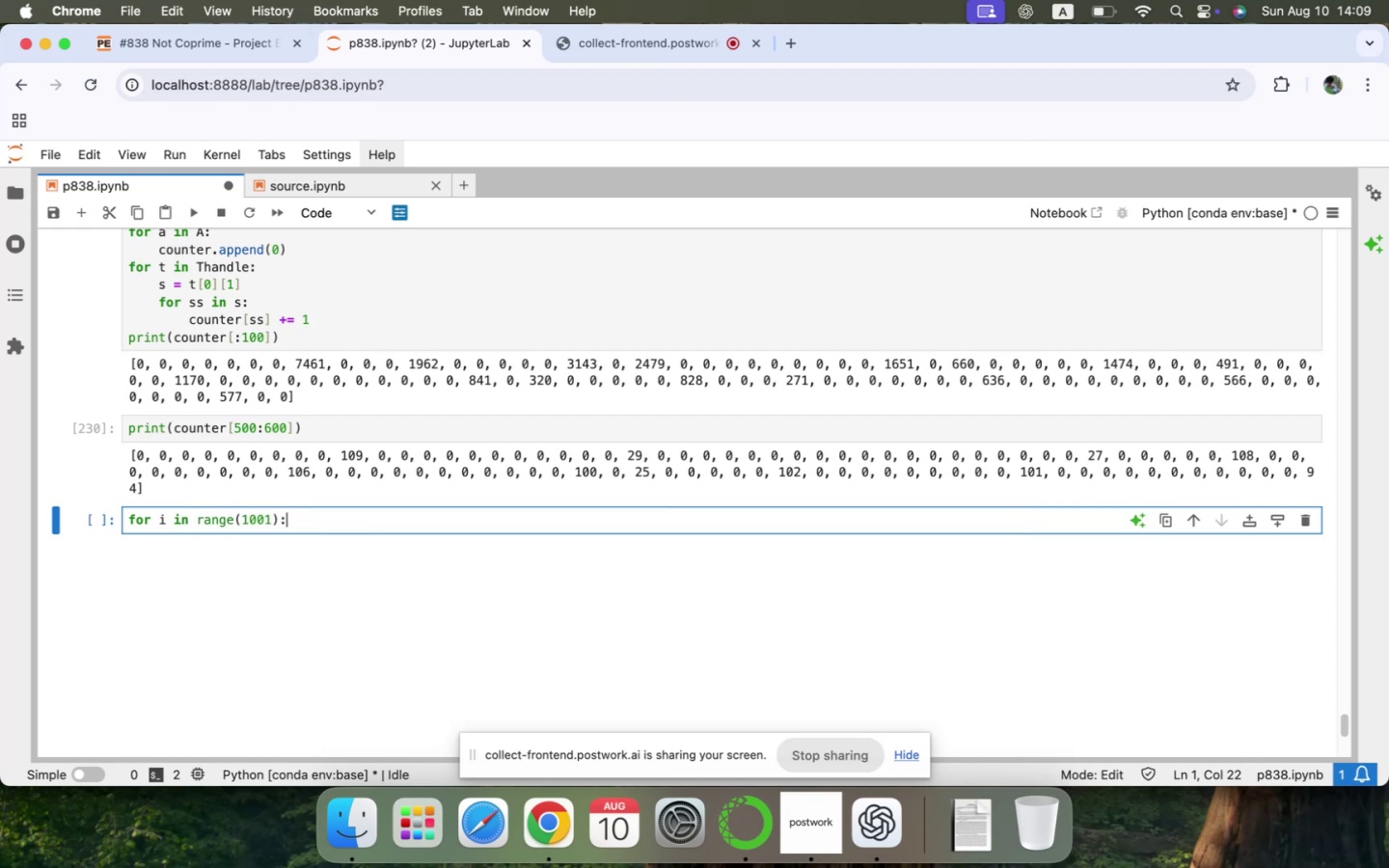 
key(Enter)
 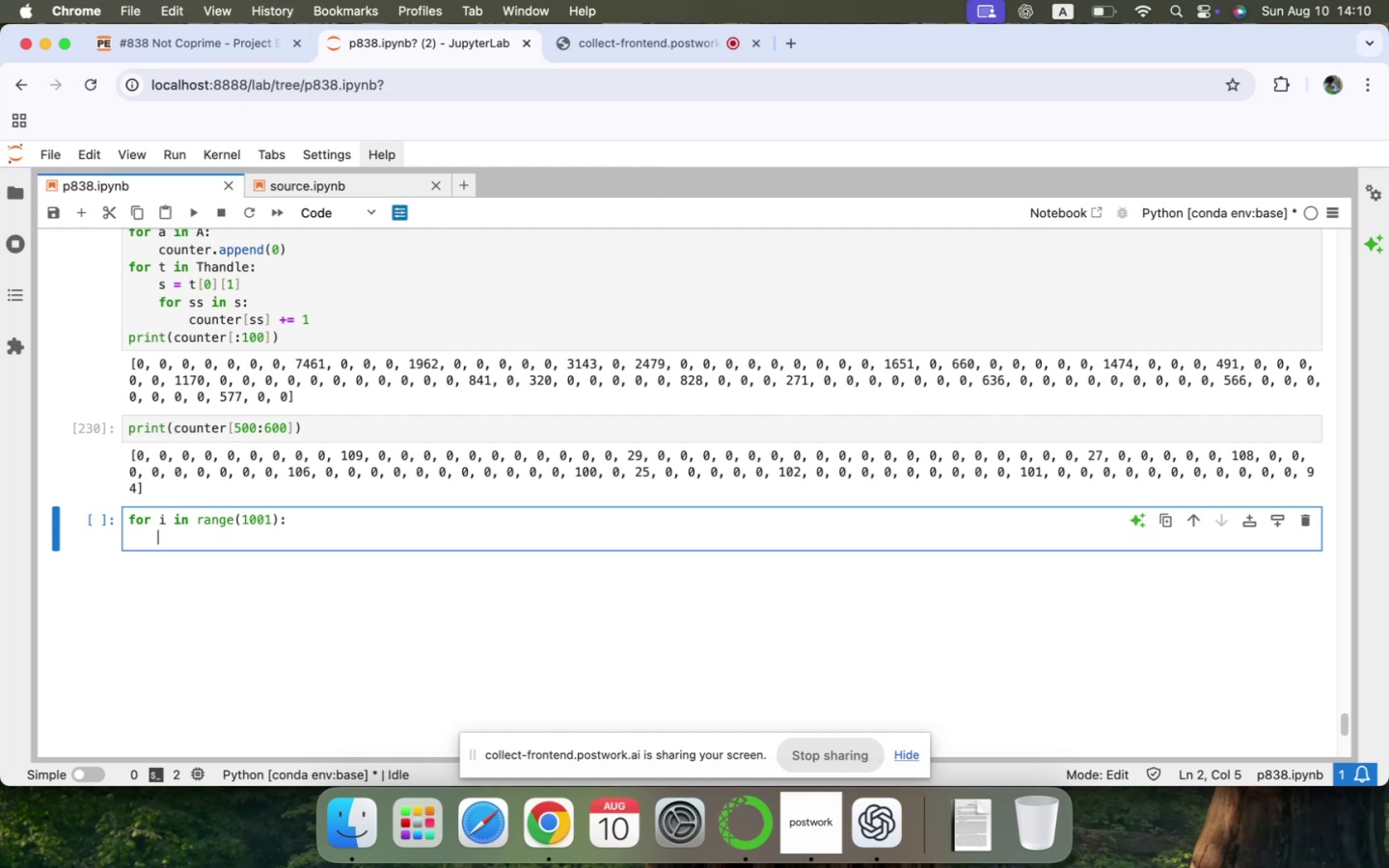 
wait(55.51)
 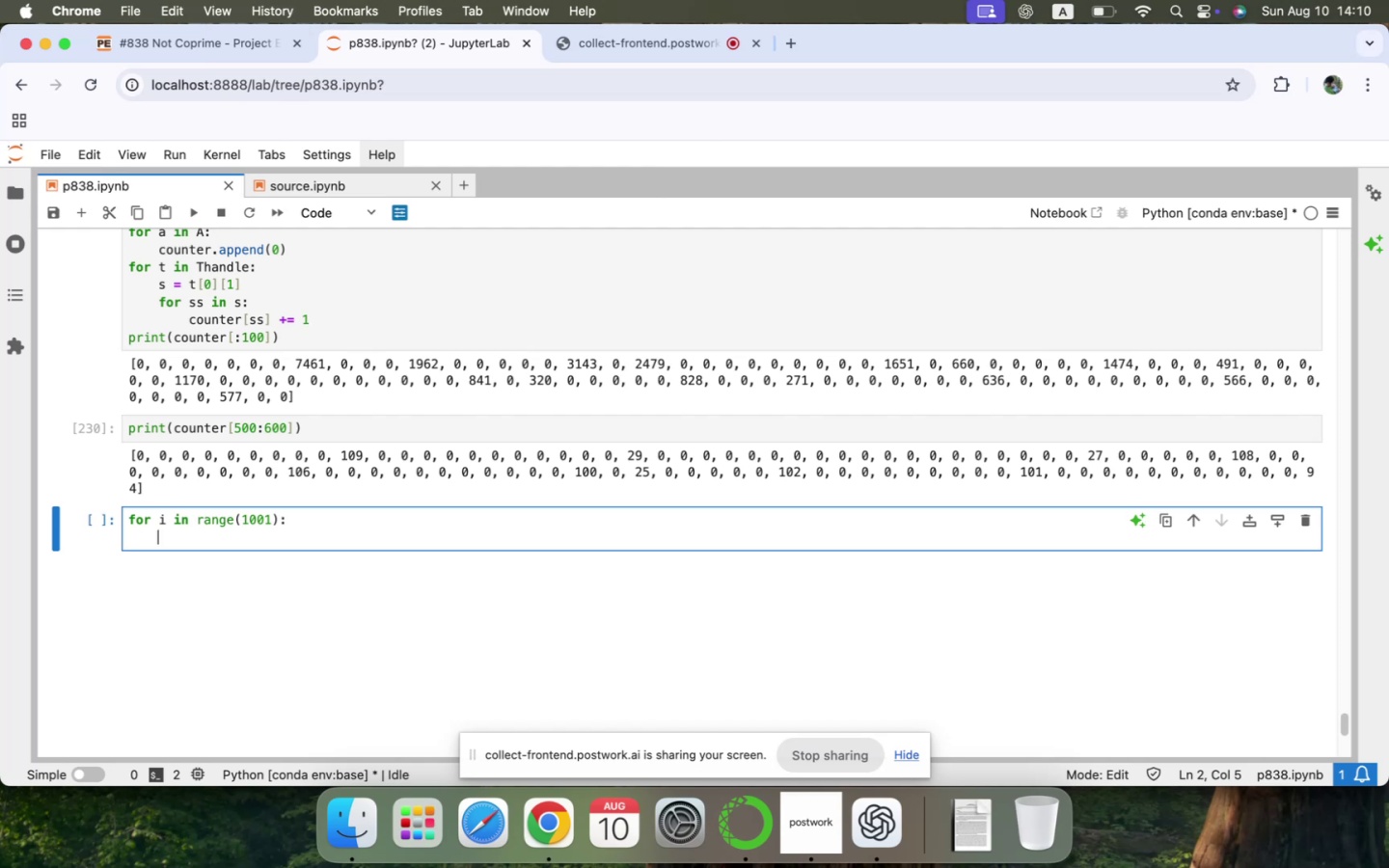 
type(if)
 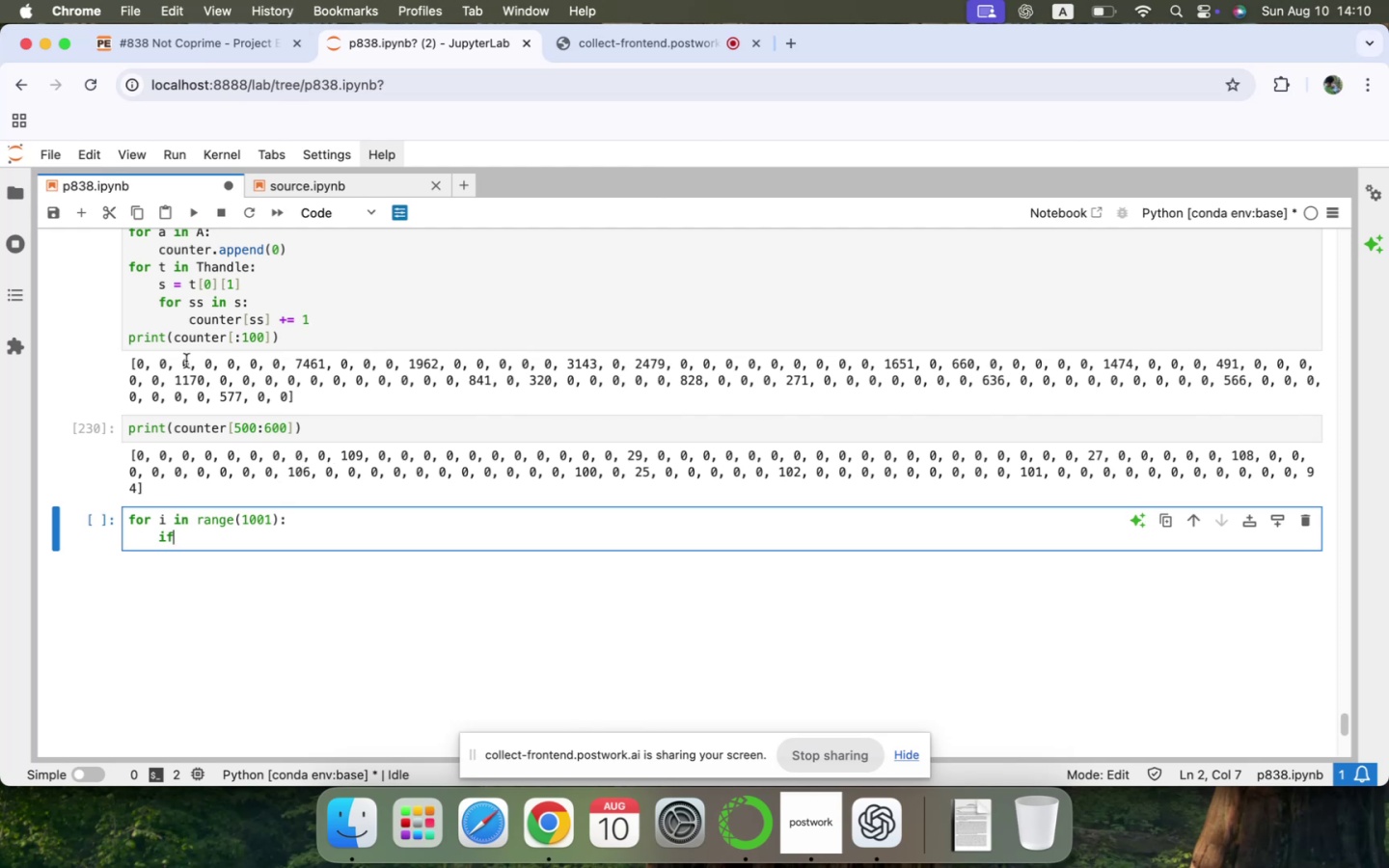 
wait(28.16)
 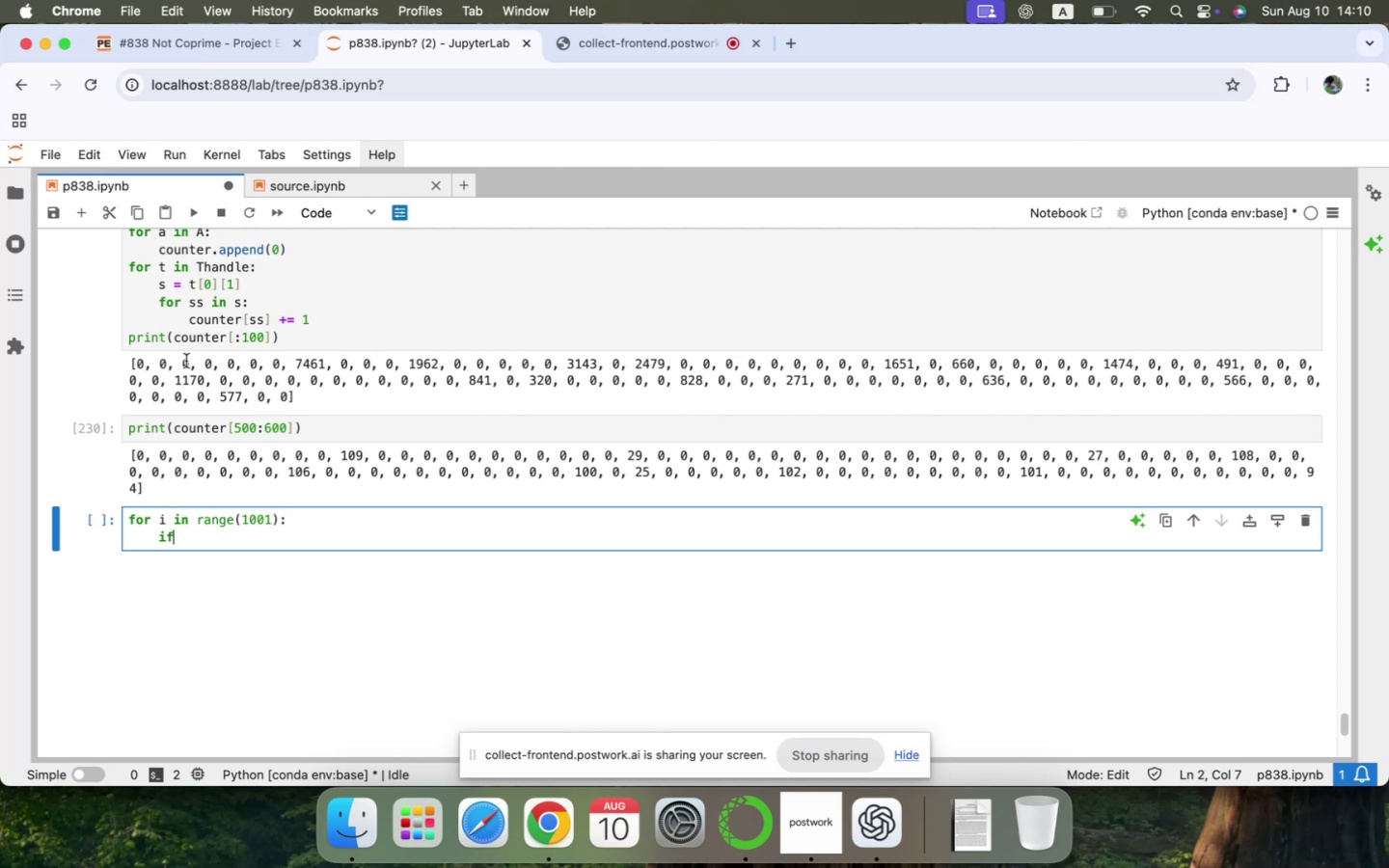 
type( counter)
 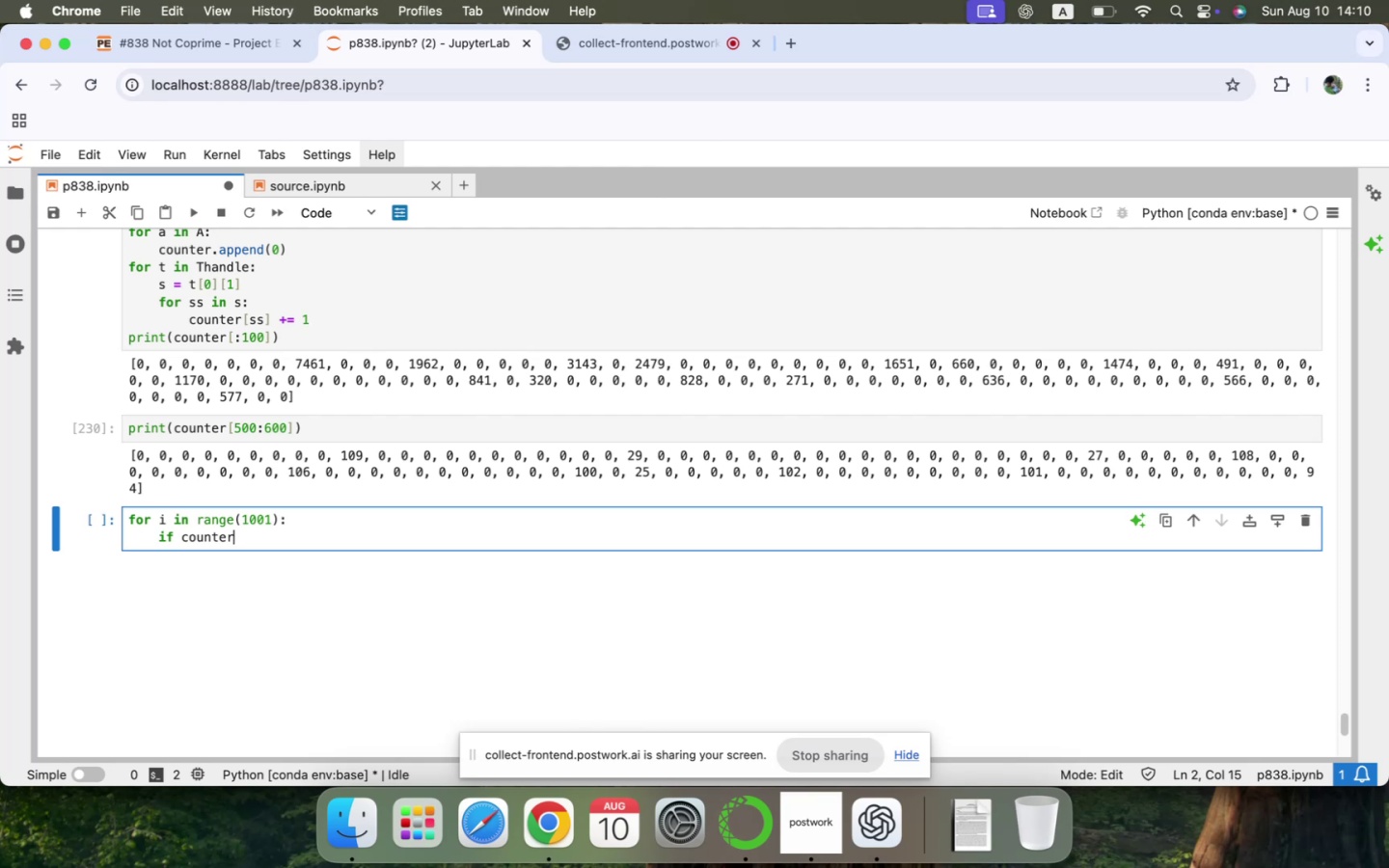 
wait(6.81)
 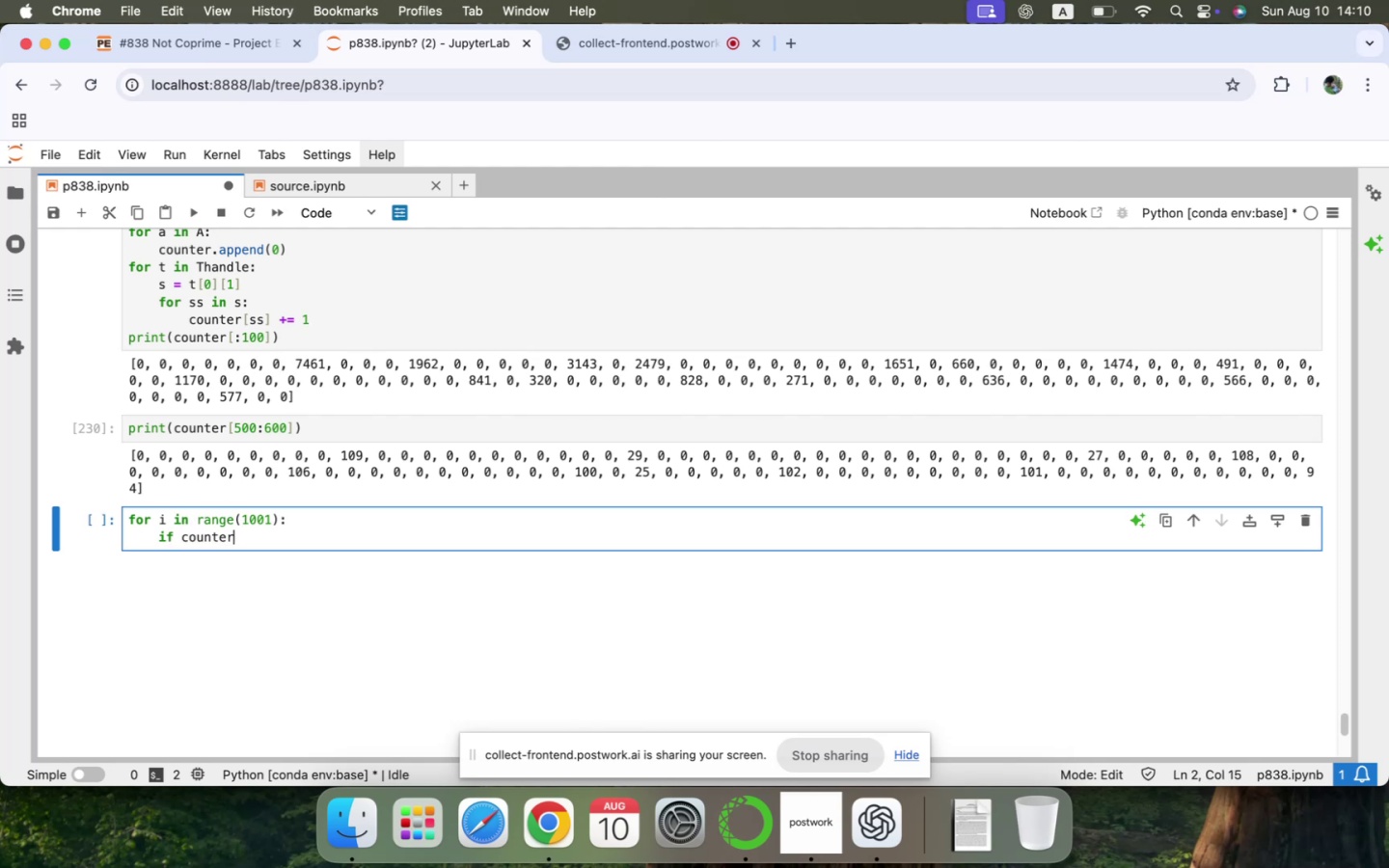 
key(BracketLeft)
 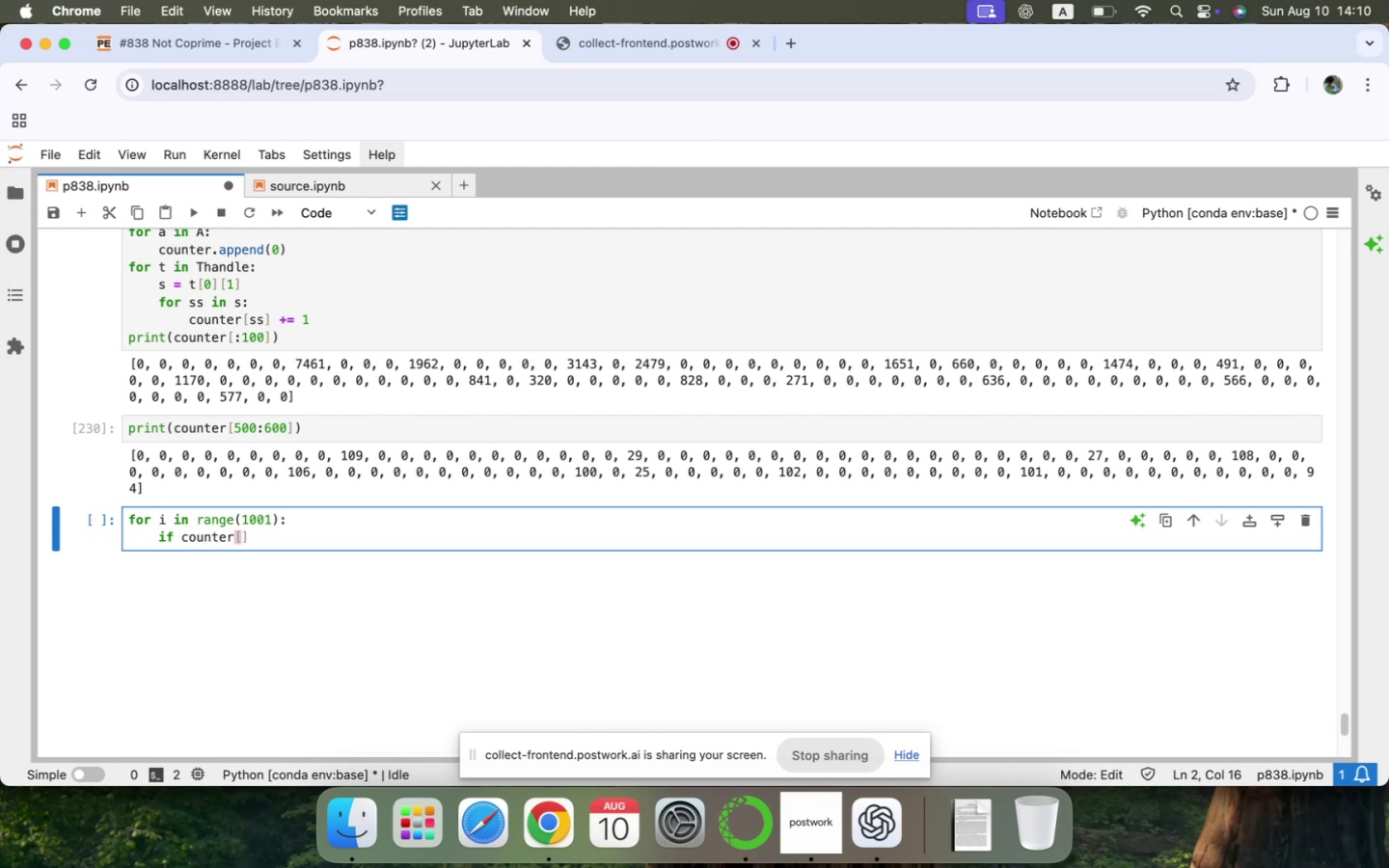 
key(I)
 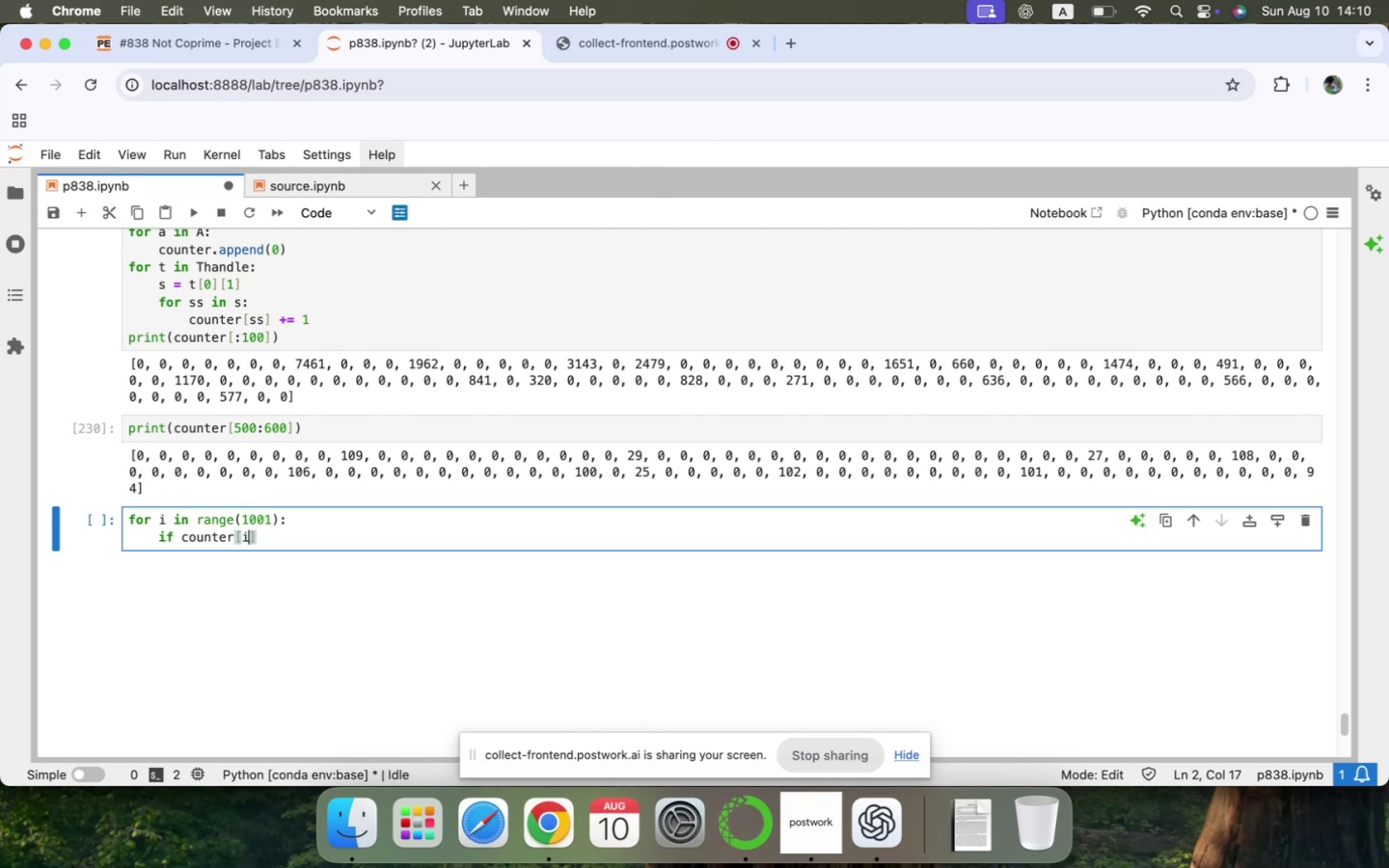 
key(ArrowRight)
 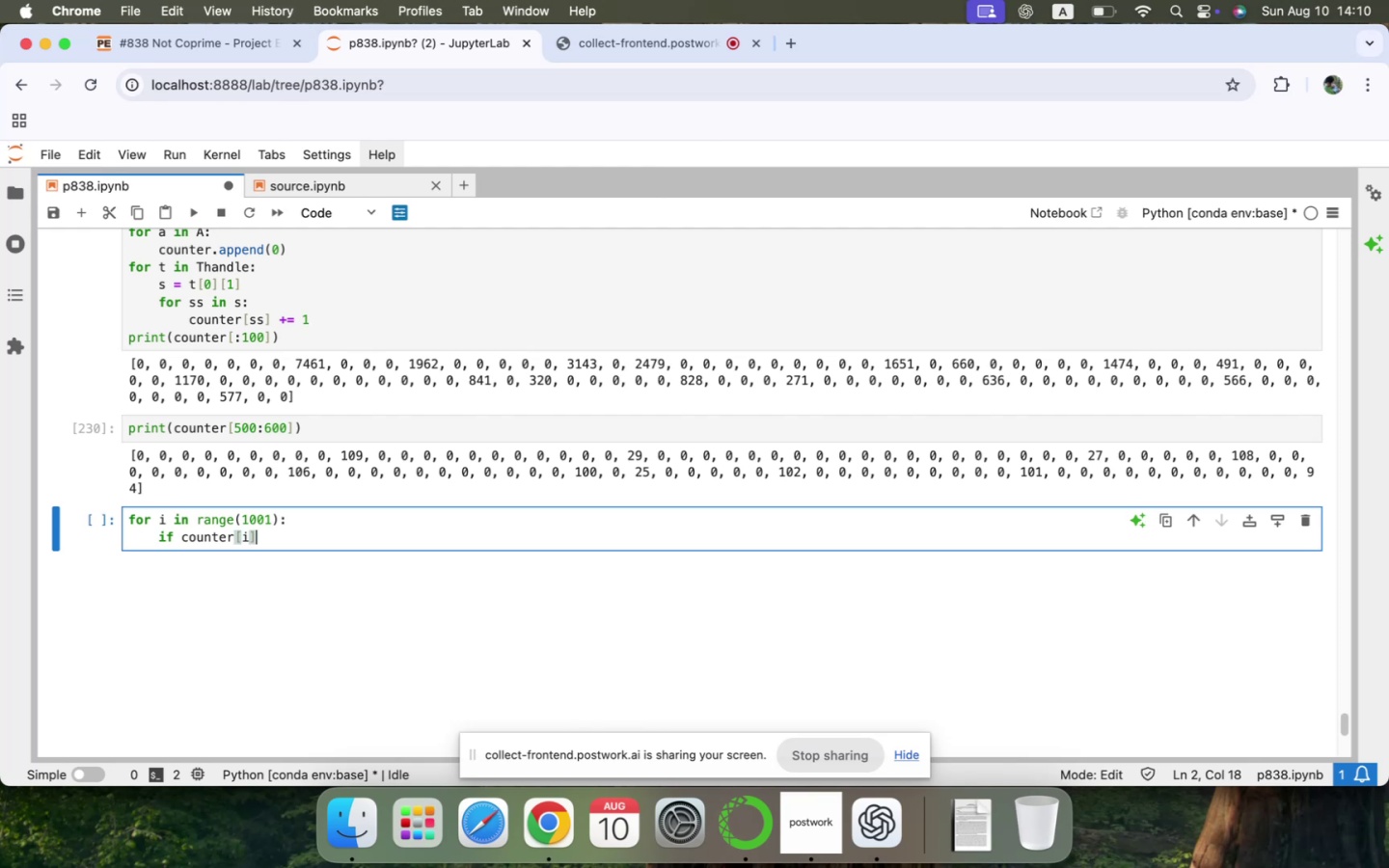 
key(Space)
 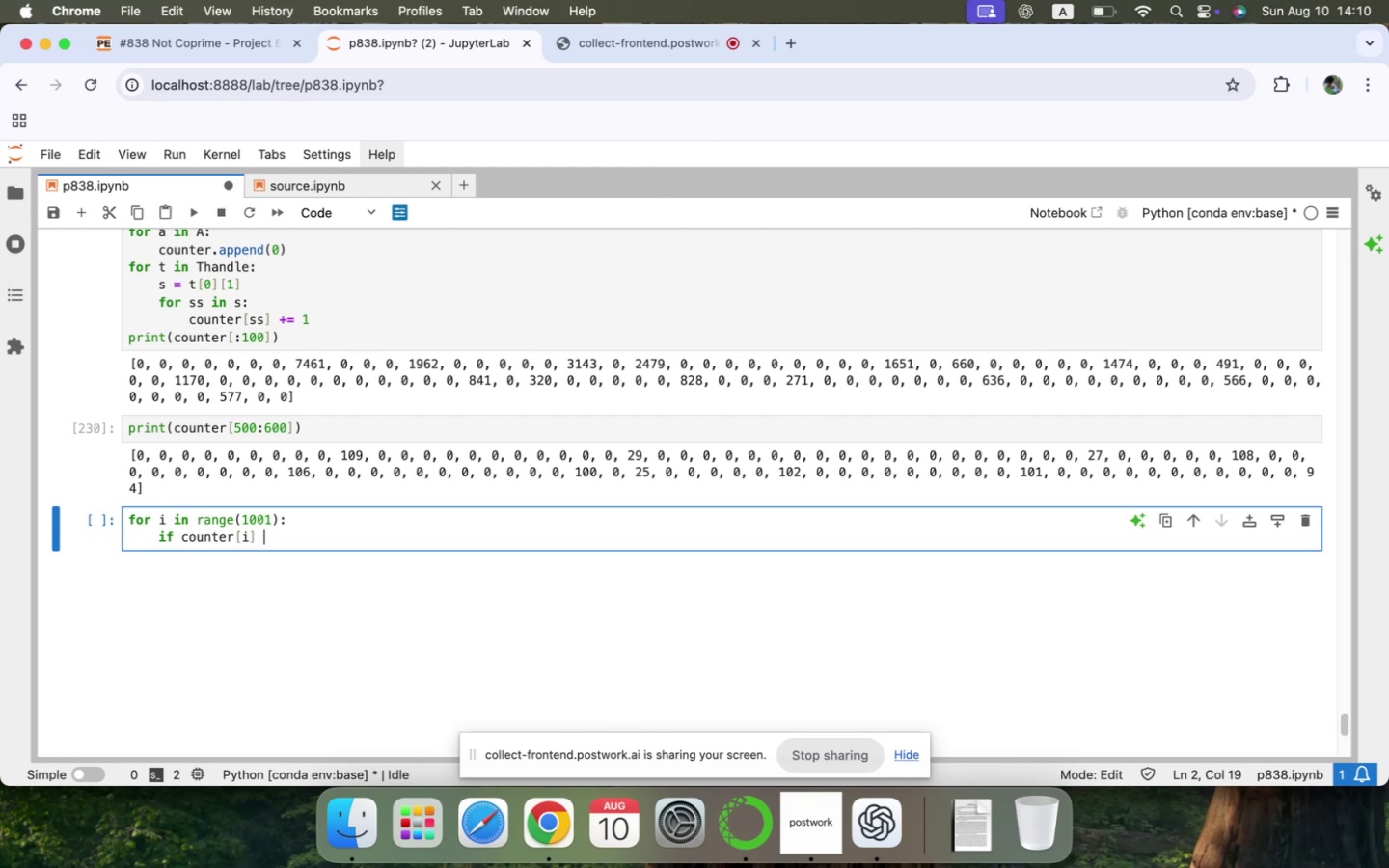 
key(Shift+ShiftLeft)
 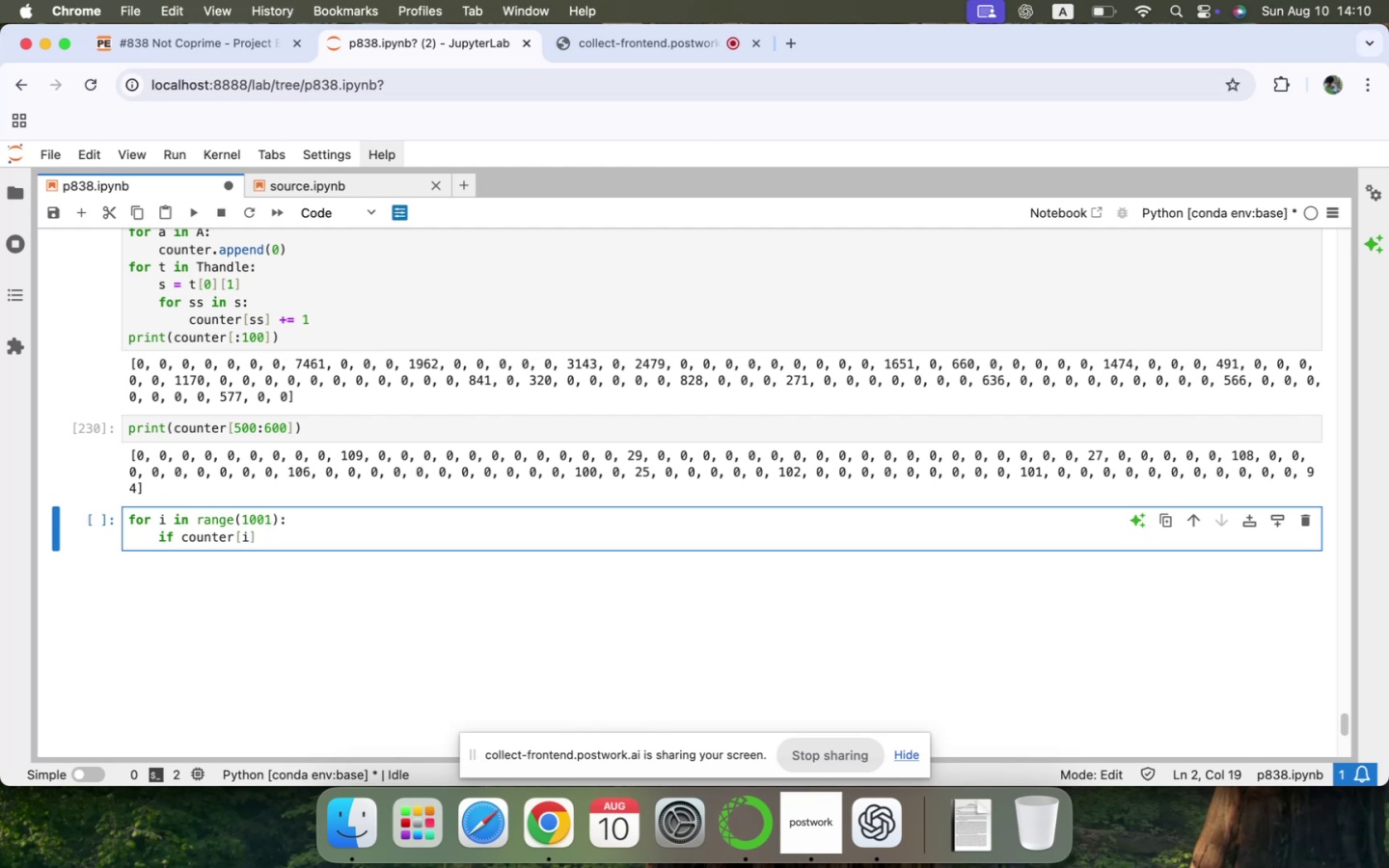 
key(Shift+Comma)
 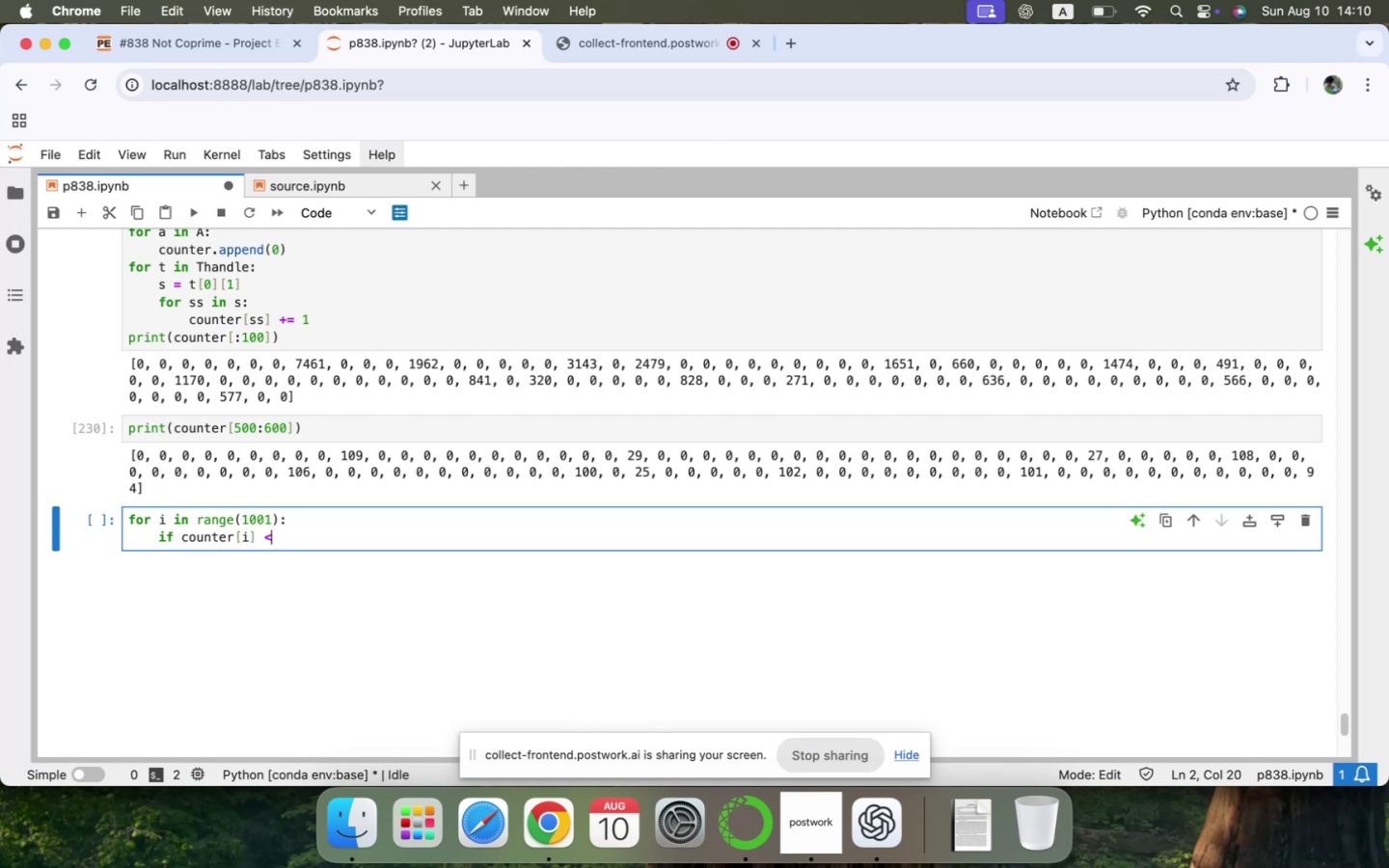 
key(Space)
 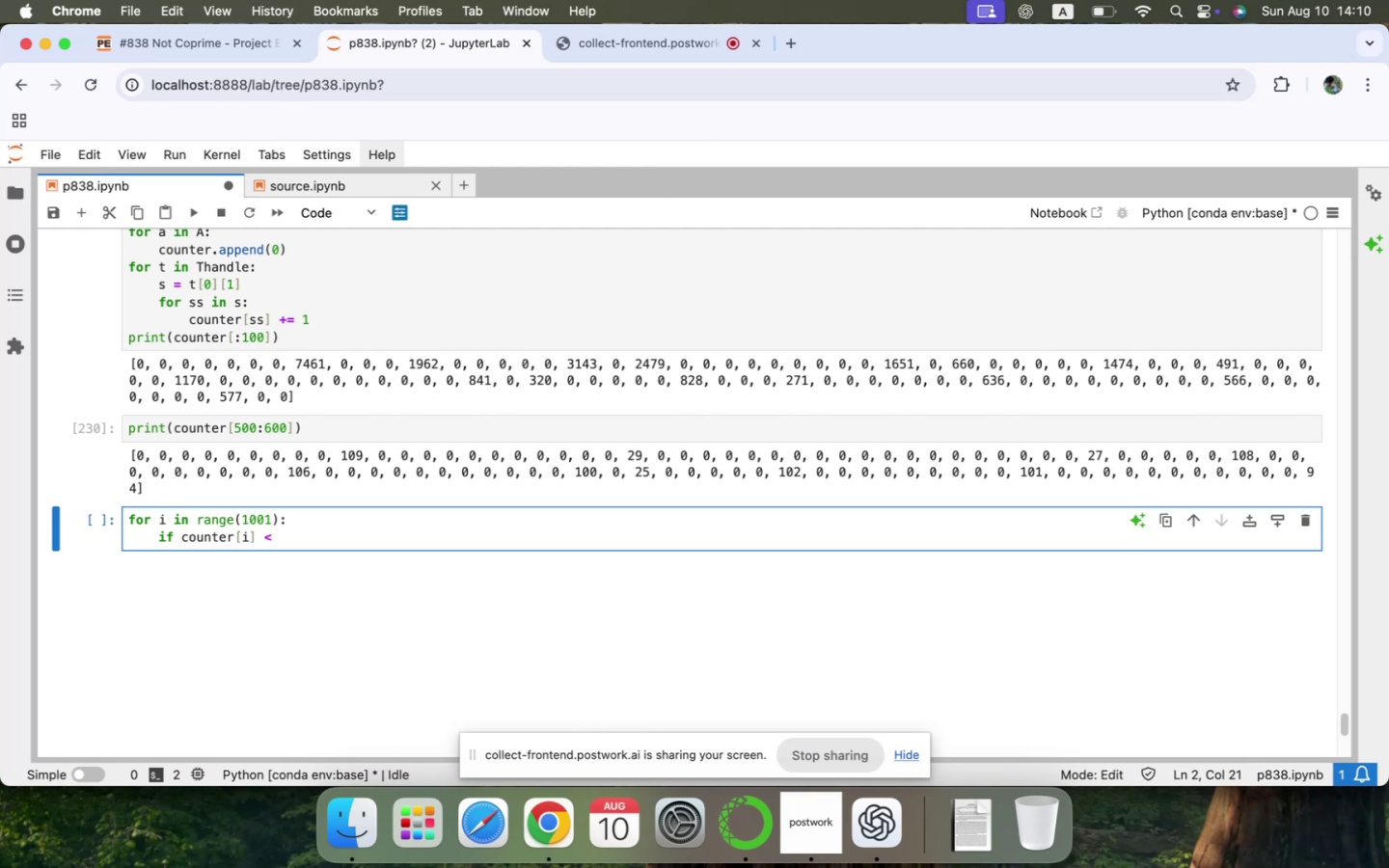 
key(3)
 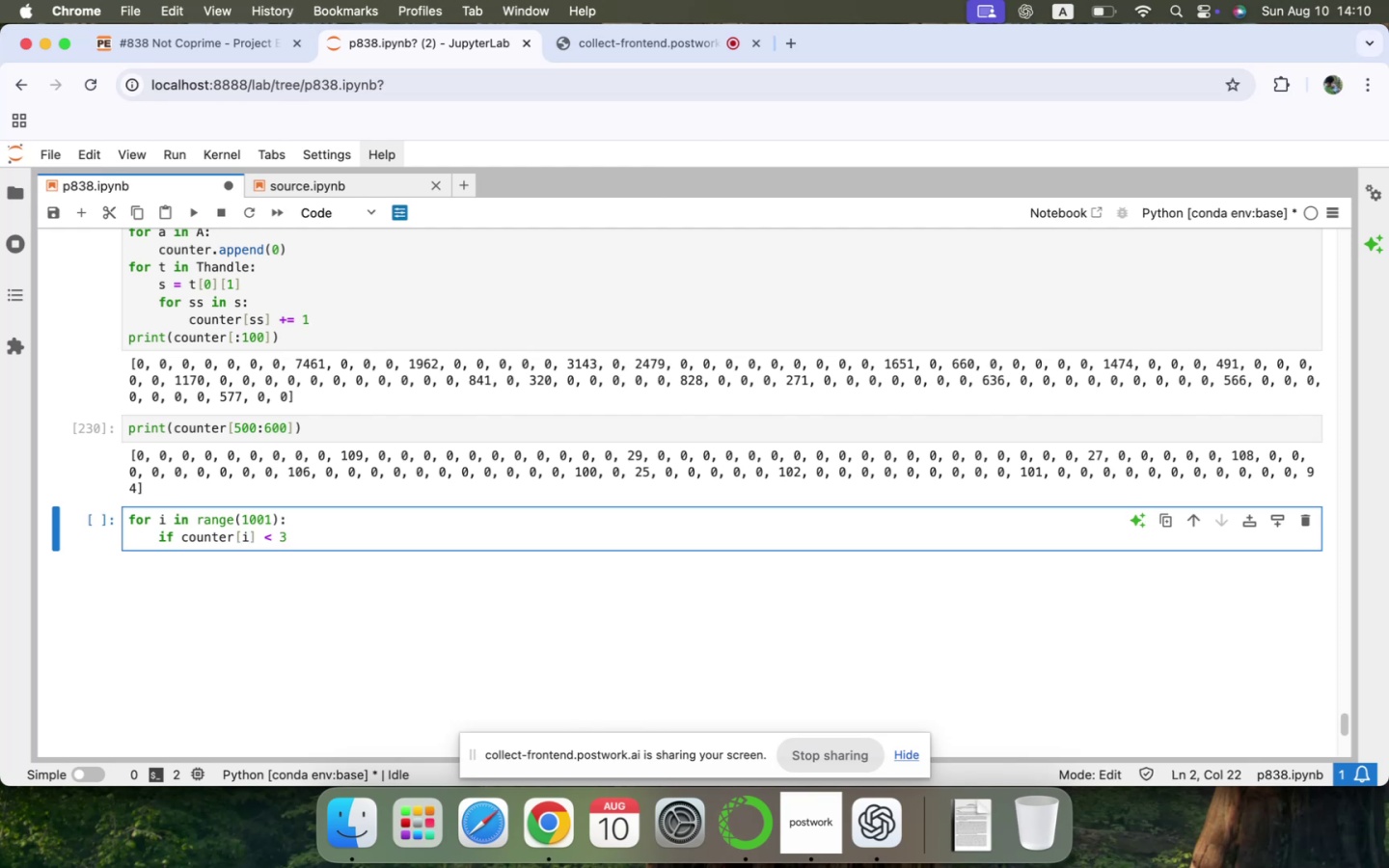 
key(Shift+Semicolon)
 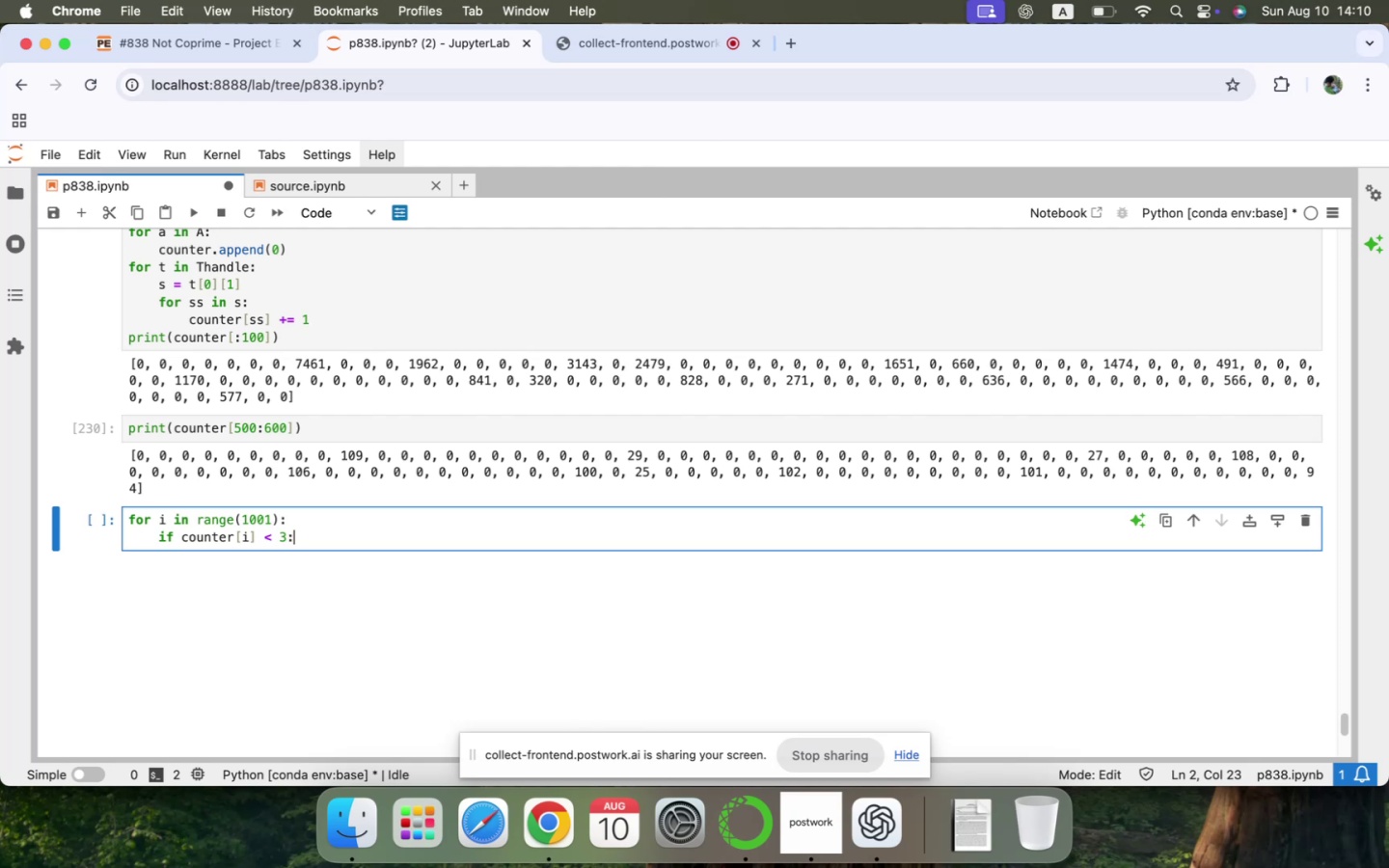 
key(Enter)
 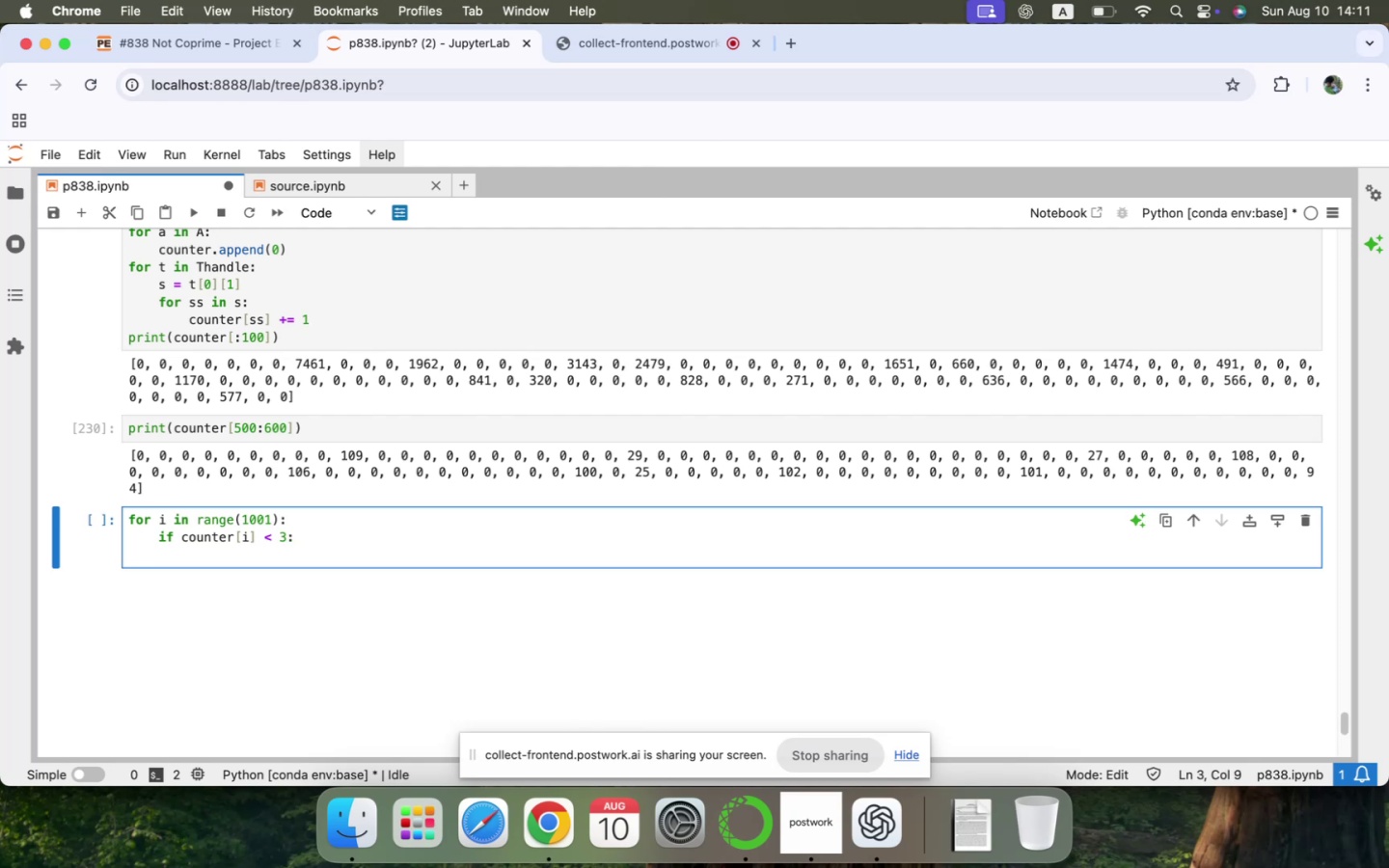 
type(print(i, counter[i)
 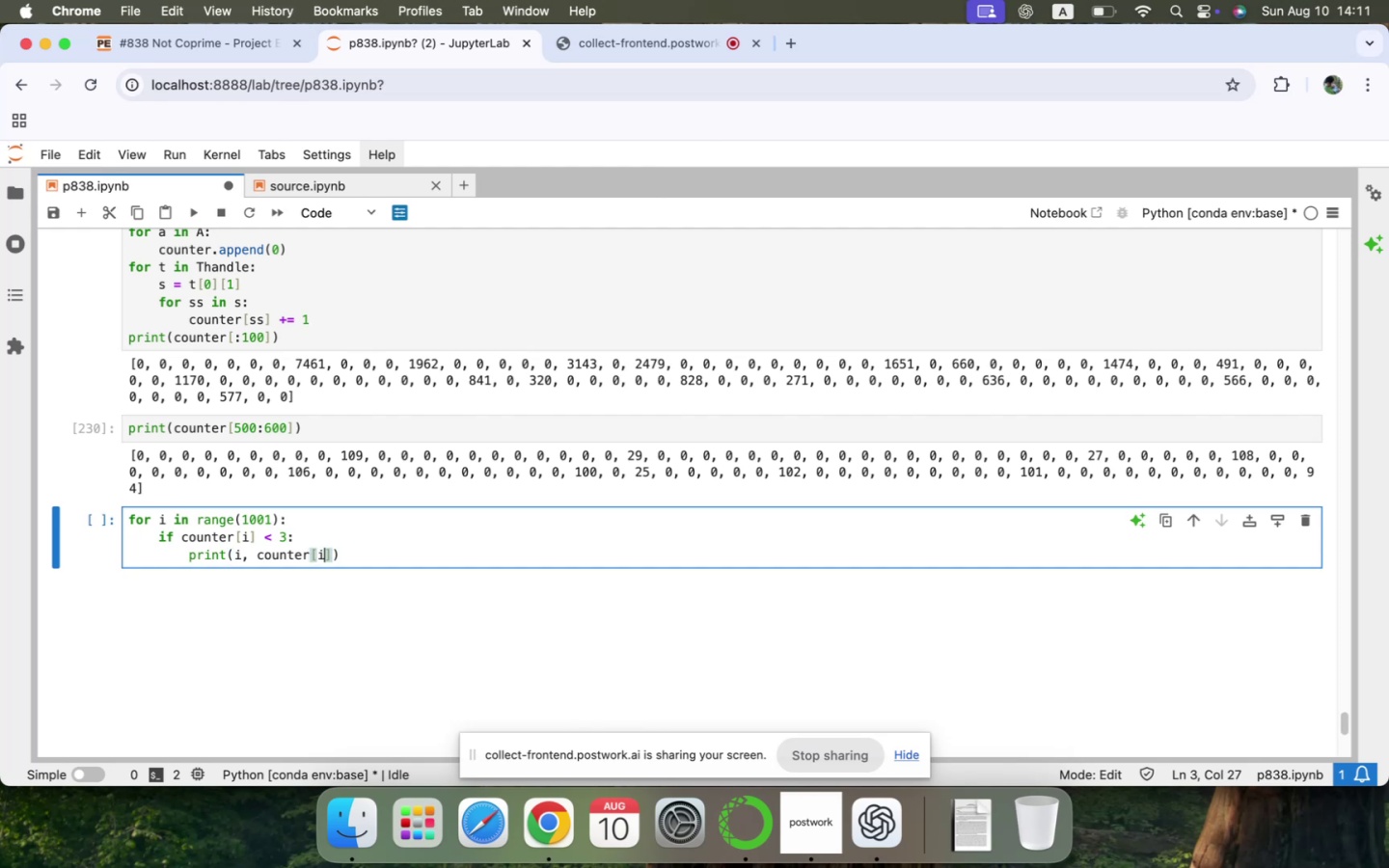 
key(Shift+Enter)
 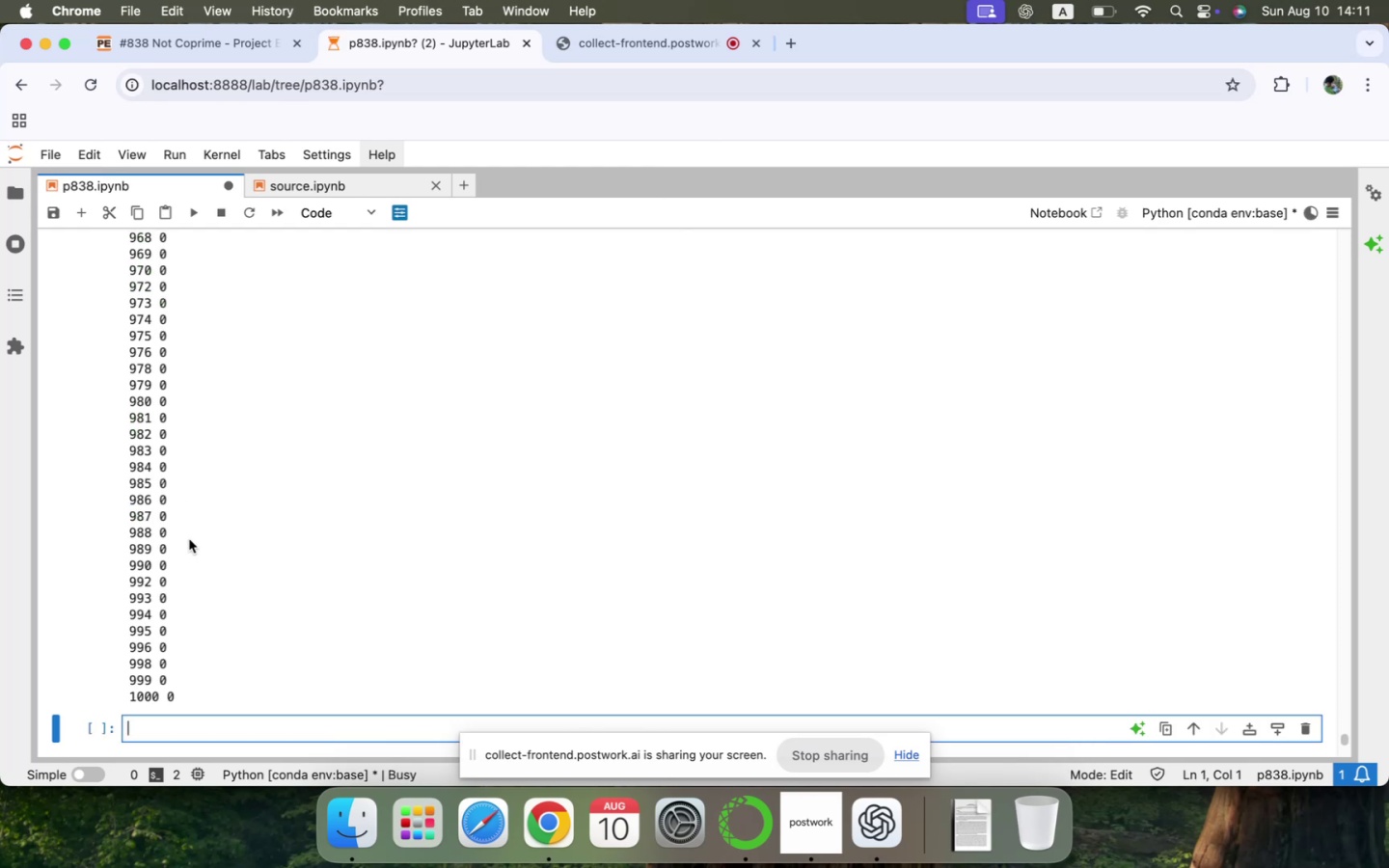 
scroll: coordinate [189, 539], scroll_direction: up, amount: 150.0
 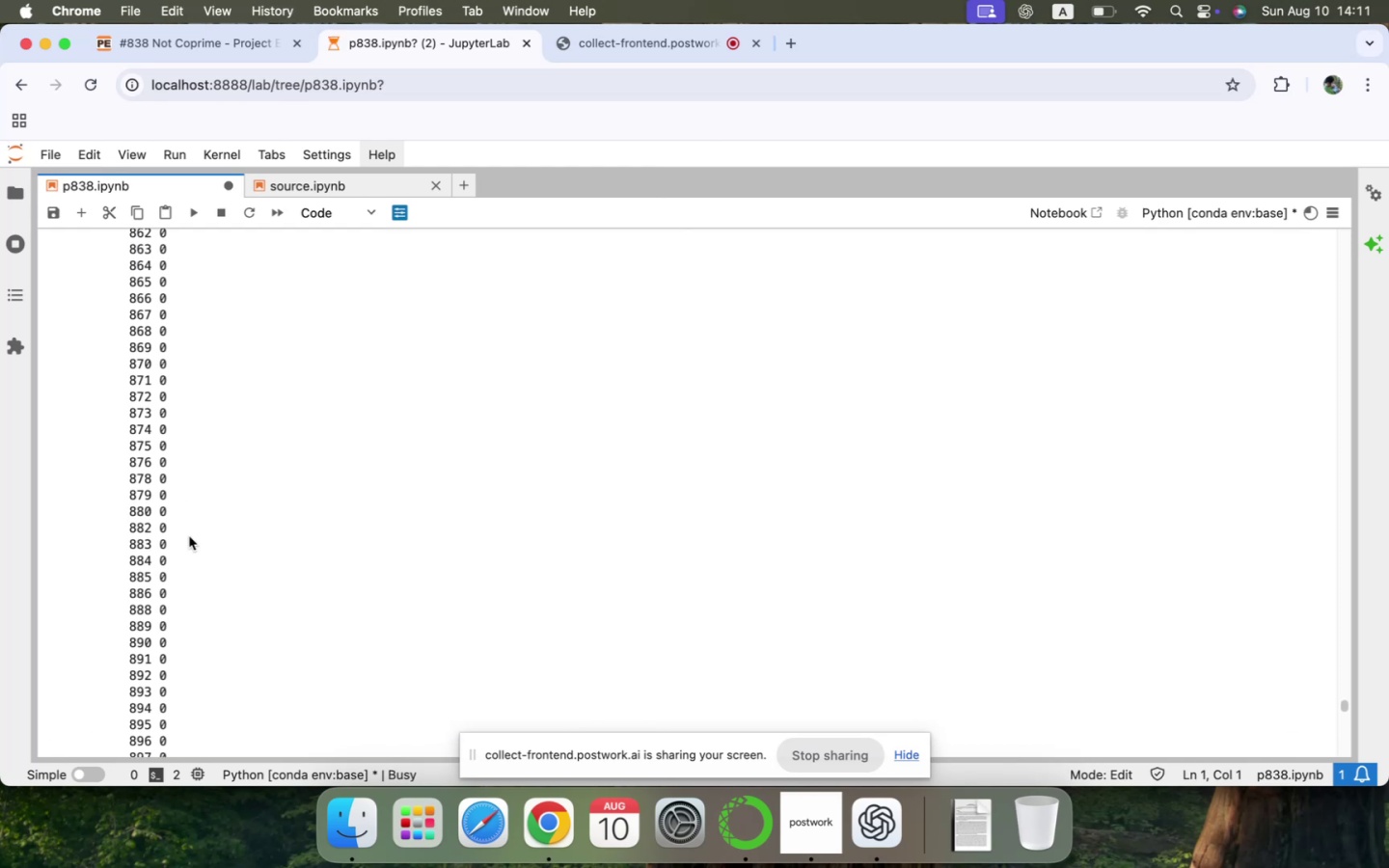 
left_click([189, 536])
 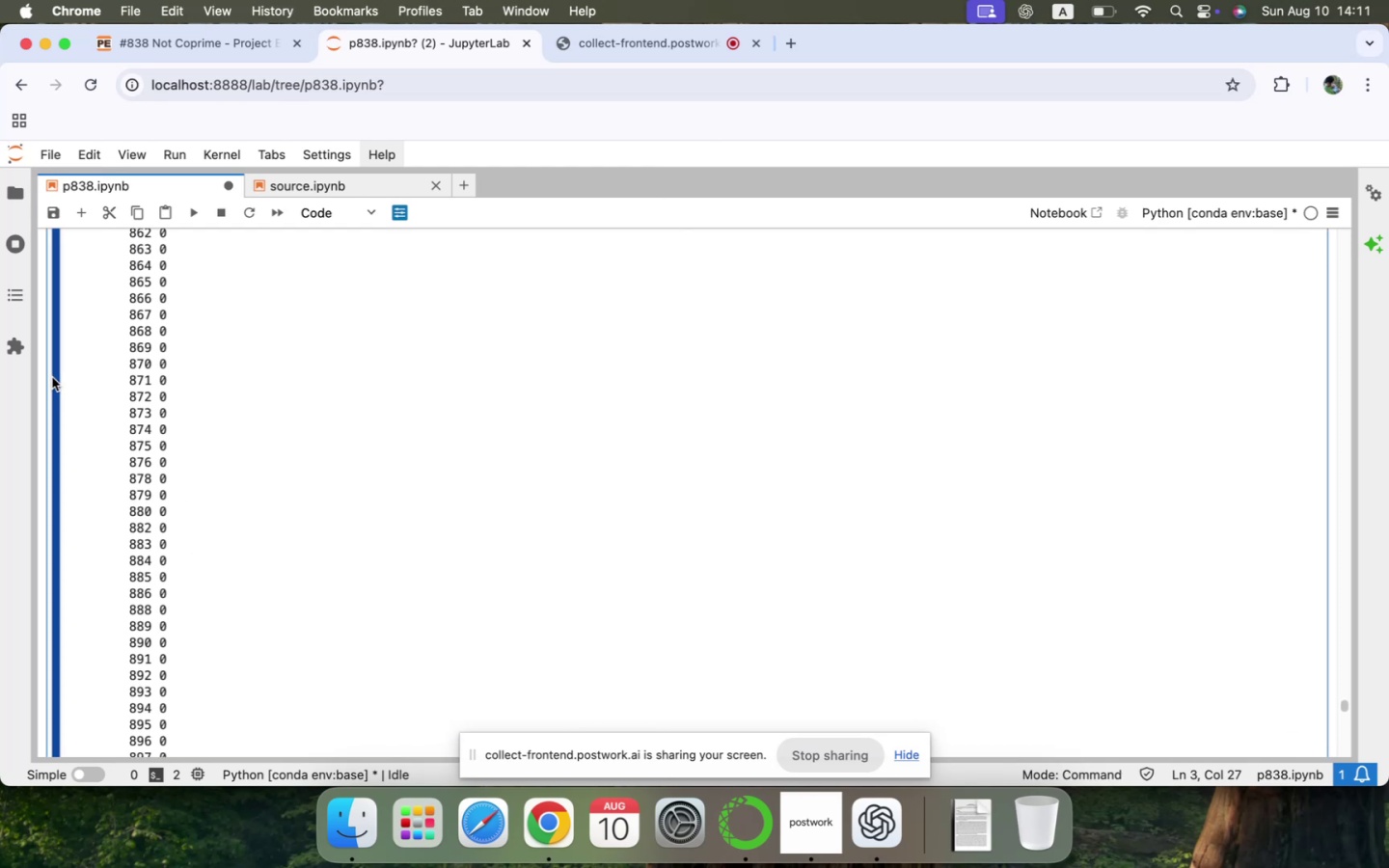 
left_click([57, 376])
 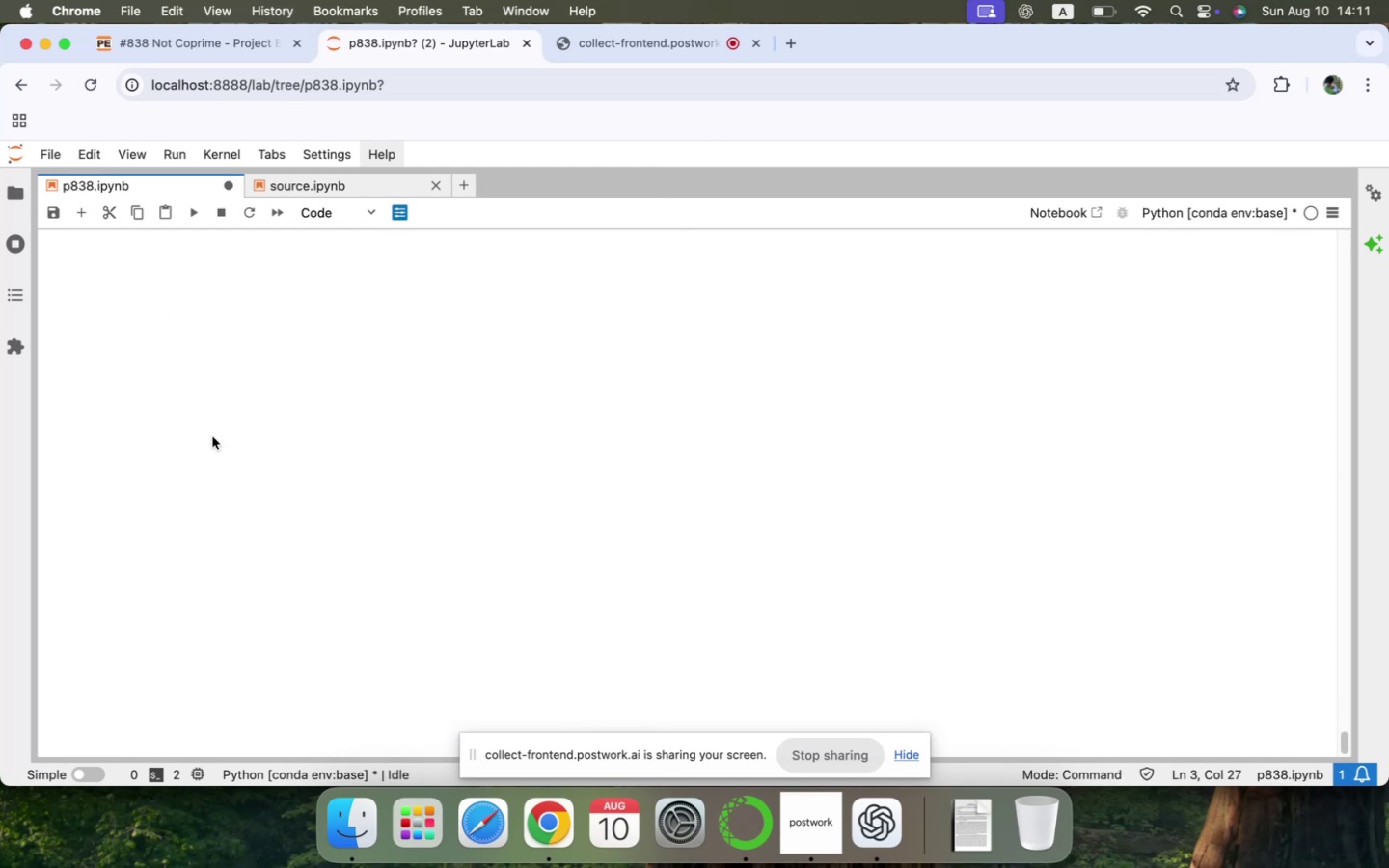 
scroll: coordinate [212, 436], scroll_direction: up, amount: 28.0
 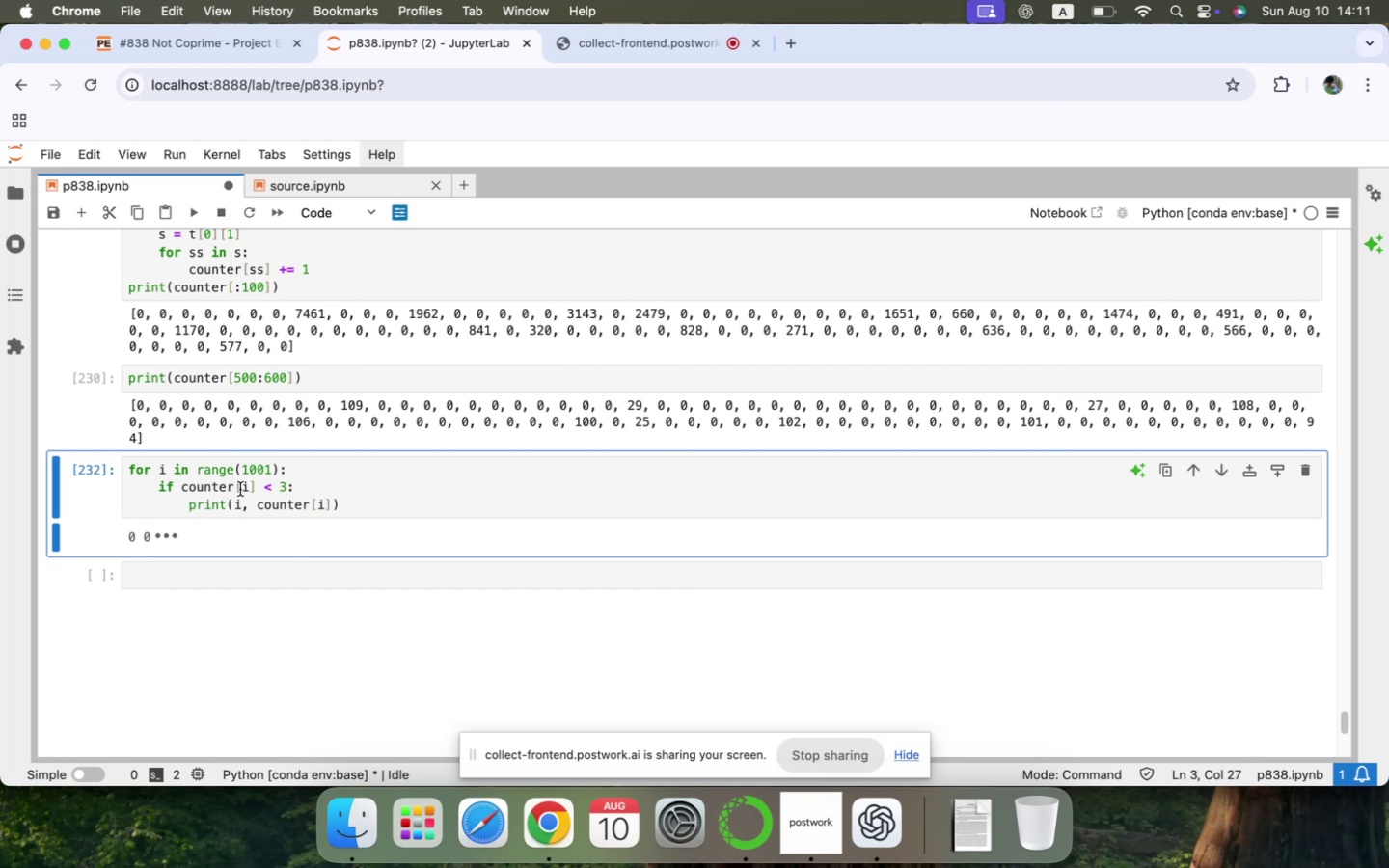 
left_click([270, 486])
 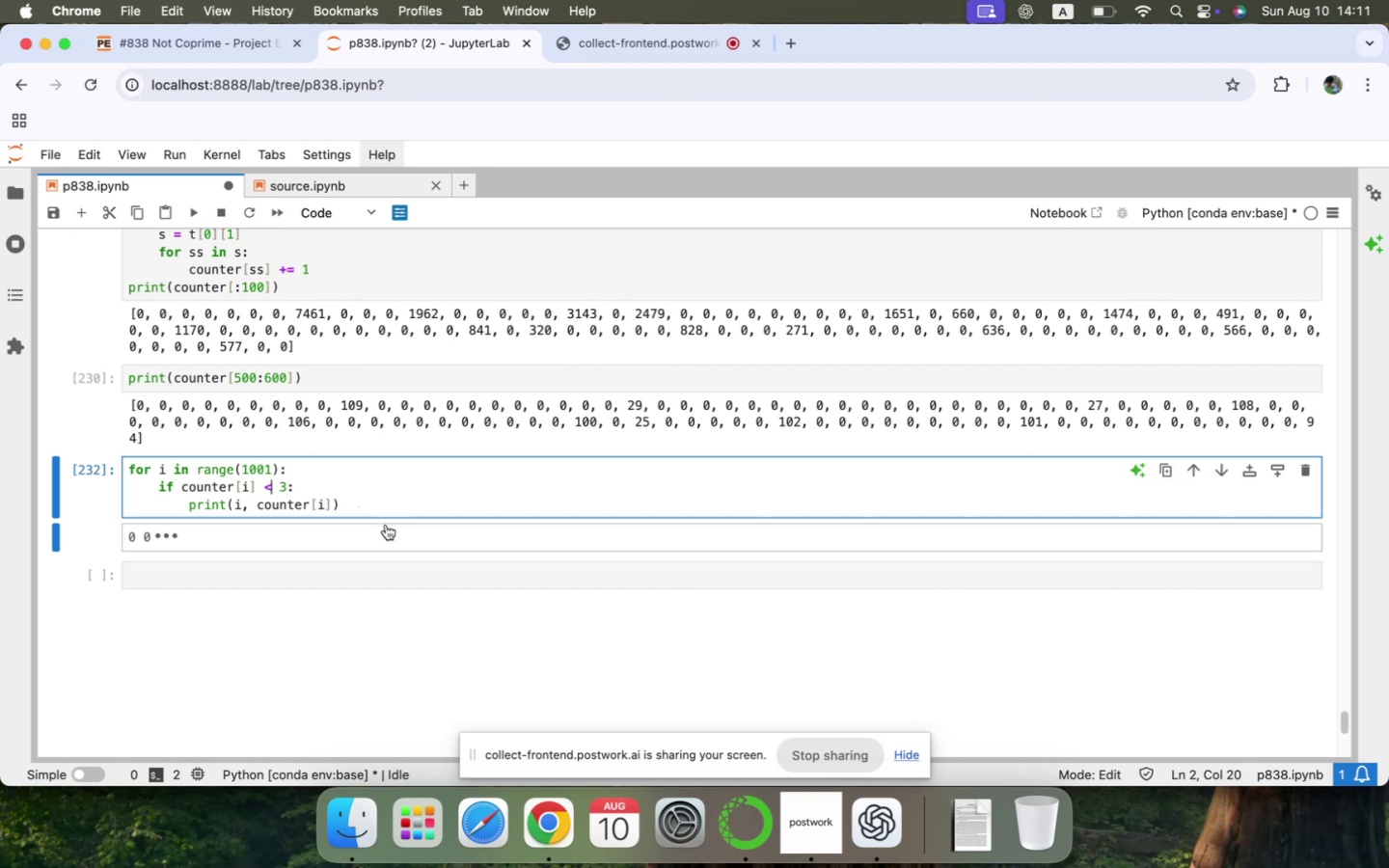 
key(ArrowLeft)
 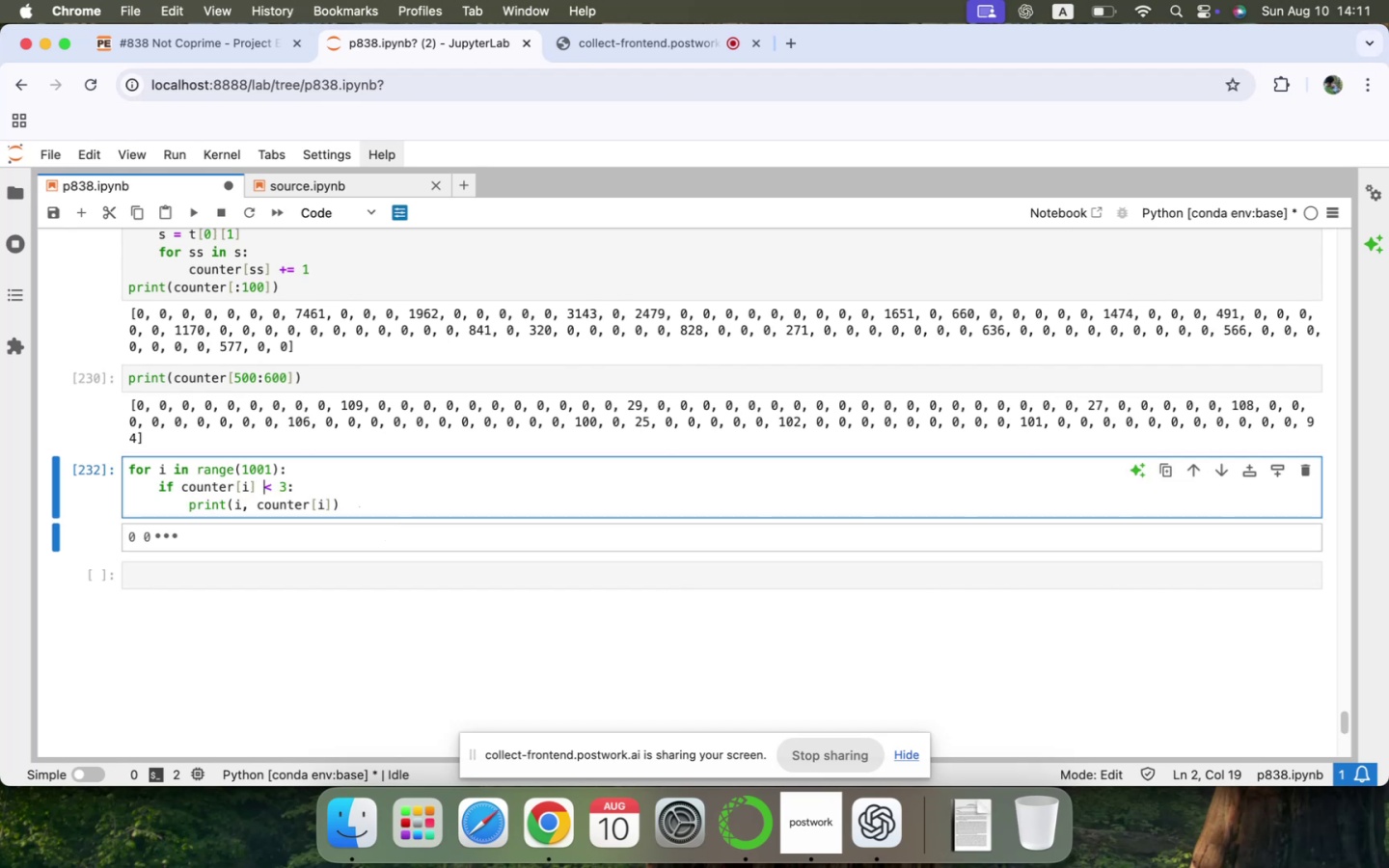 
key(ArrowRight)
 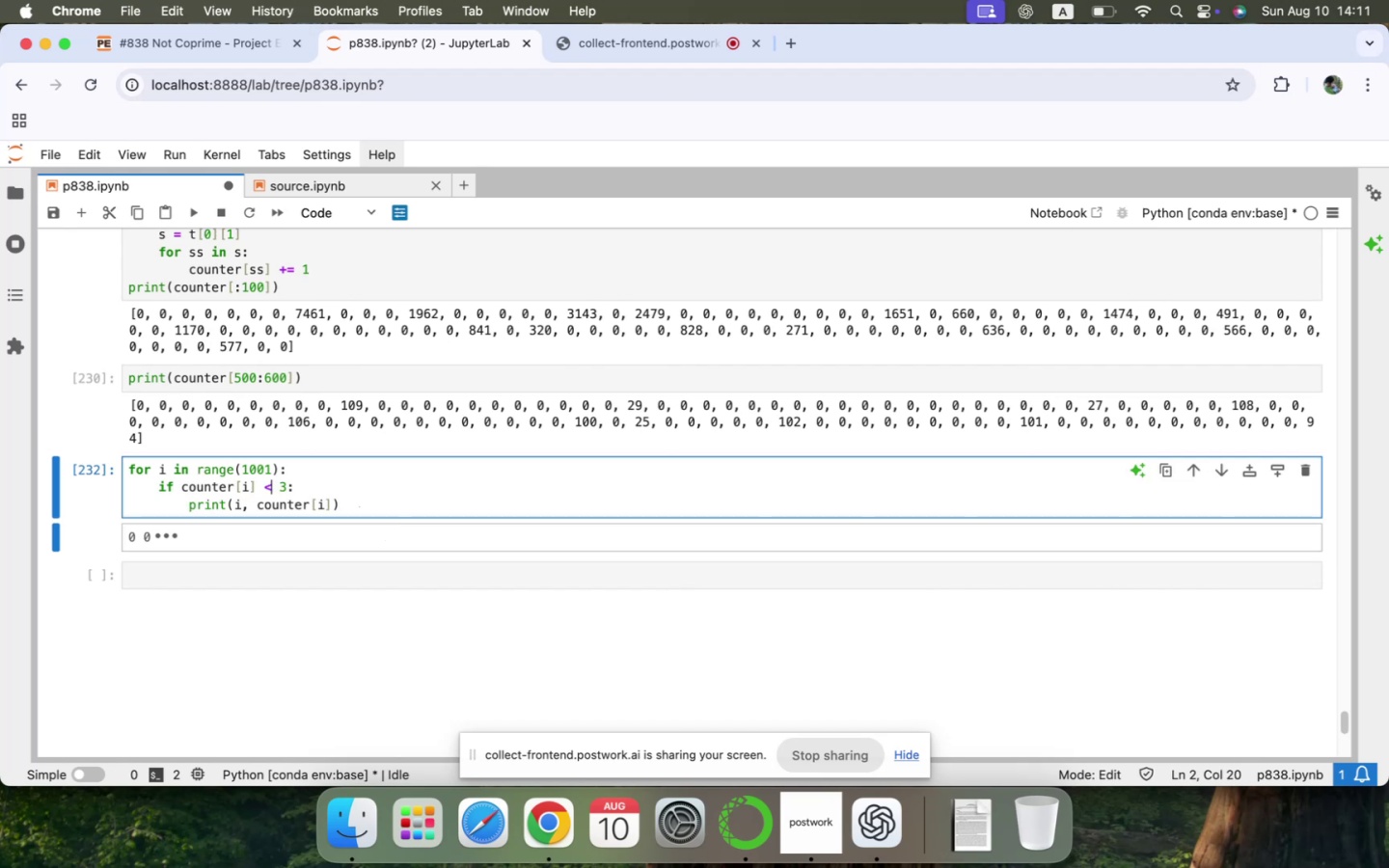 
key(Shift+ShiftLeft)
 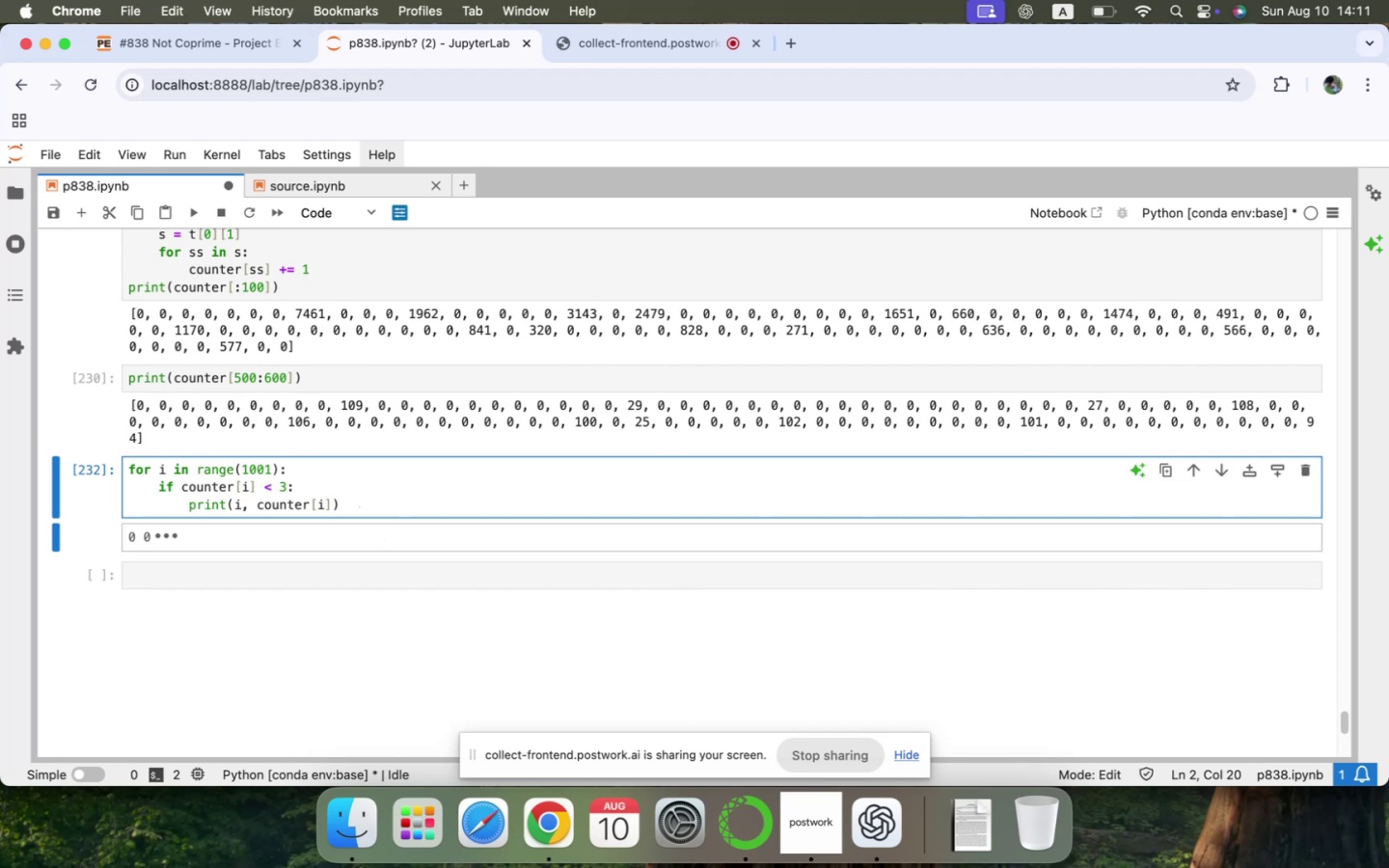 
key(Shift+ArrowLeft)
 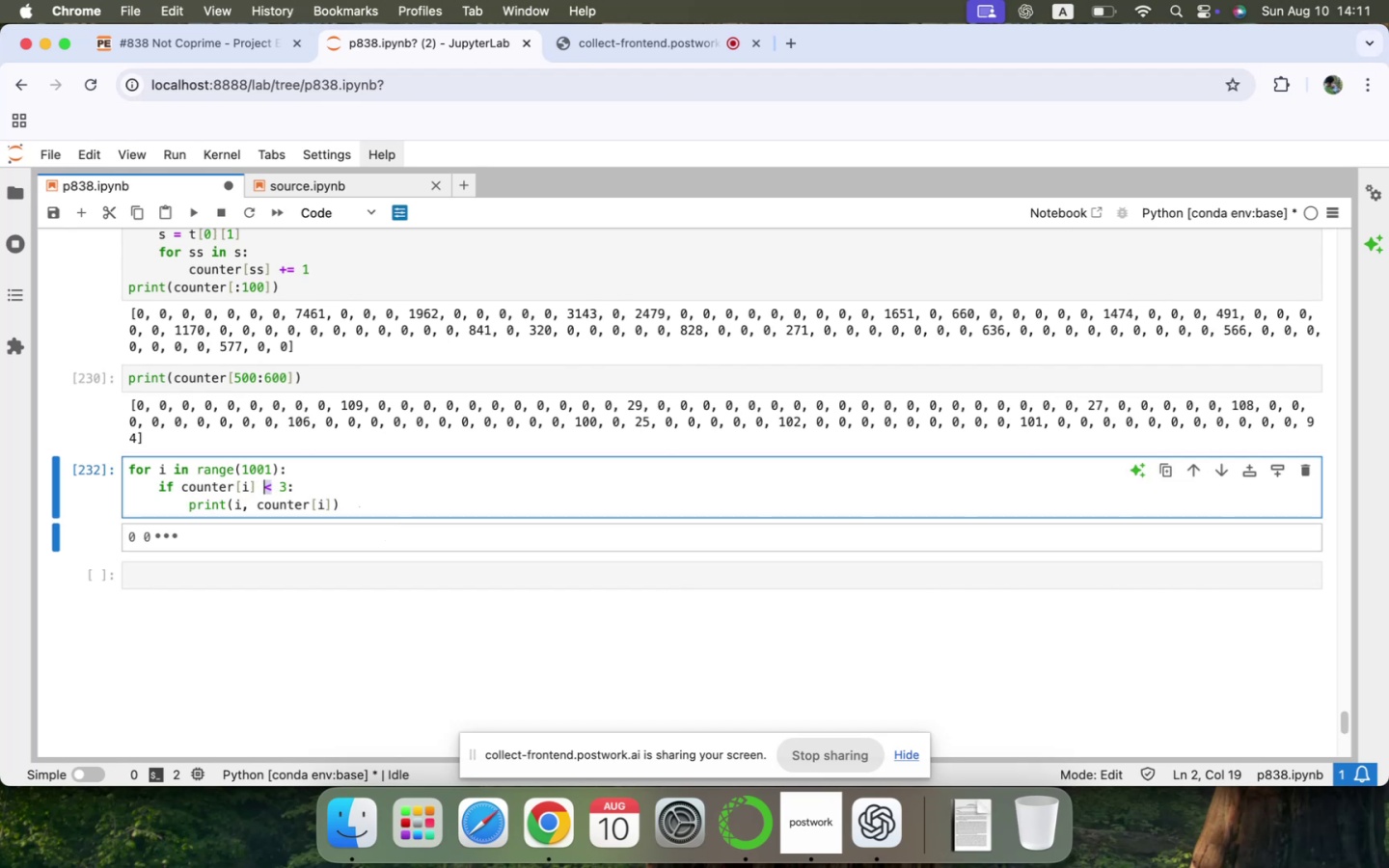 
key(Shift+ArrowLeft)
 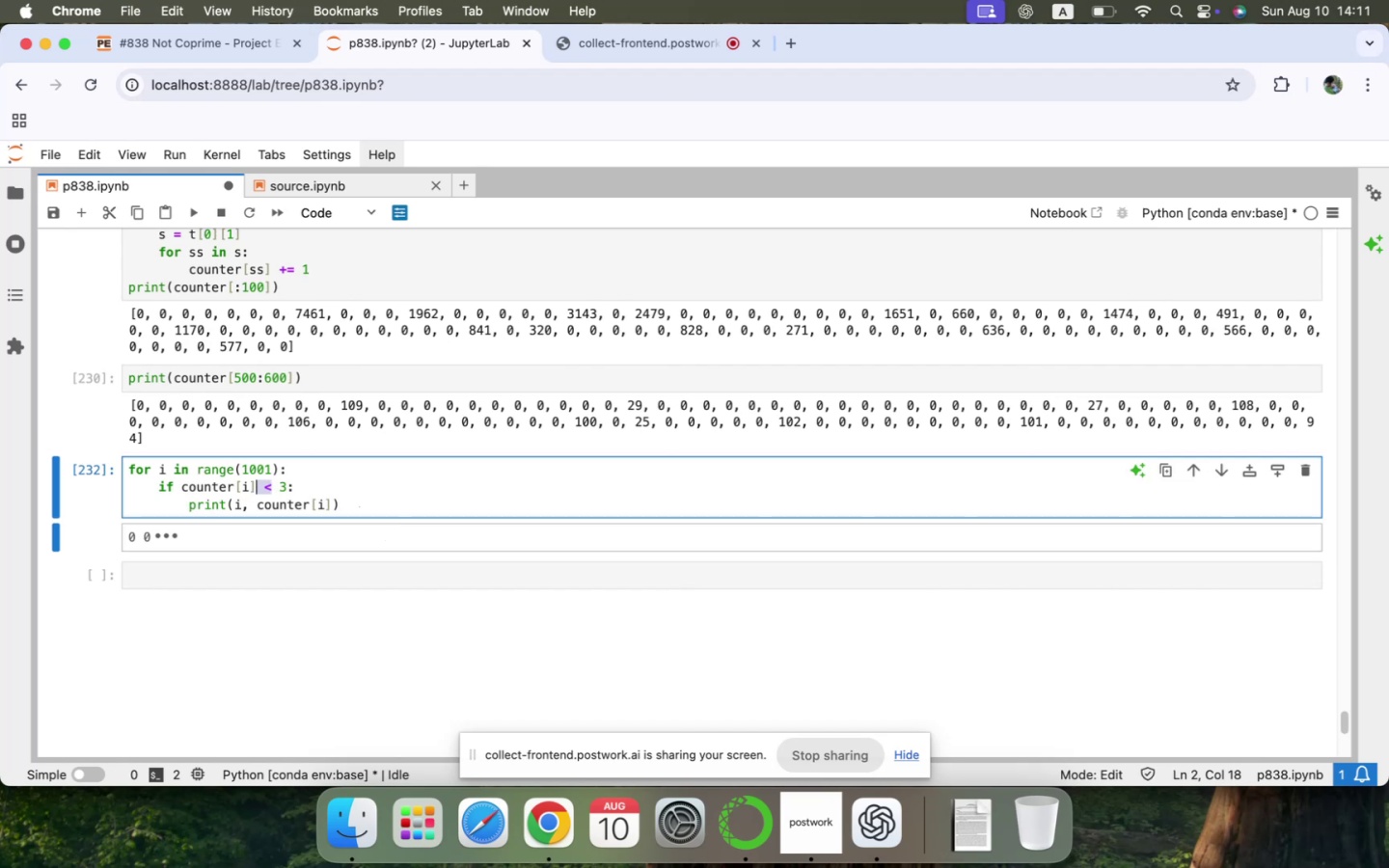 
key(Shift+ArrowLeft)
 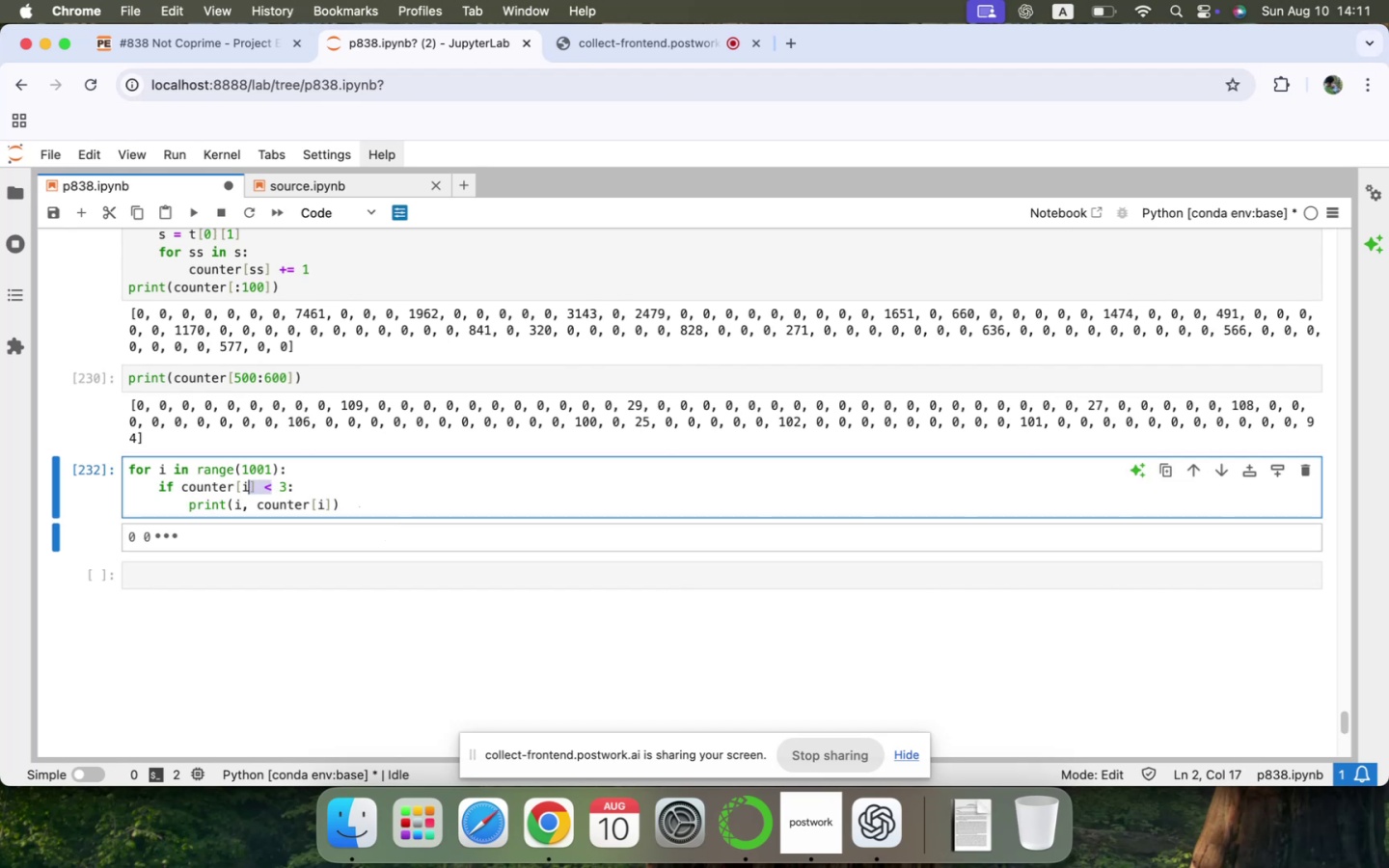 
key(Shift+ArrowLeft)
 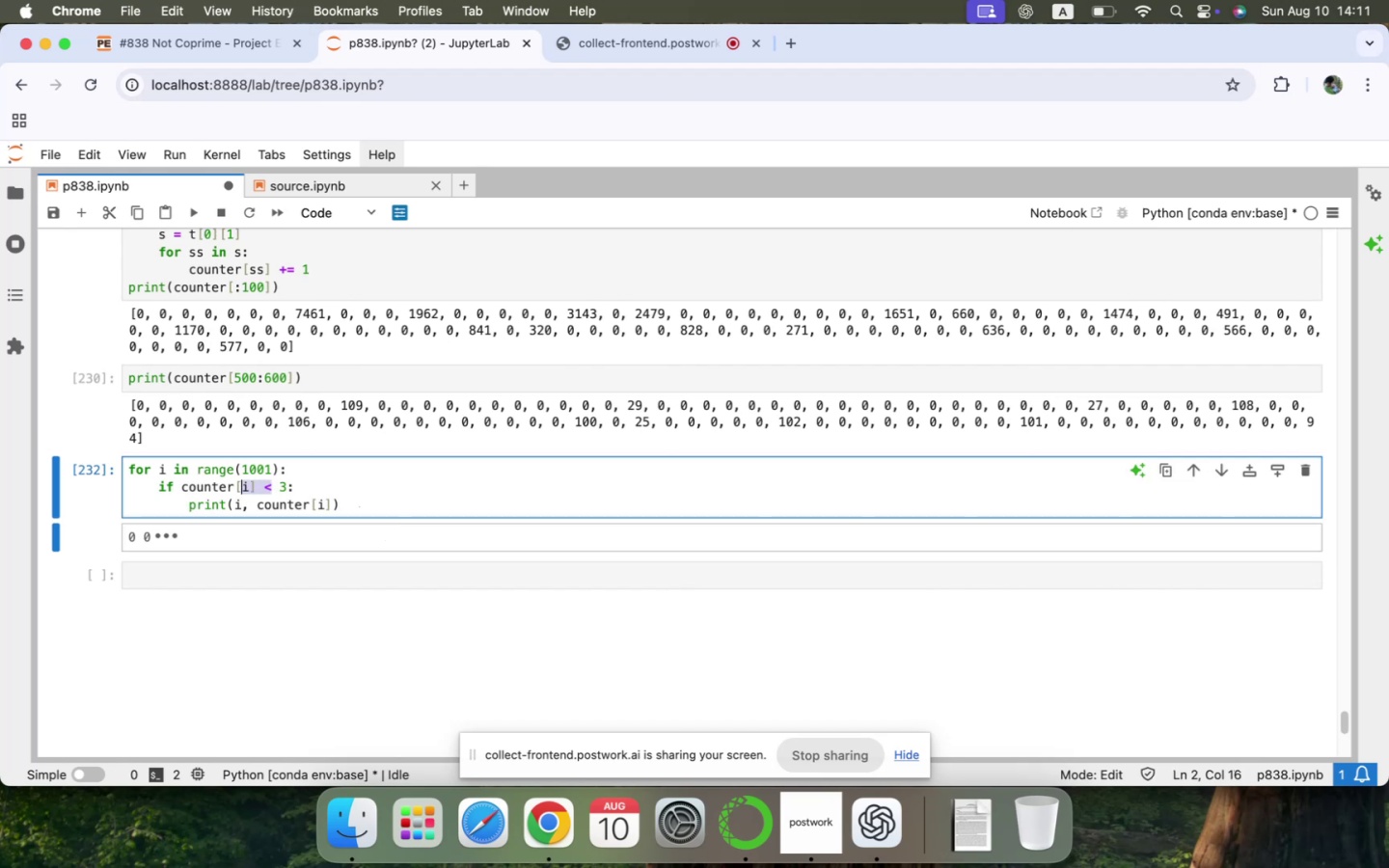 
hold_key(key=ArrowLeft, duration=1.0)
 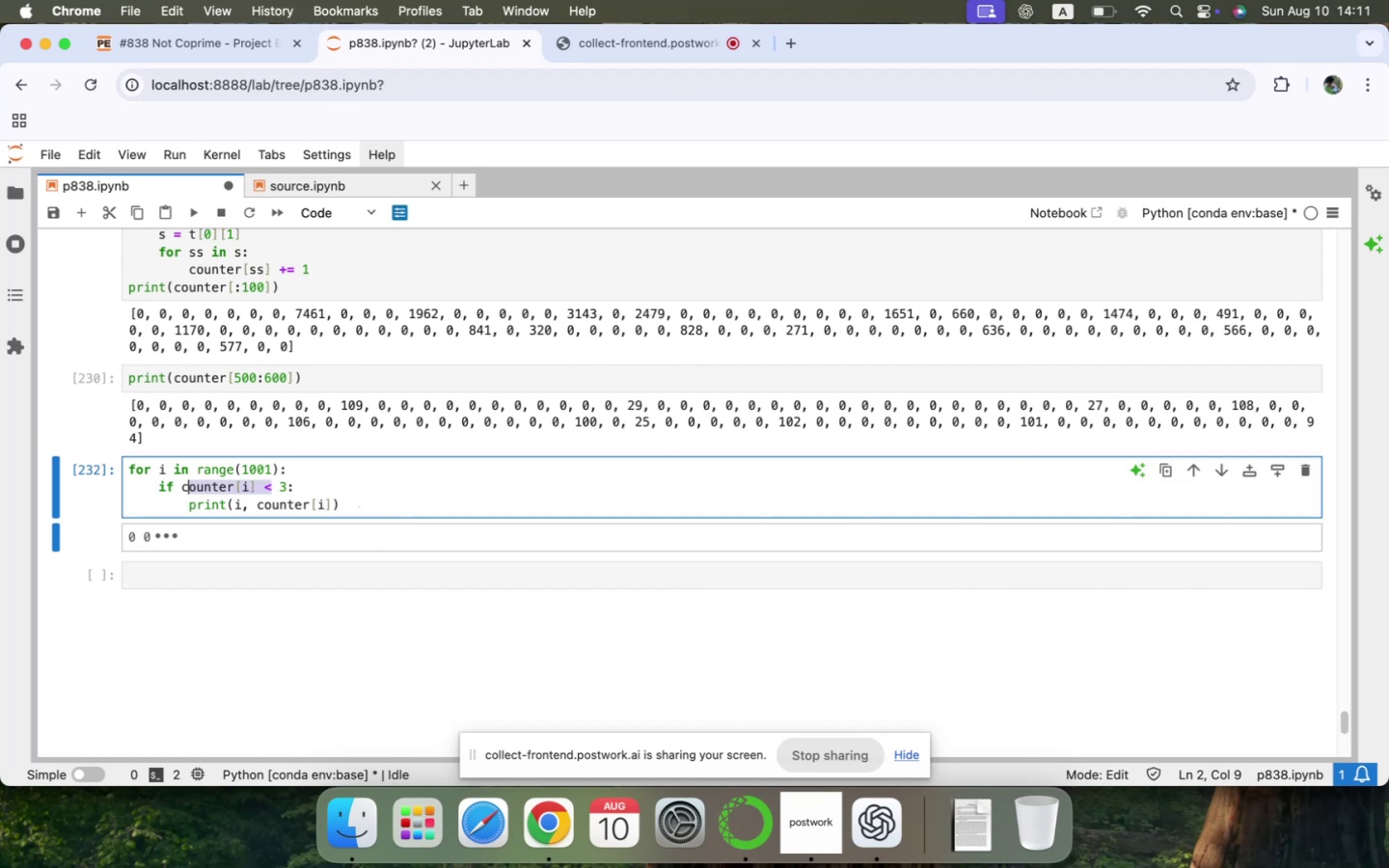 
key(Shift+ArrowLeft)
 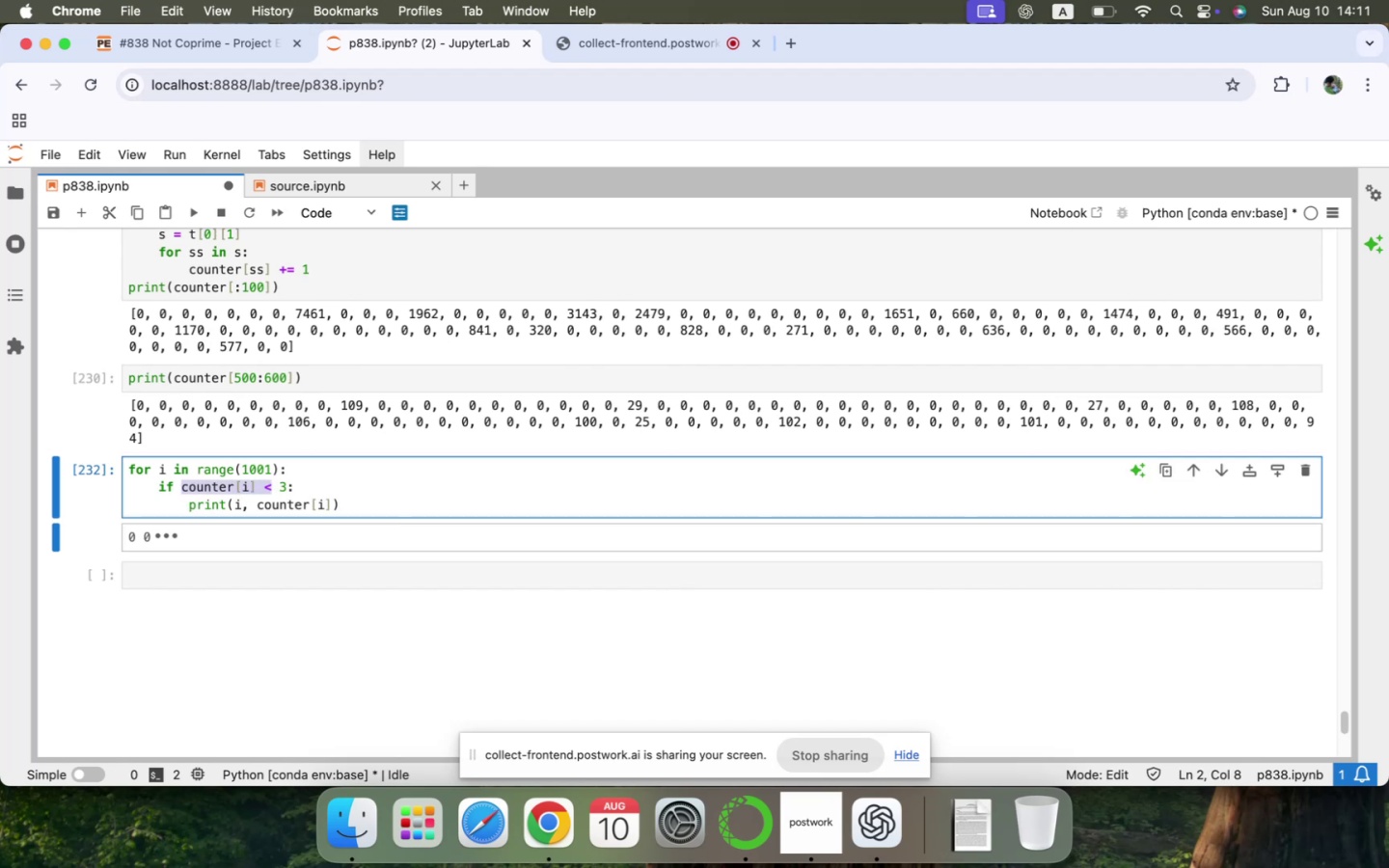 
key(Meta+CommandLeft)
 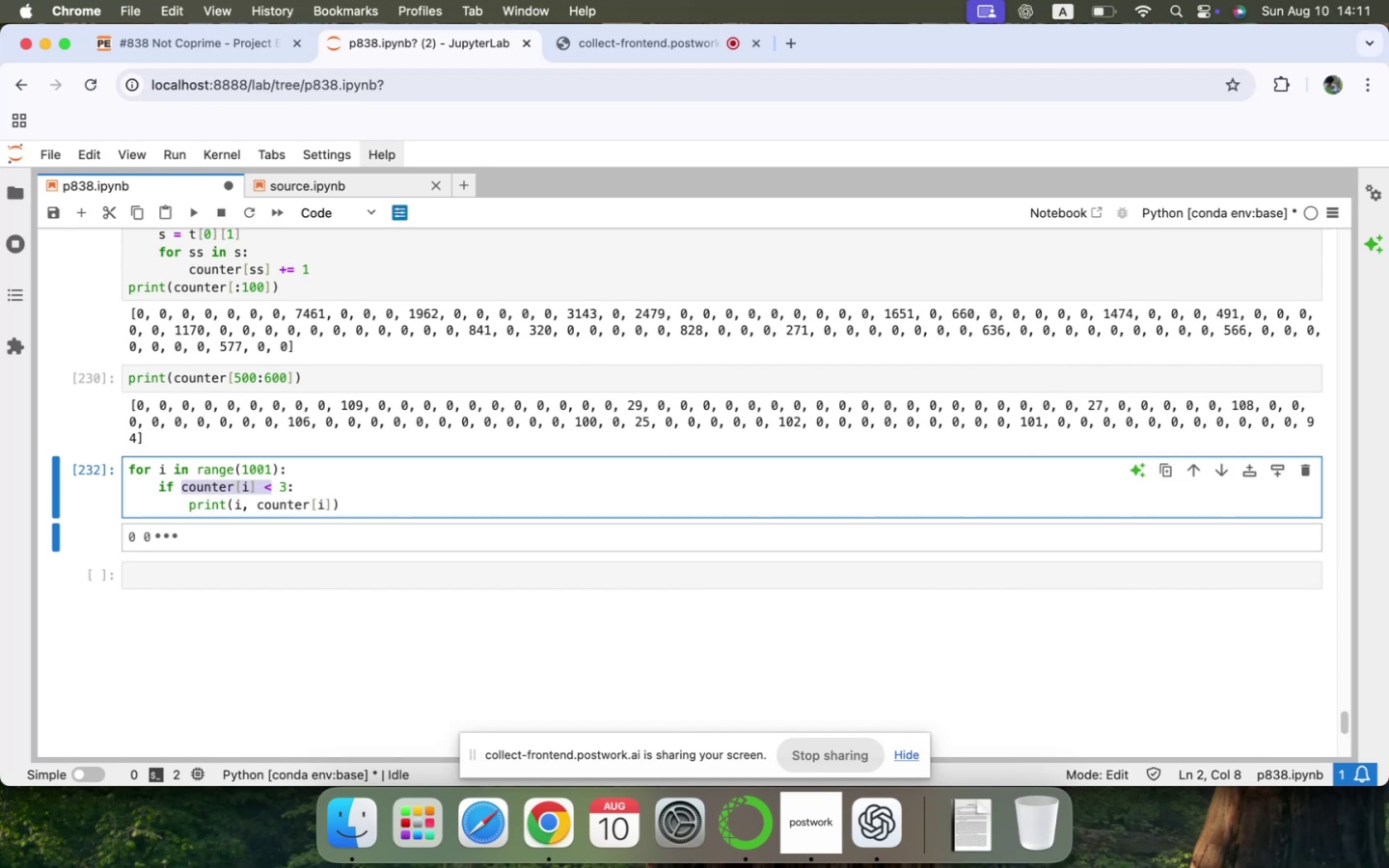 
key(Meta+C)
 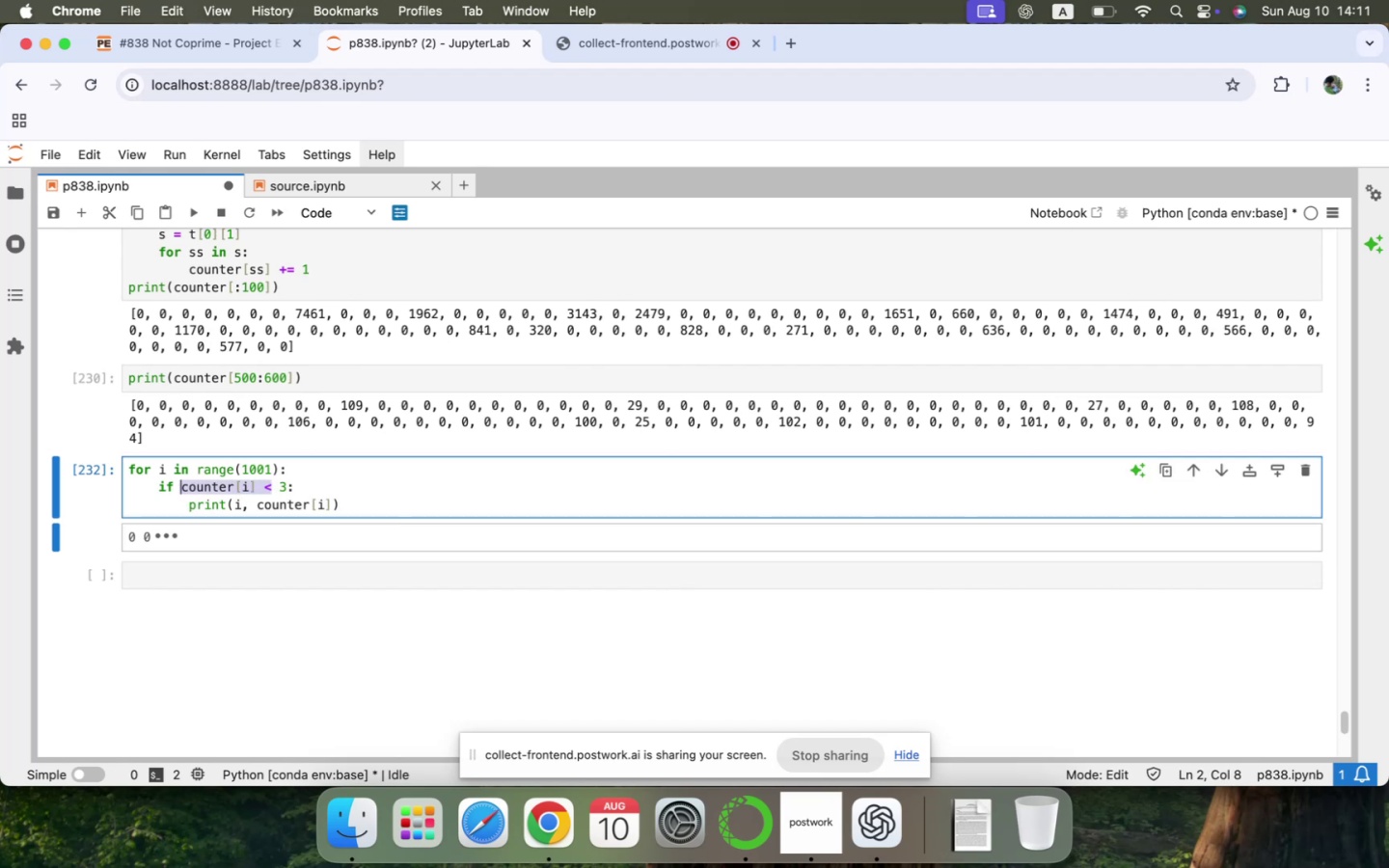 
key(ArrowLeft)
 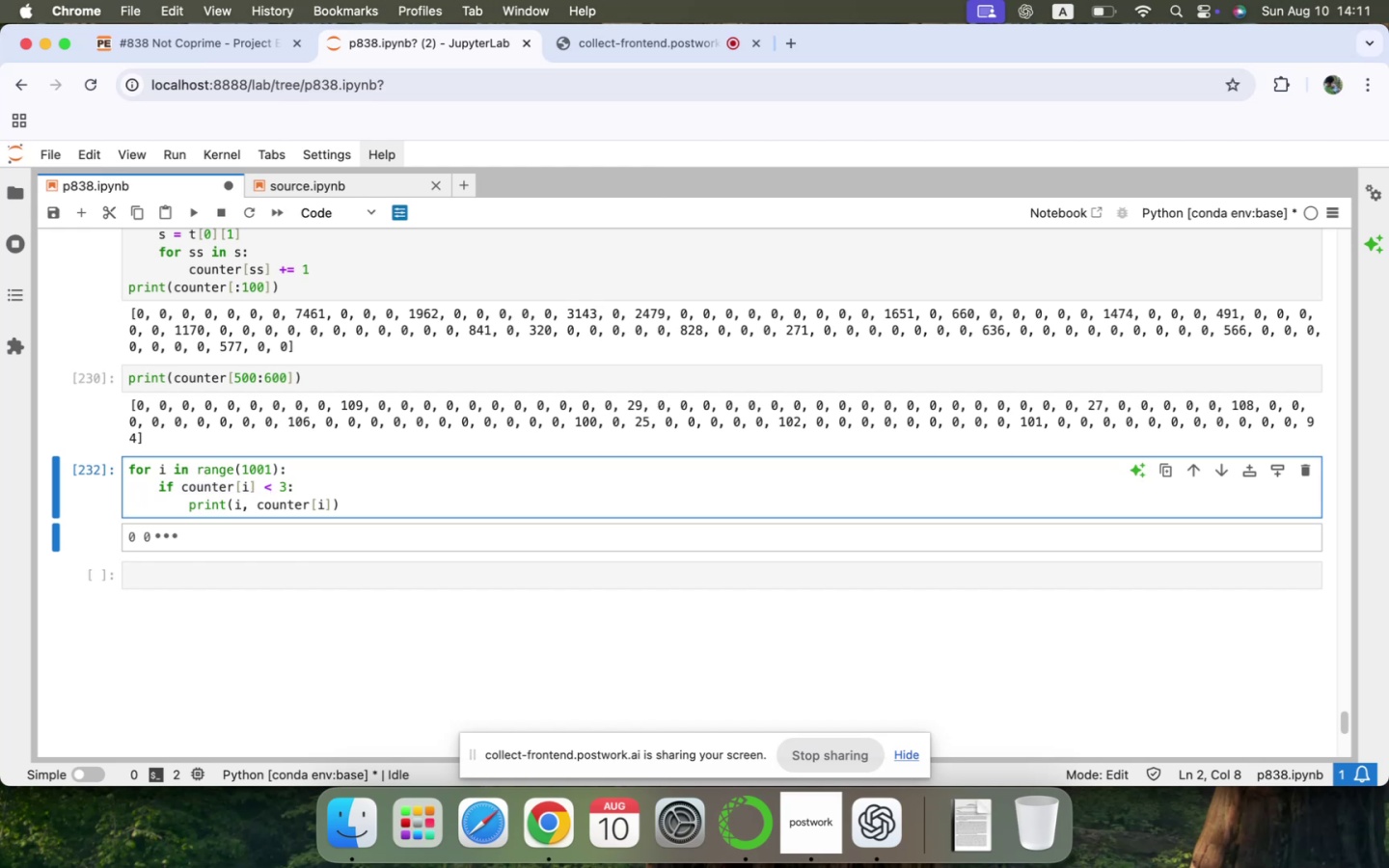 
key(Meta+CommandLeft)
 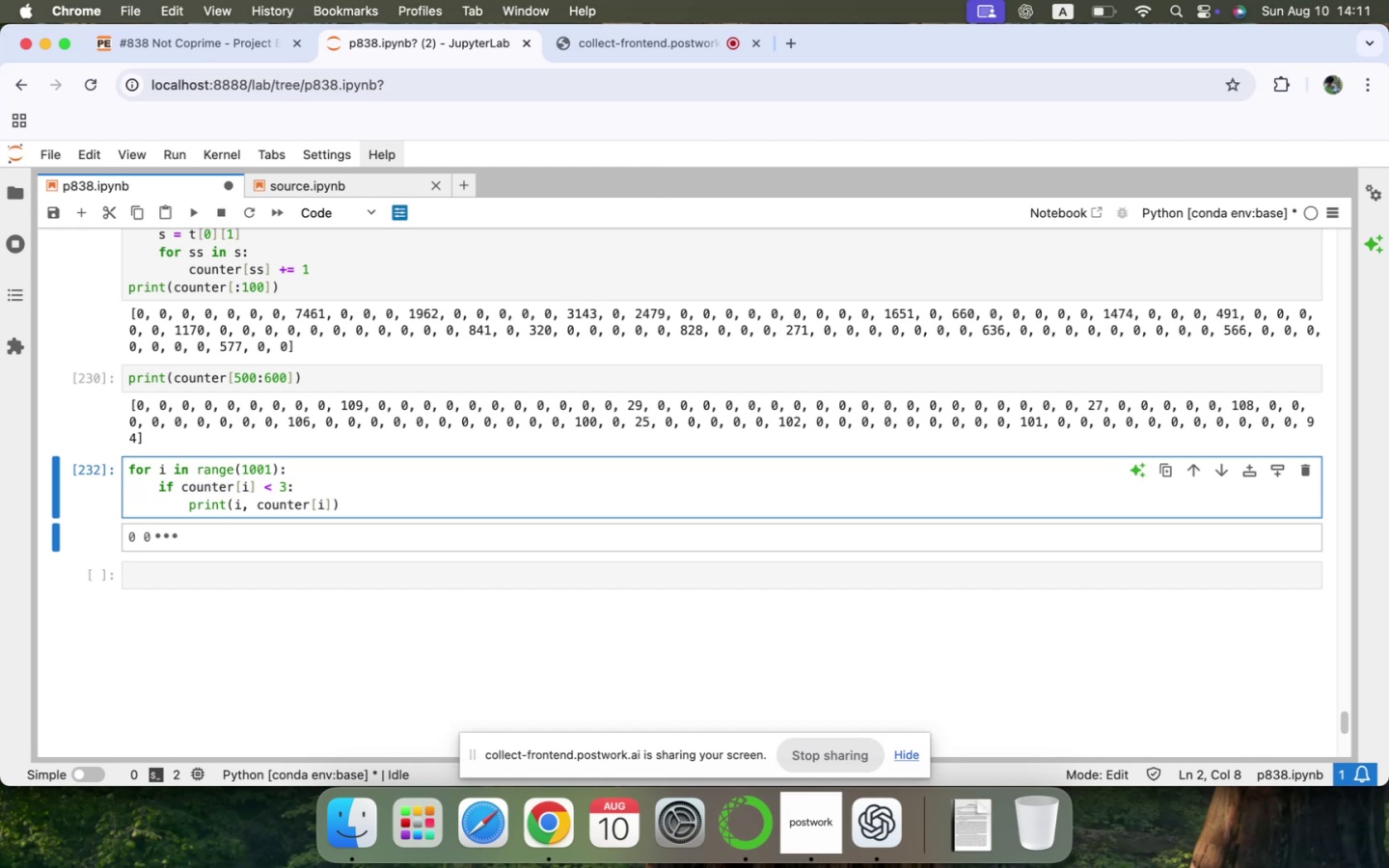 
key(Meta+V)
 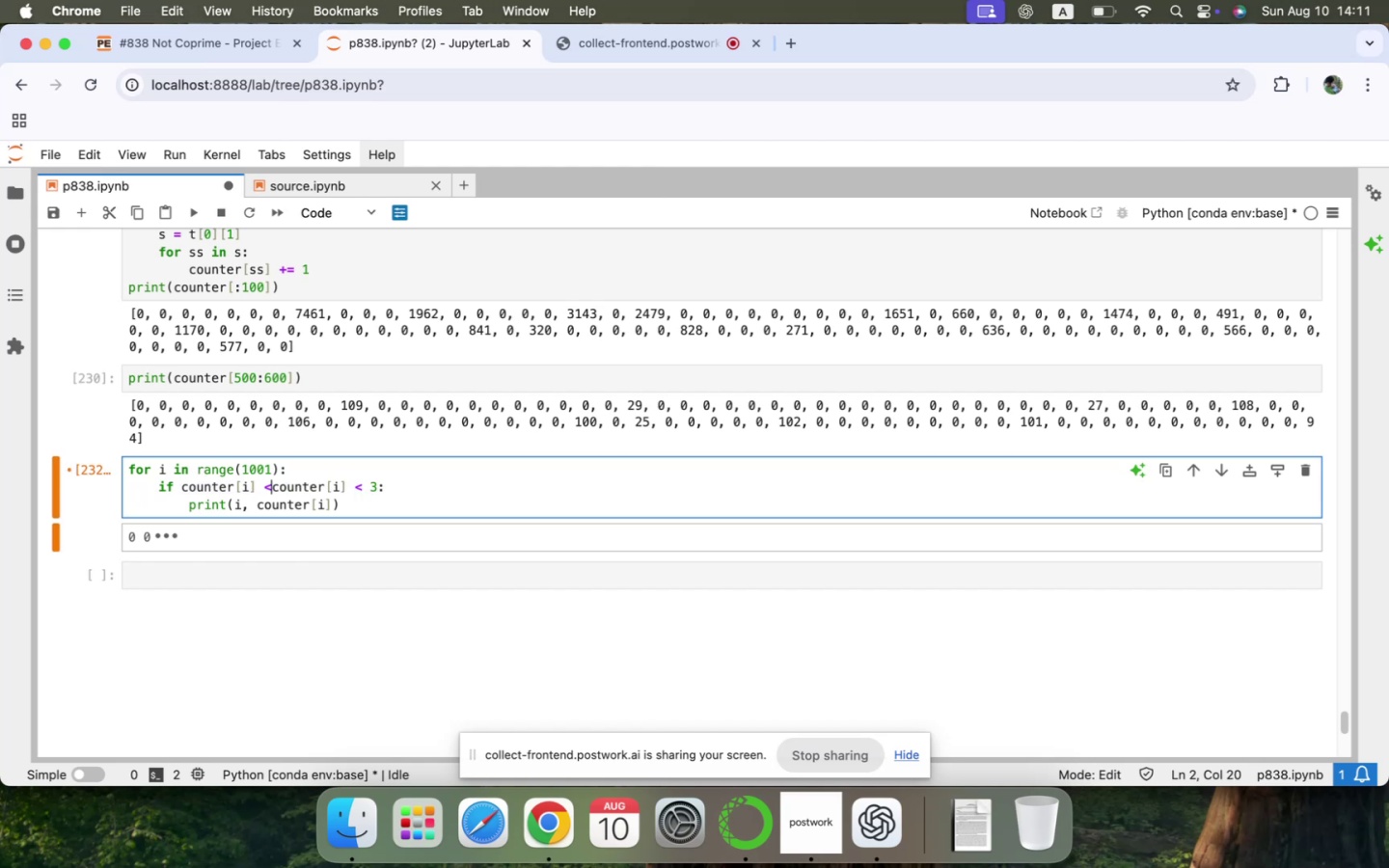 
key(Backspace)
type(> 0 and )
 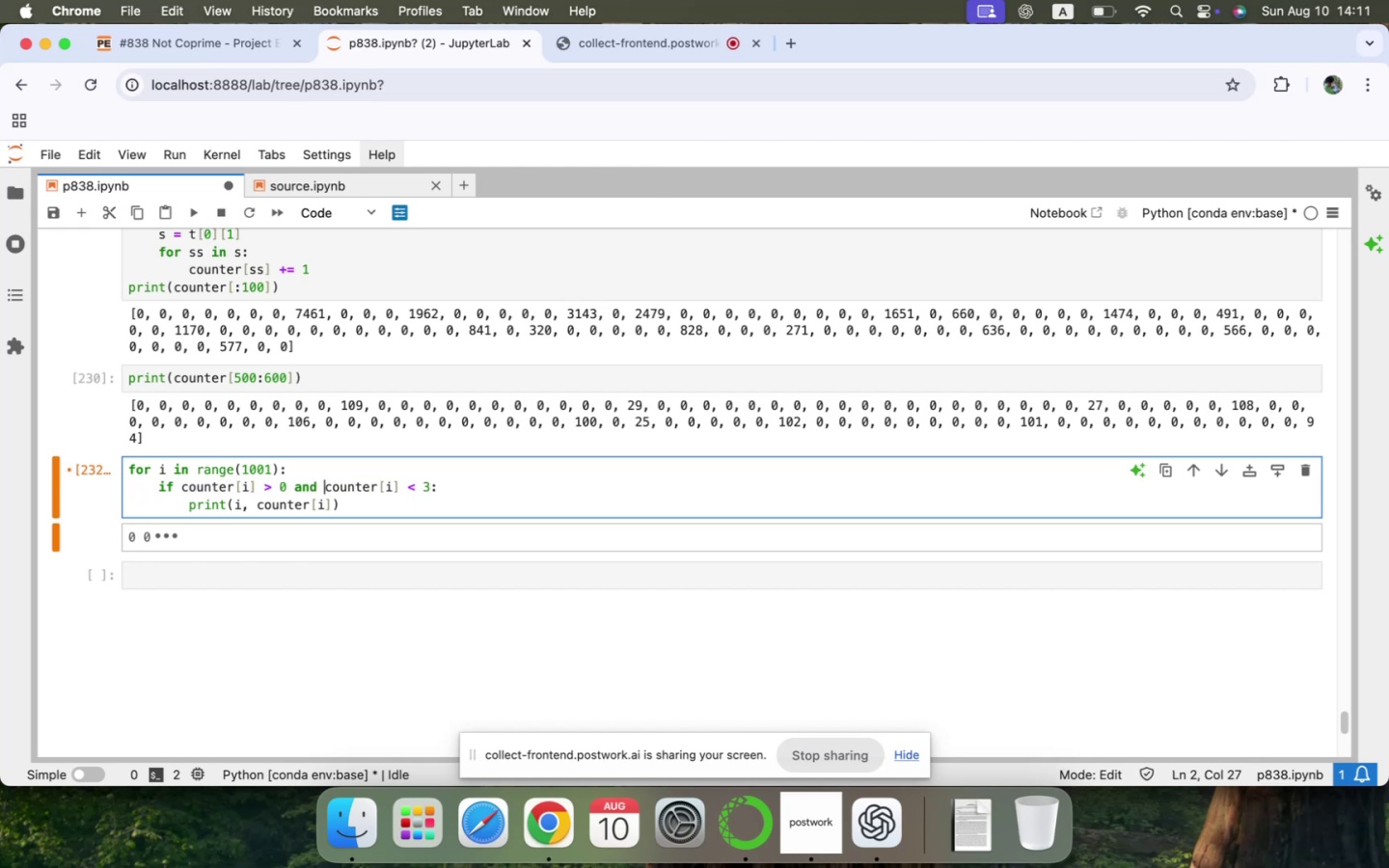 
key(ArrowDown)
 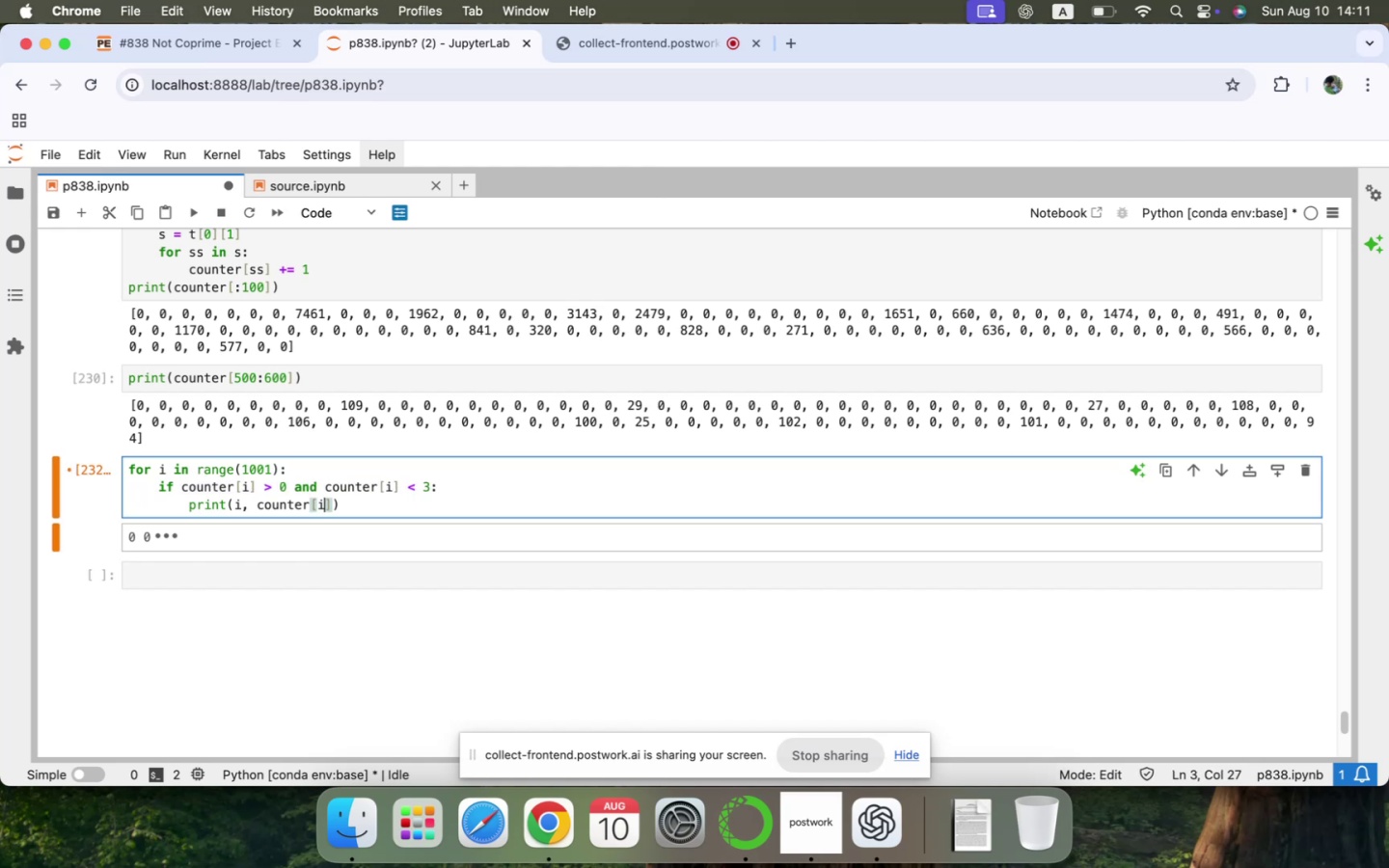 
key(Shift+ShiftLeft)
 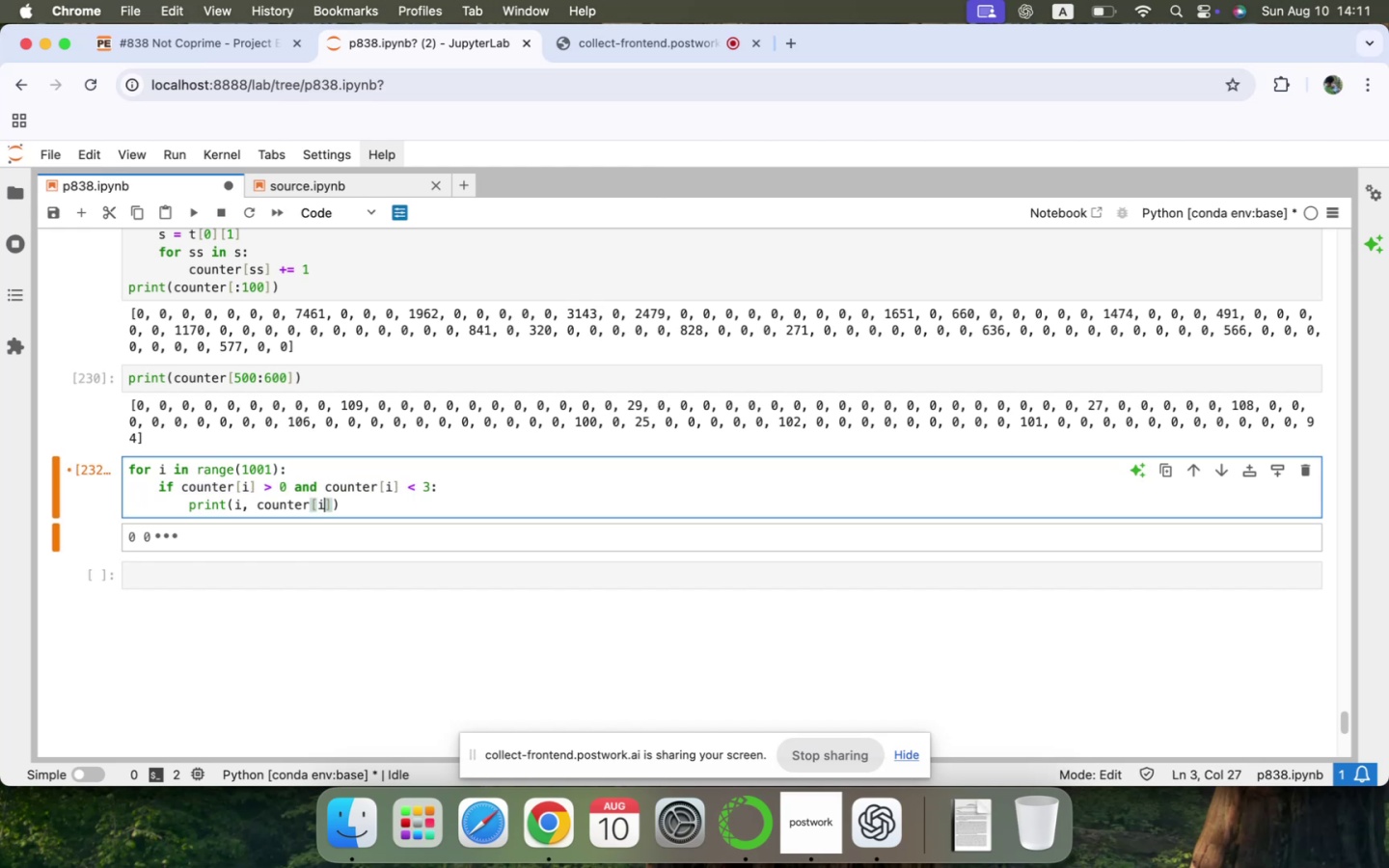 
key(Shift+Enter)
 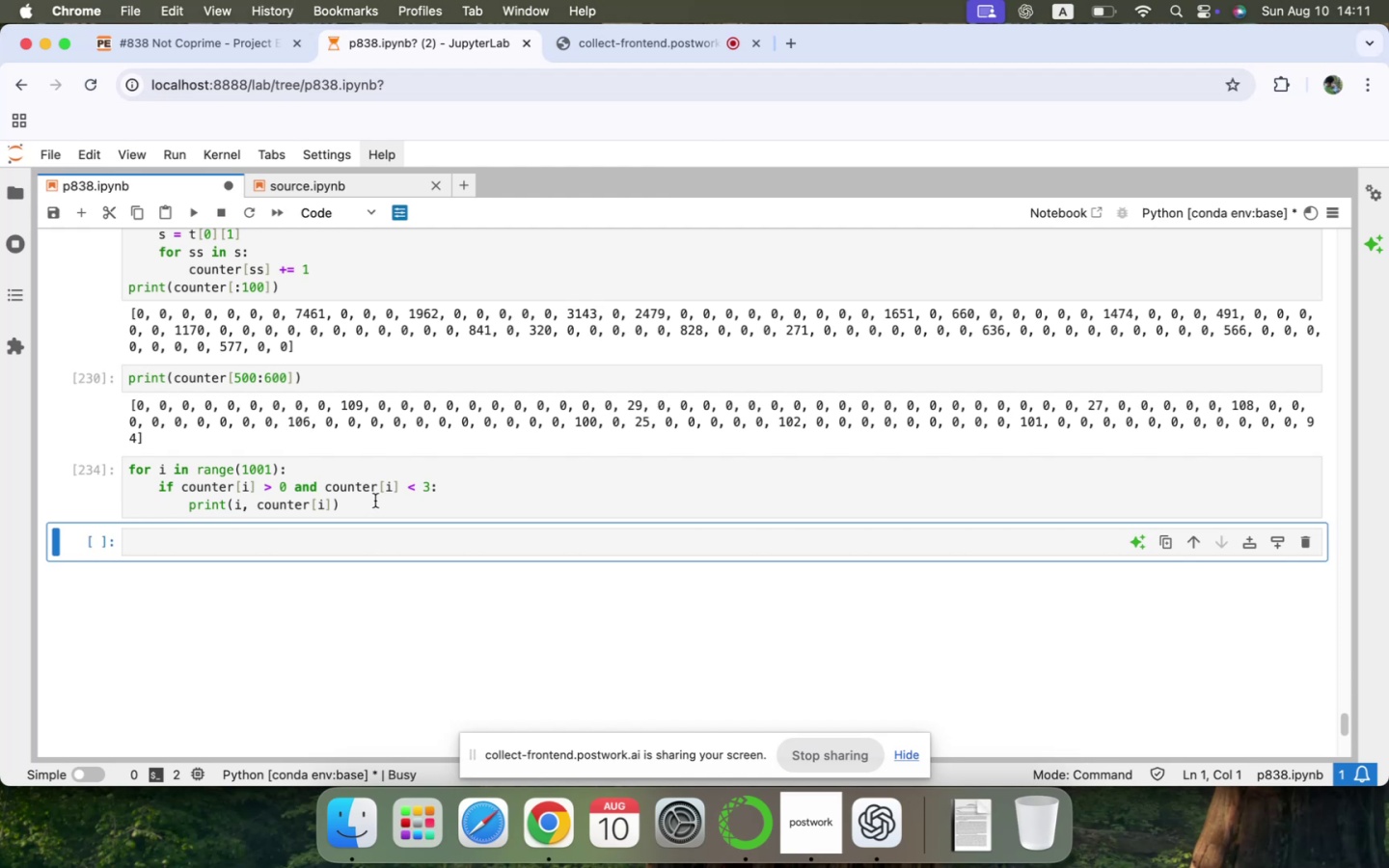 
wait(8.54)
 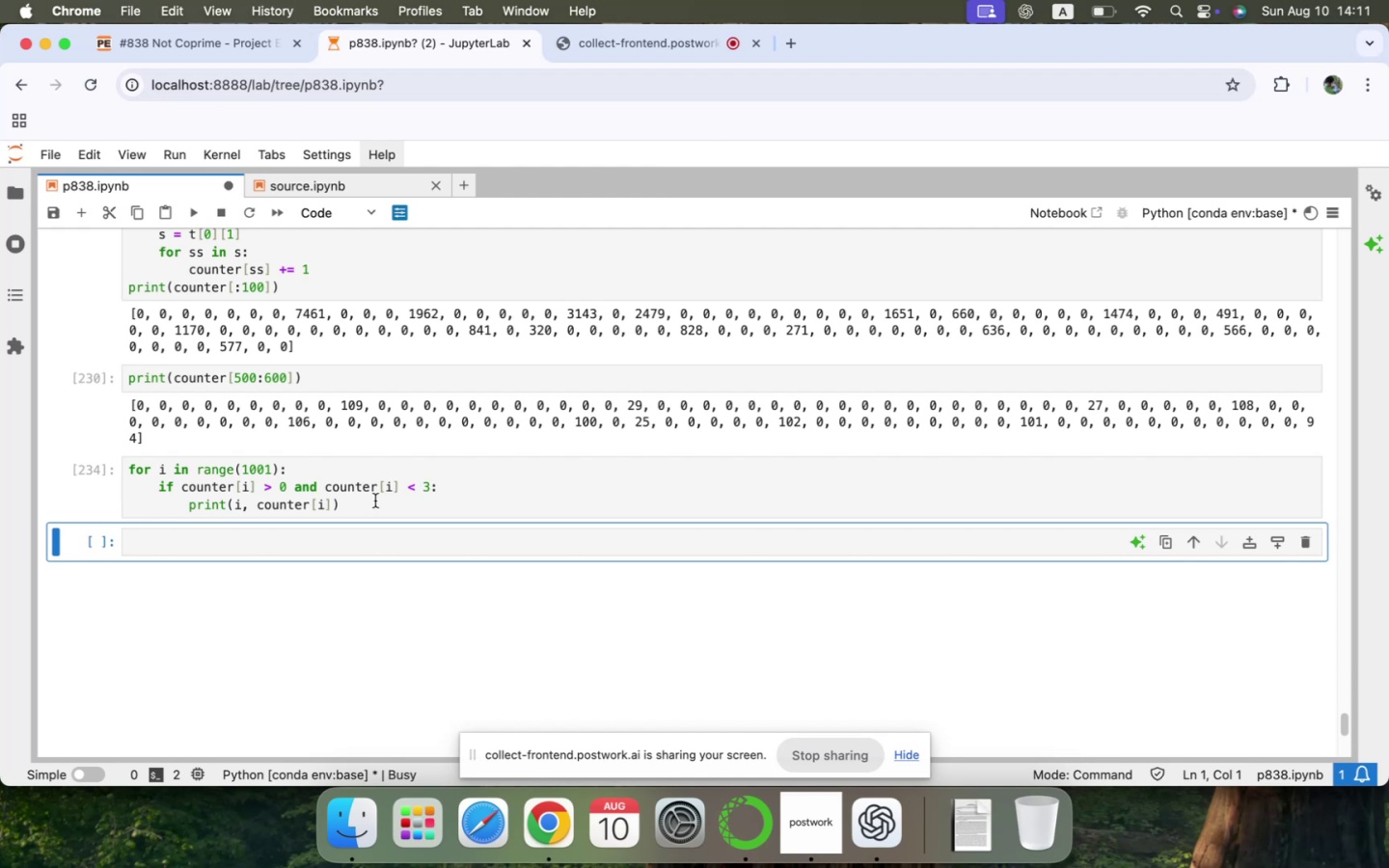 
key(Backspace)
 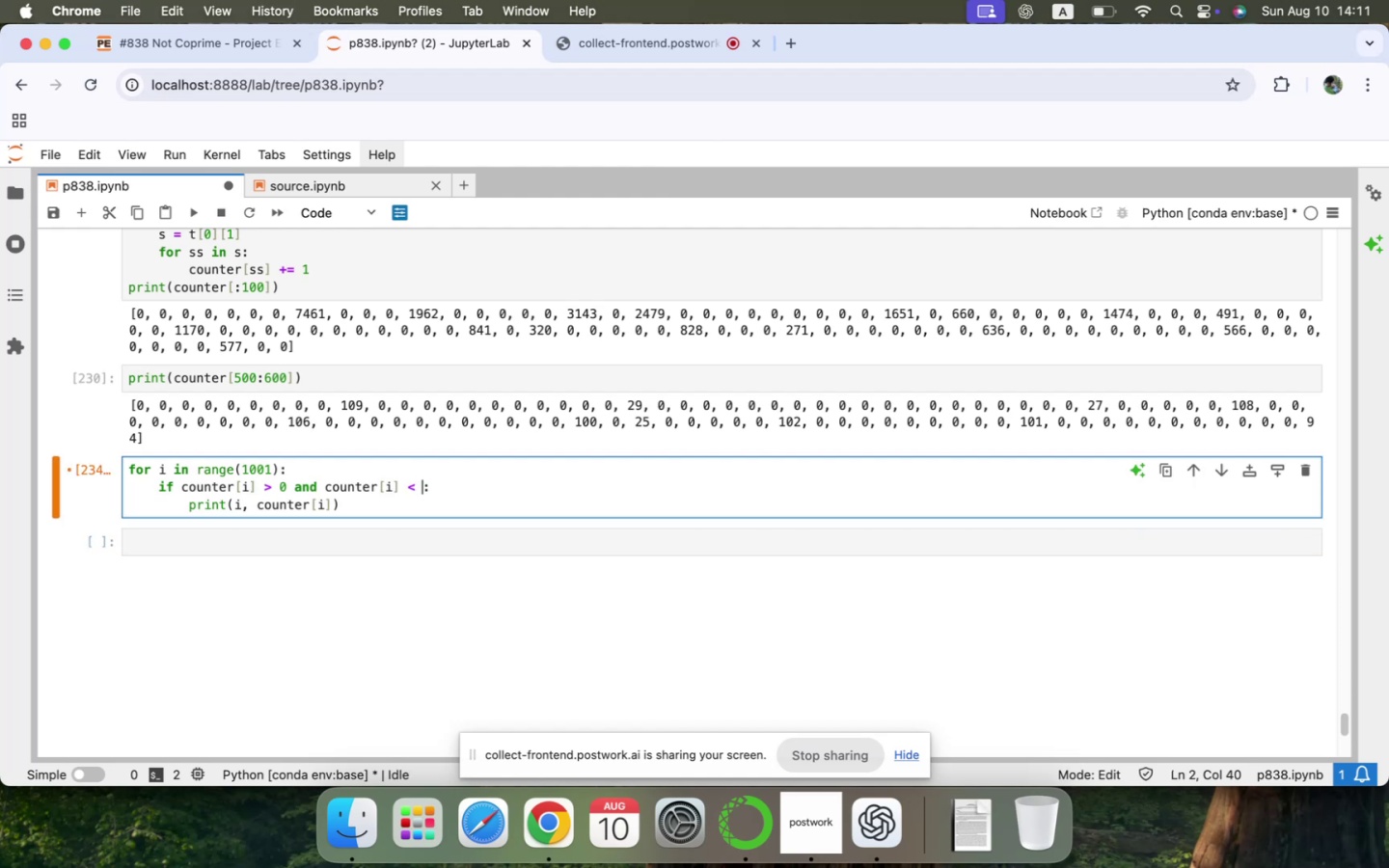 
key(5)
 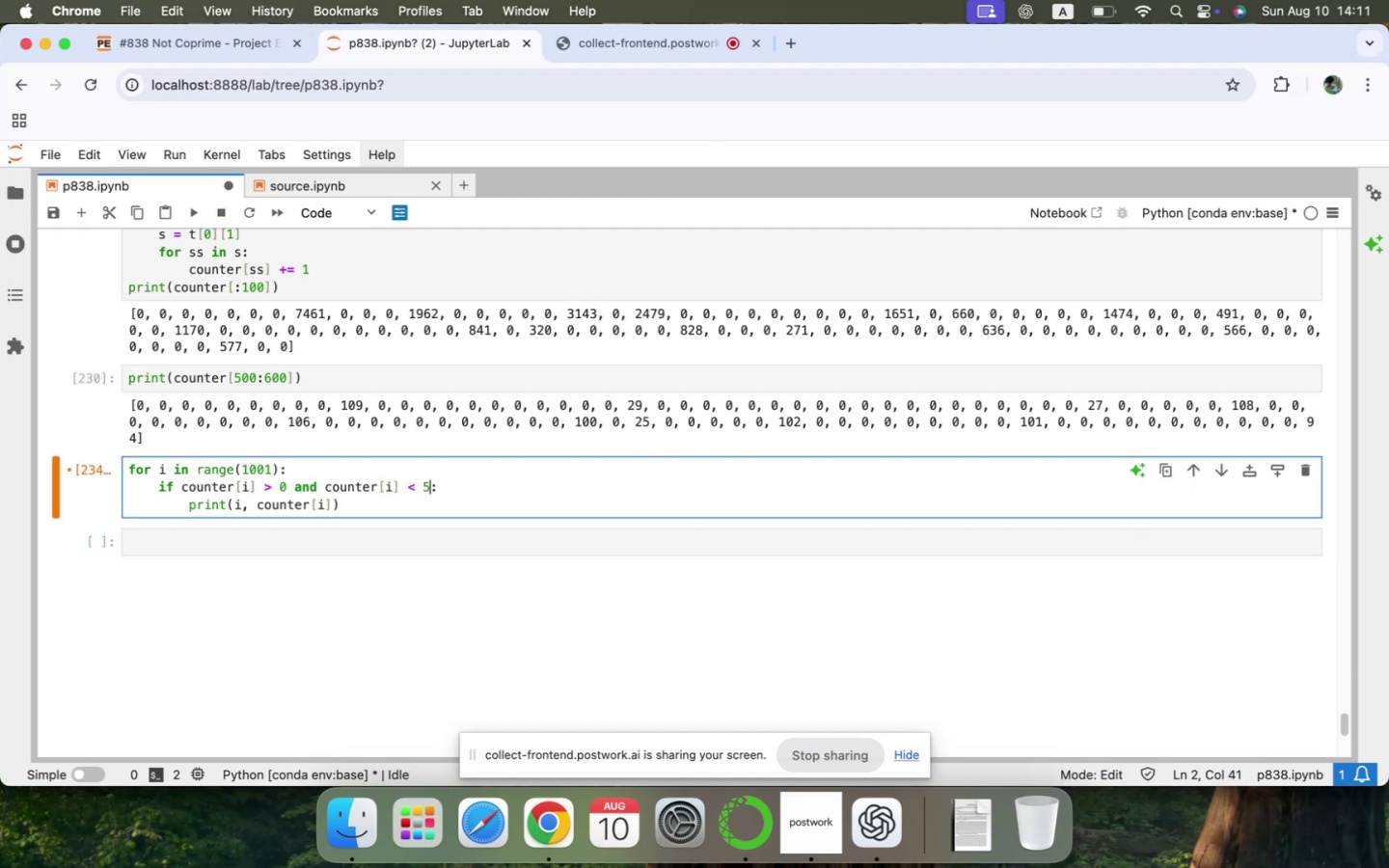 
key(Shift+Enter)
 